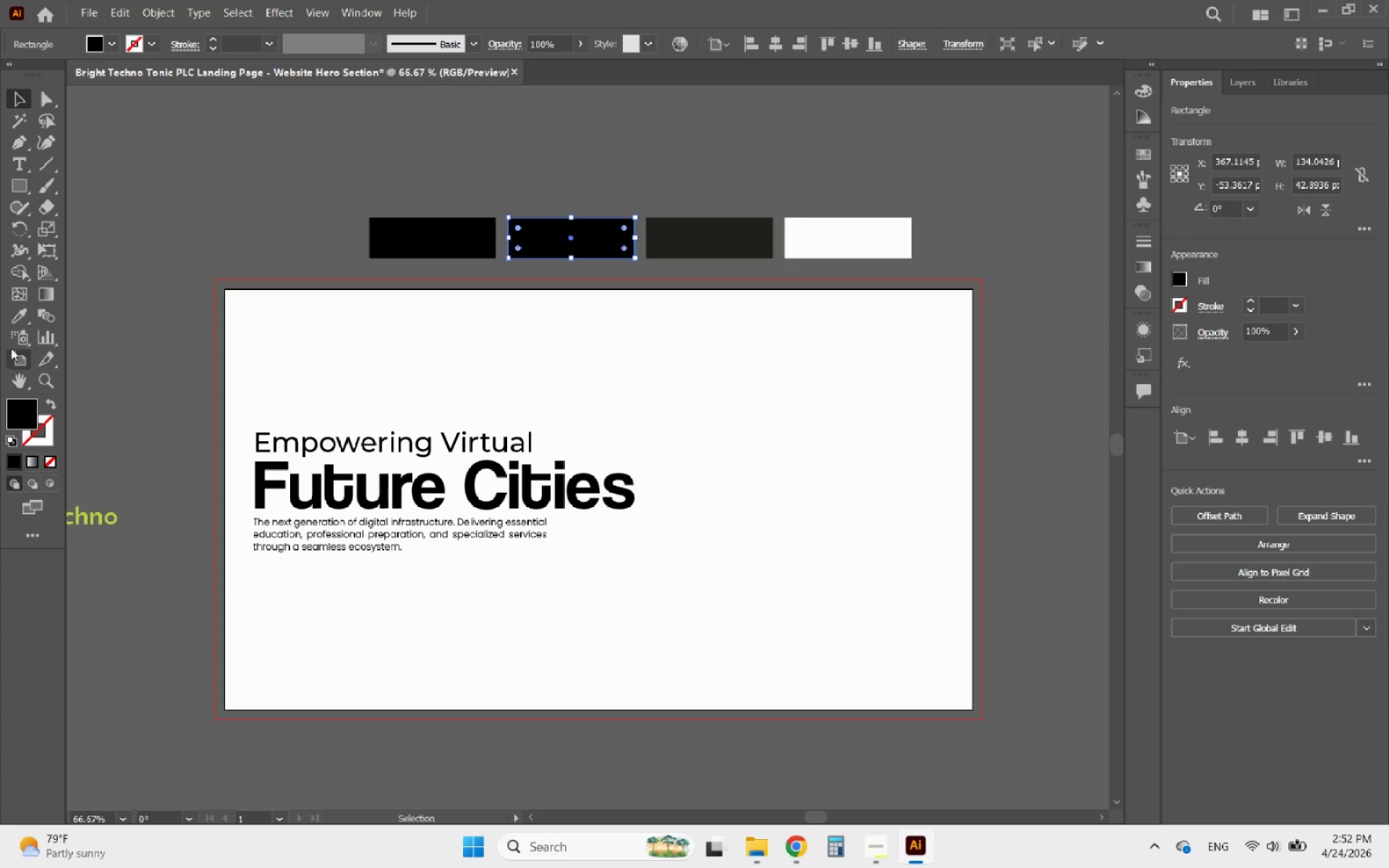 
left_click([11, 317])
 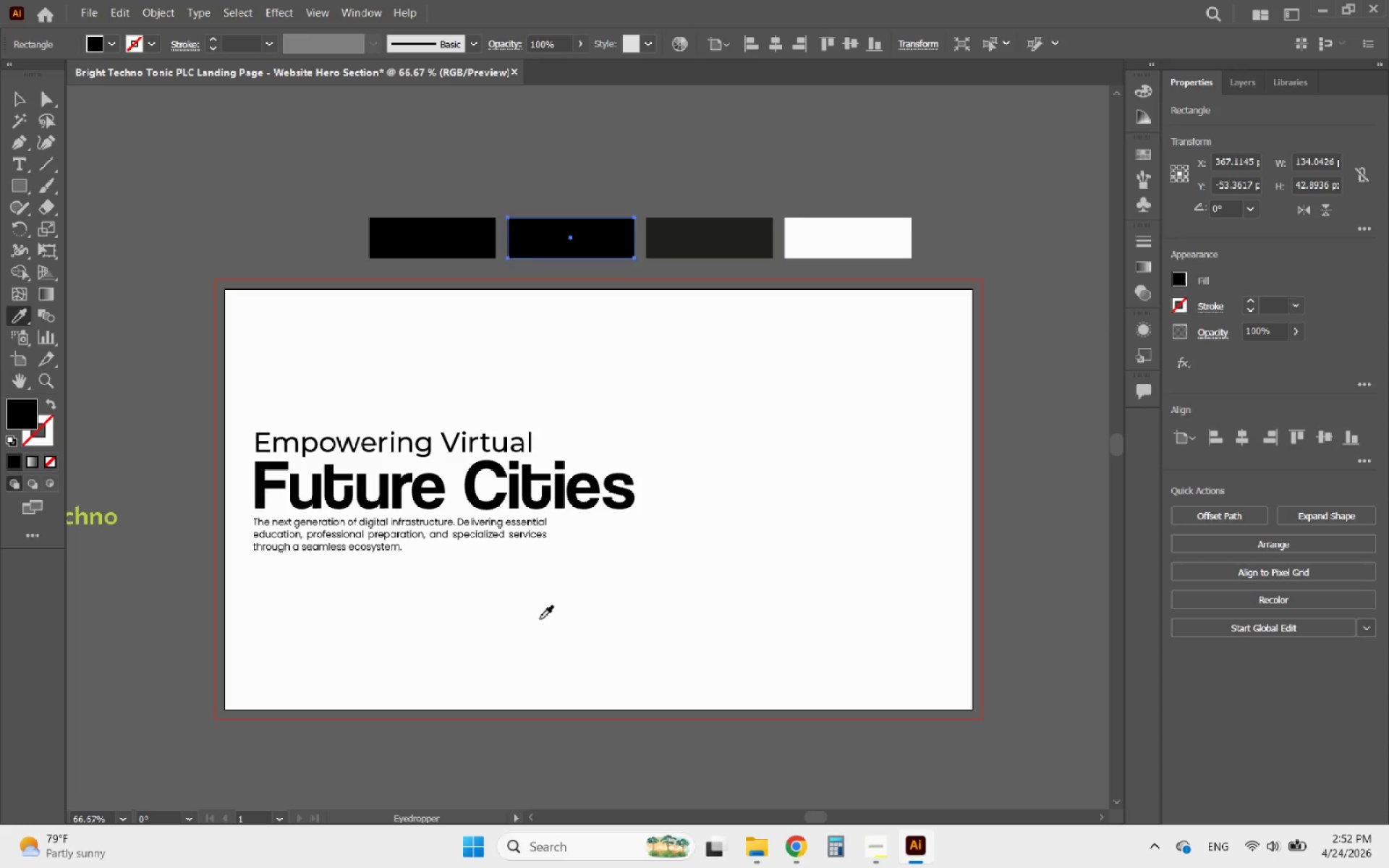 
hold_key(key=AltLeft, duration=1.52)
scroll: coordinate [642, 686], scroll_direction: down, amount: 3.0
 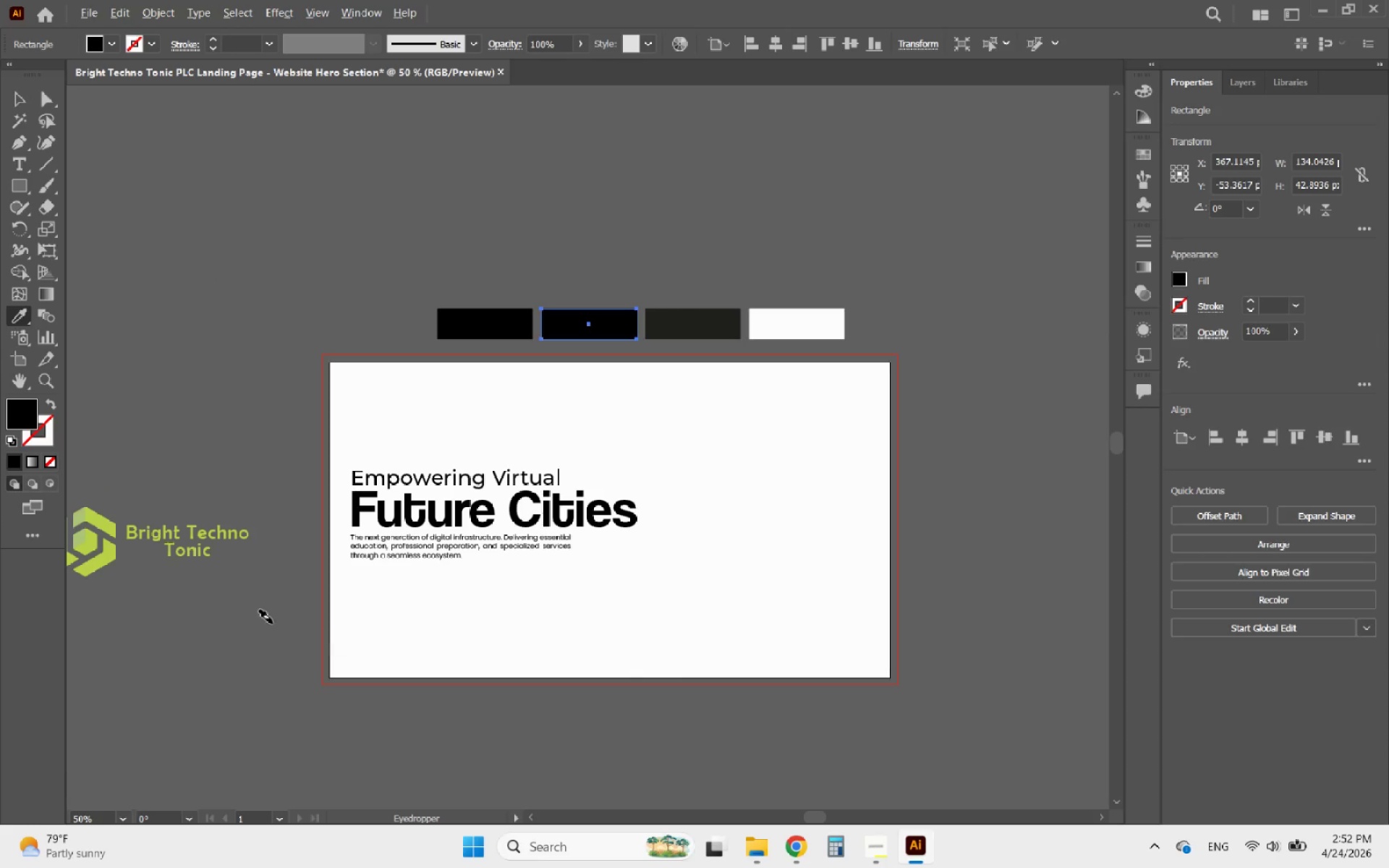 
scroll: coordinate [608, 674], scroll_direction: none, amount: 0.0
 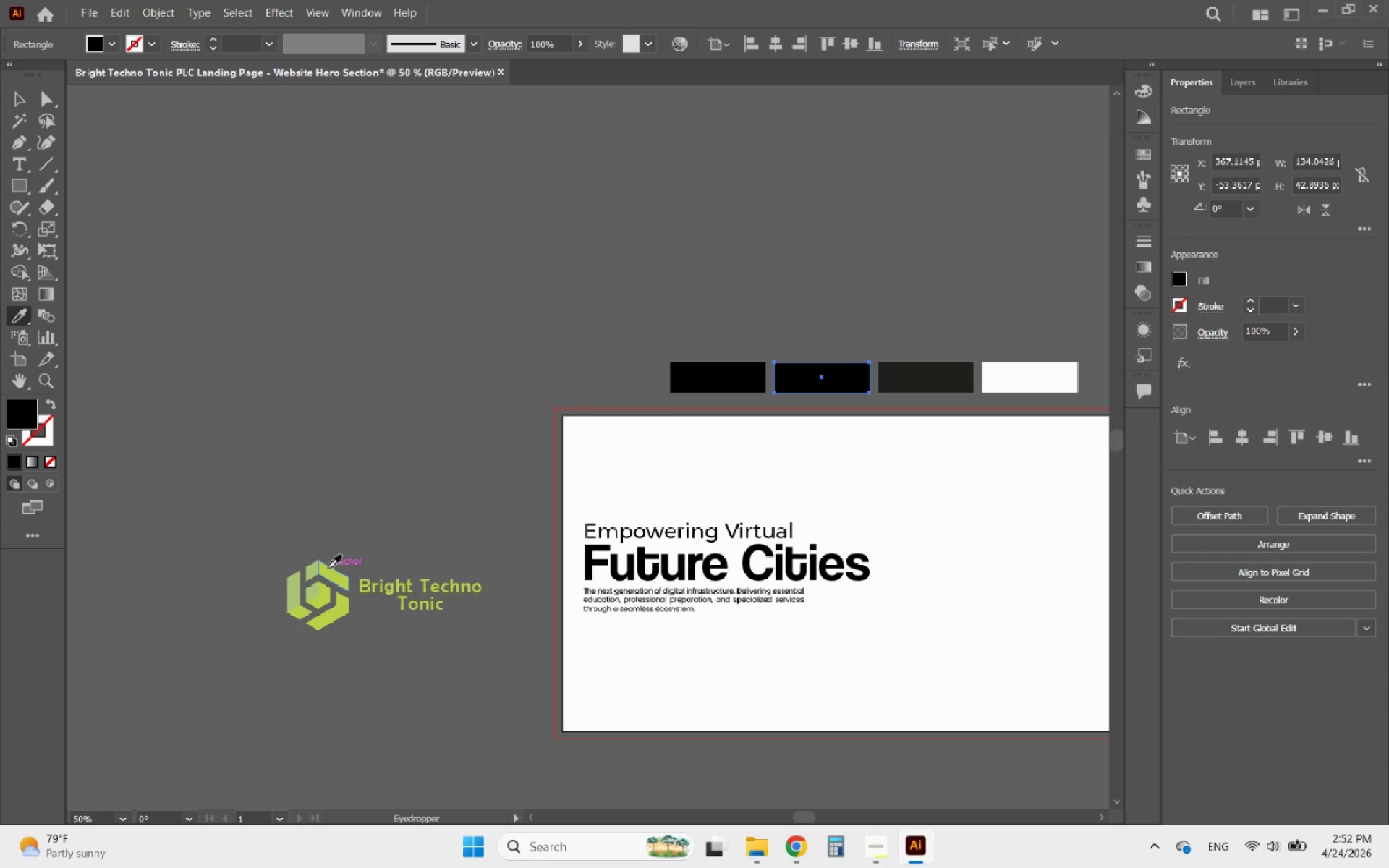 
left_click([313, 567])
 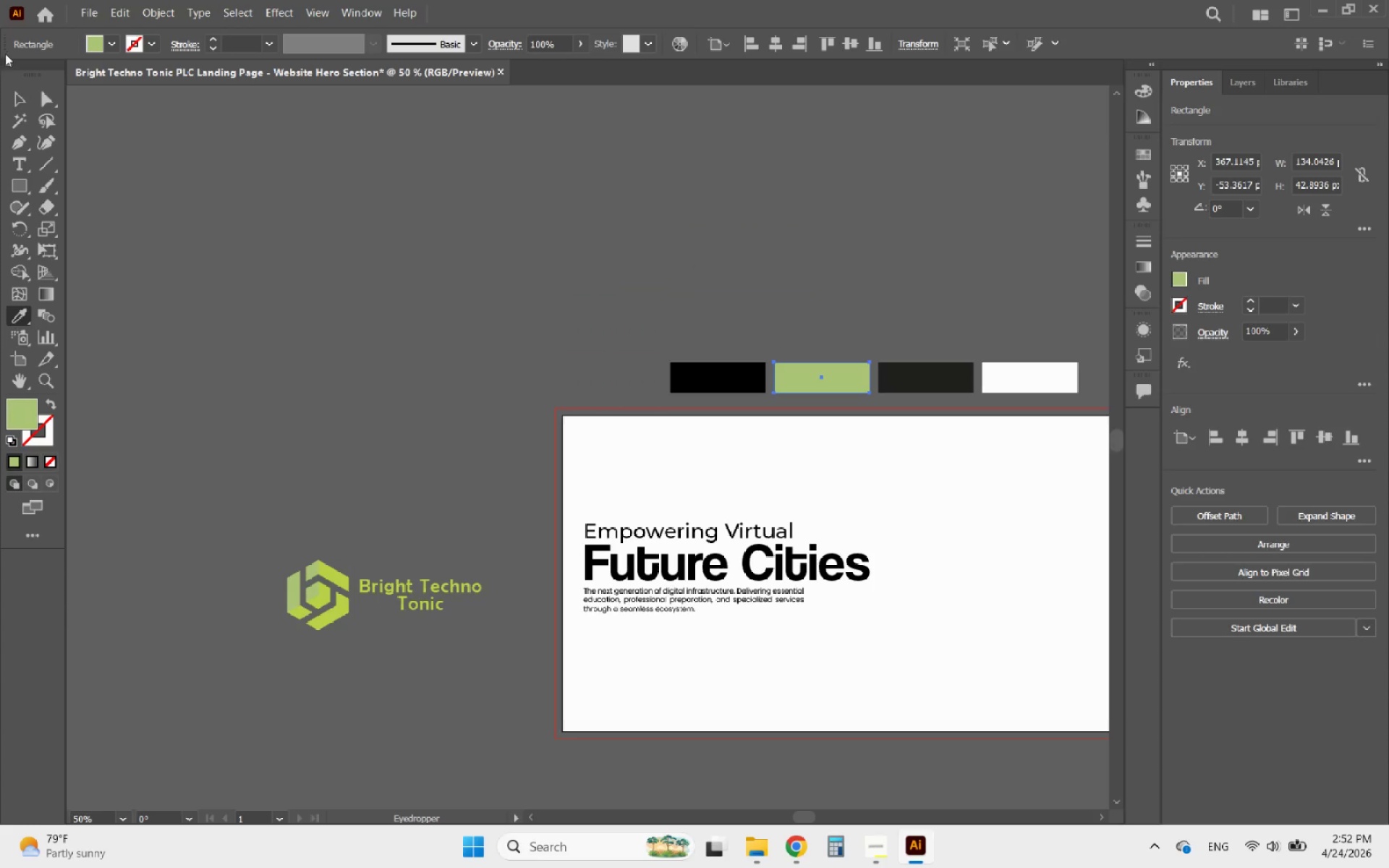 
left_click([14, 94])
 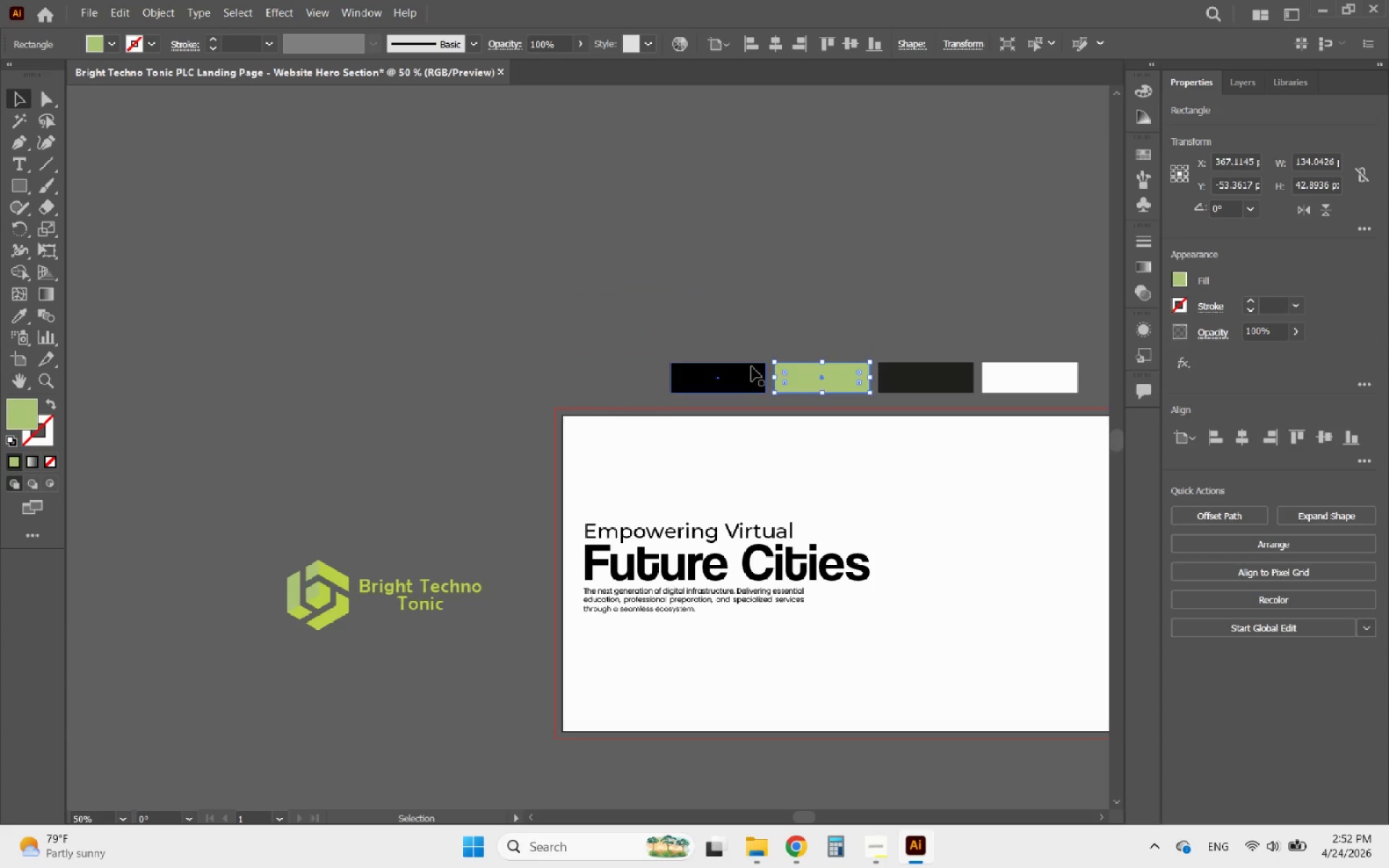 
left_click([751, 367])
 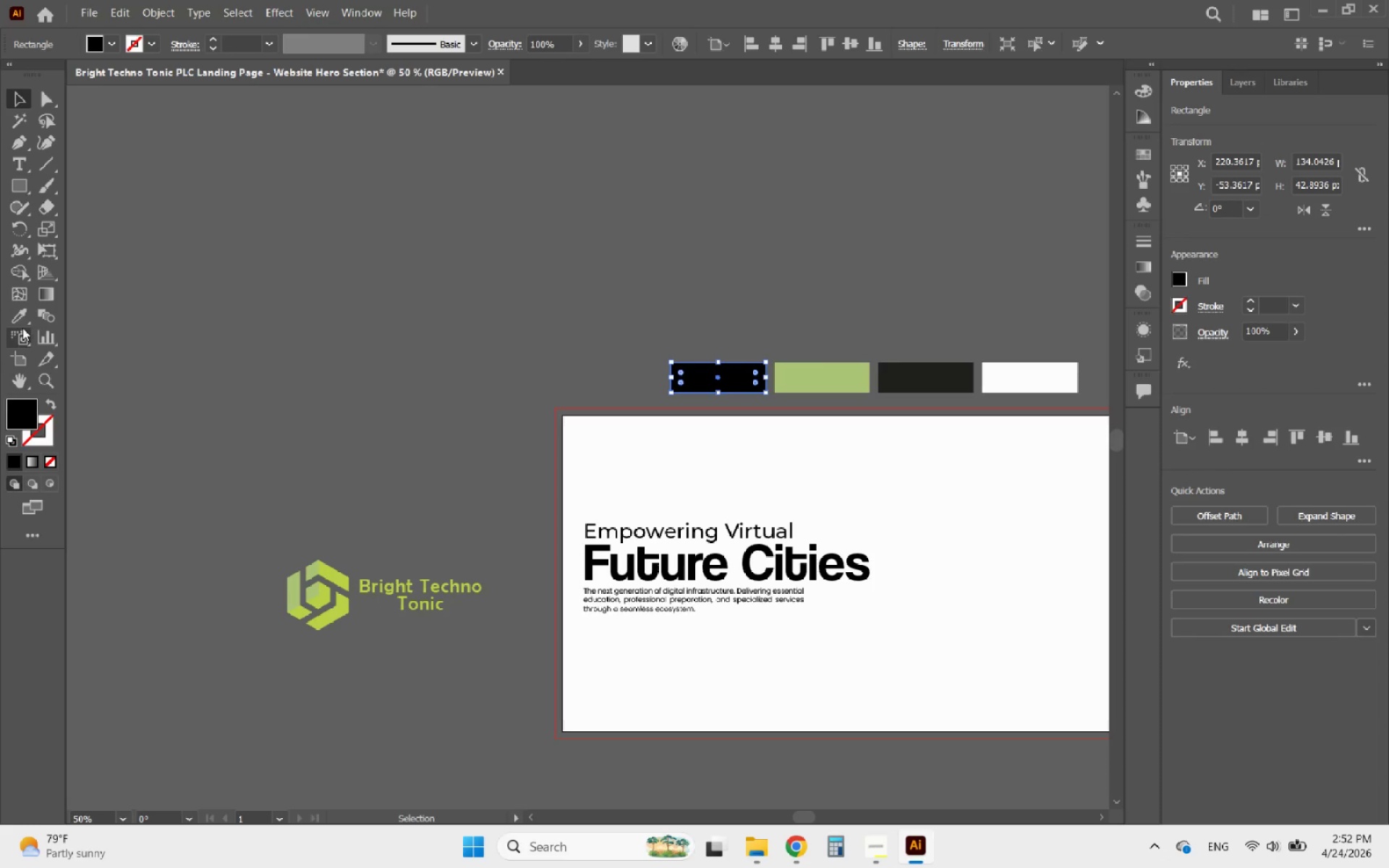 
left_click([7, 320])
 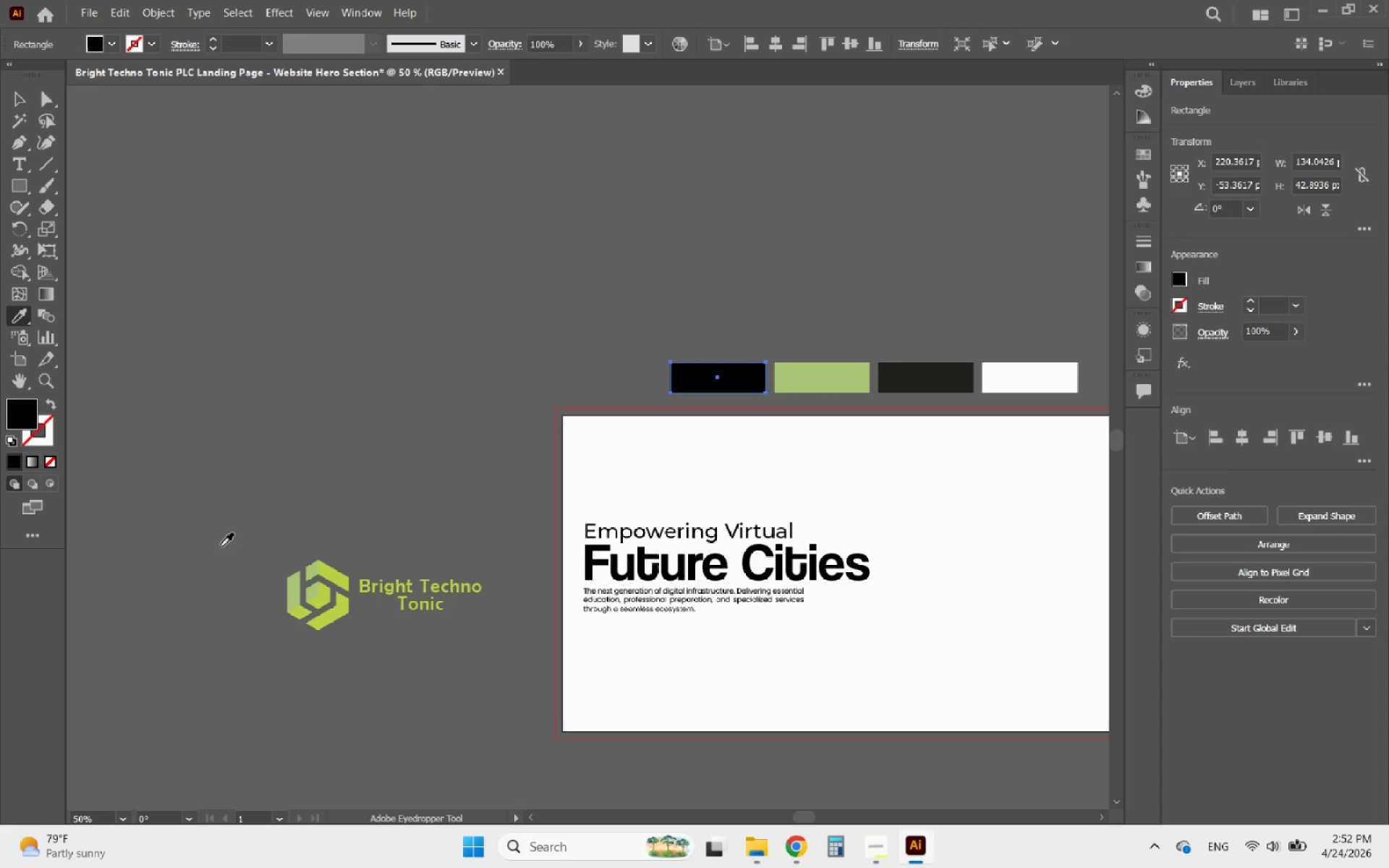 
hold_key(key=AltLeft, duration=0.34)
scroll: coordinate [326, 640], scroll_direction: up, amount: 3.0
 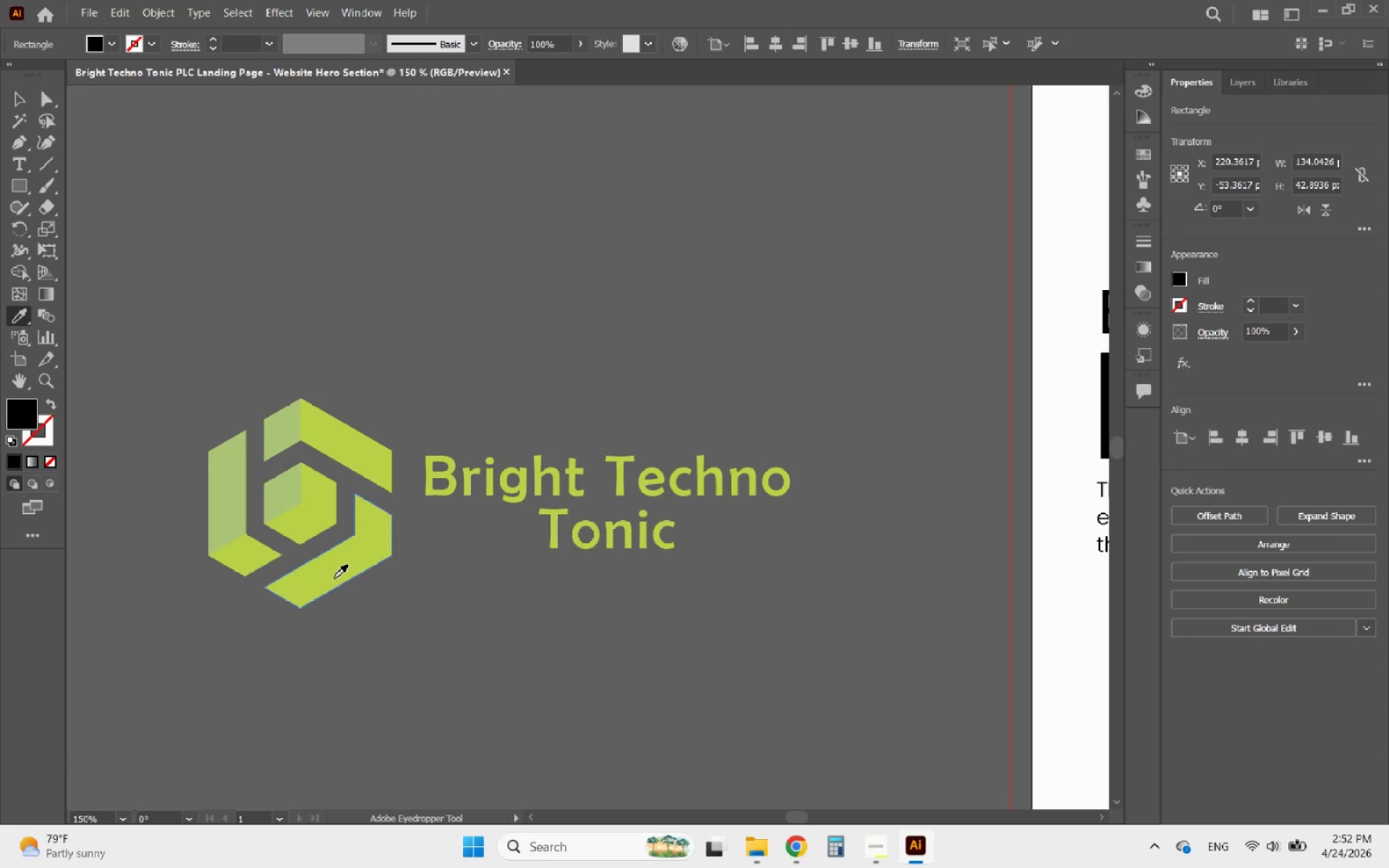 
left_click([332, 575])
 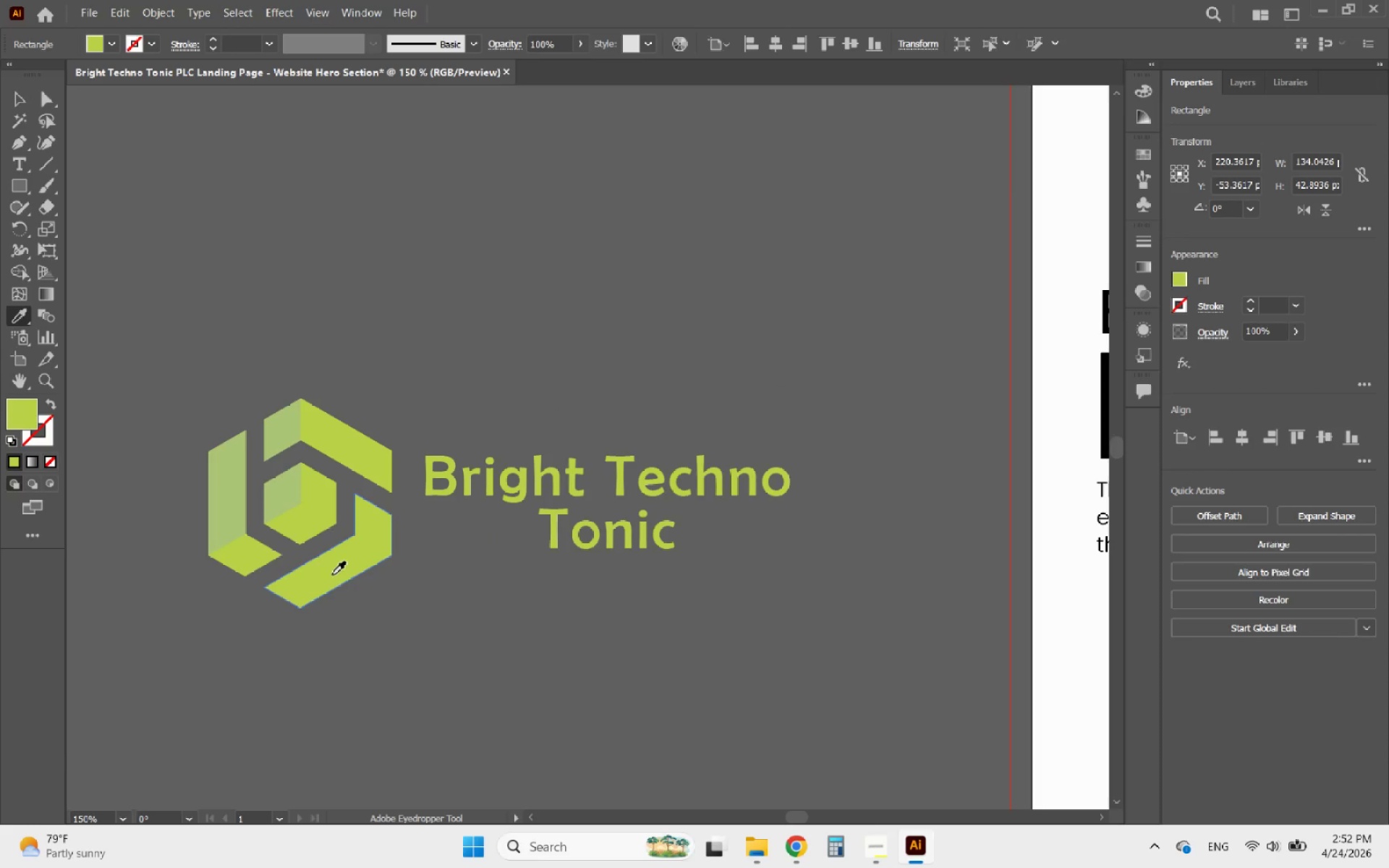 
hold_key(key=AltLeft, duration=0.5)
scroll: coordinate [203, 579], scroll_direction: down, amount: 3.0
 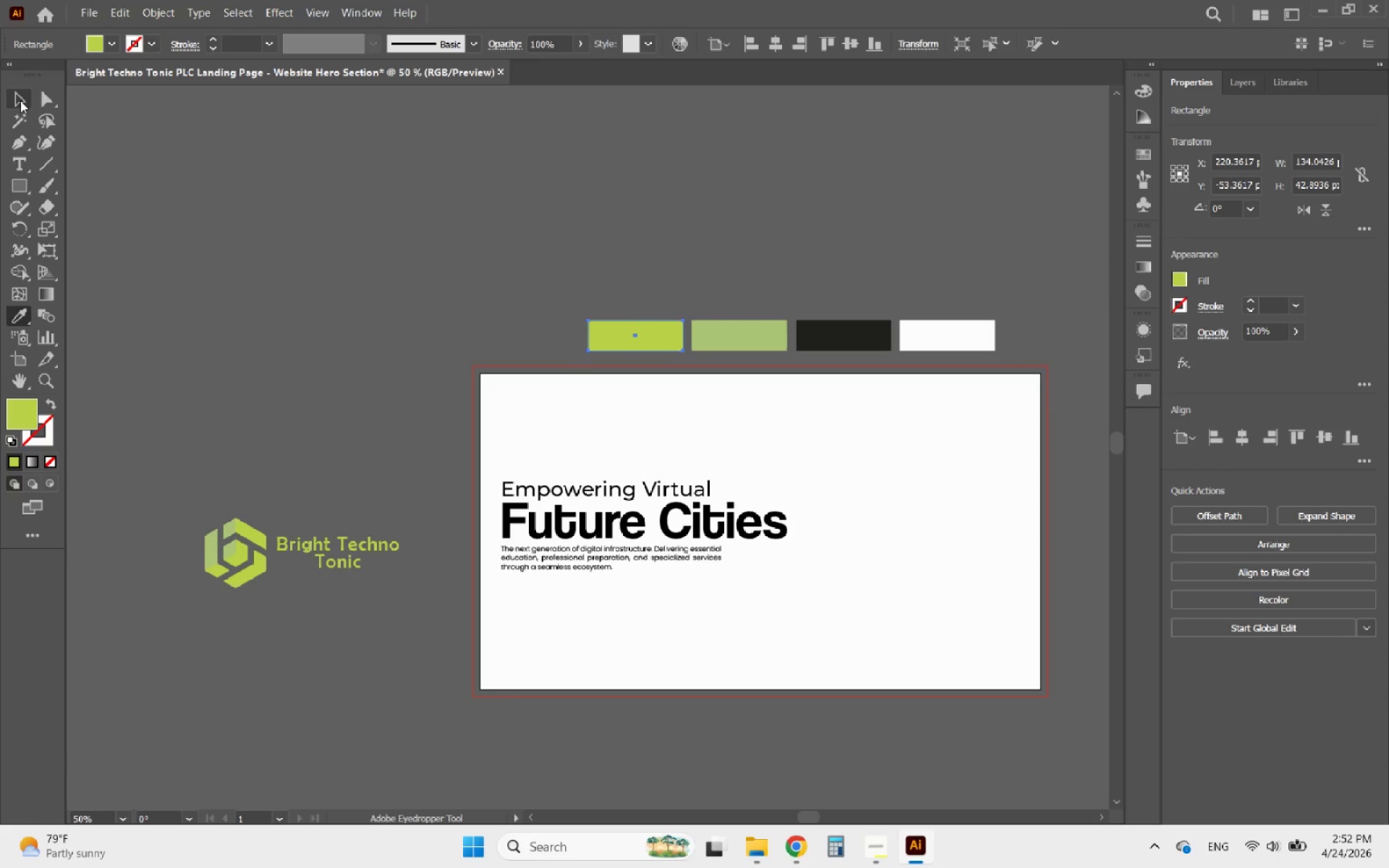 
double_click([305, 332])
 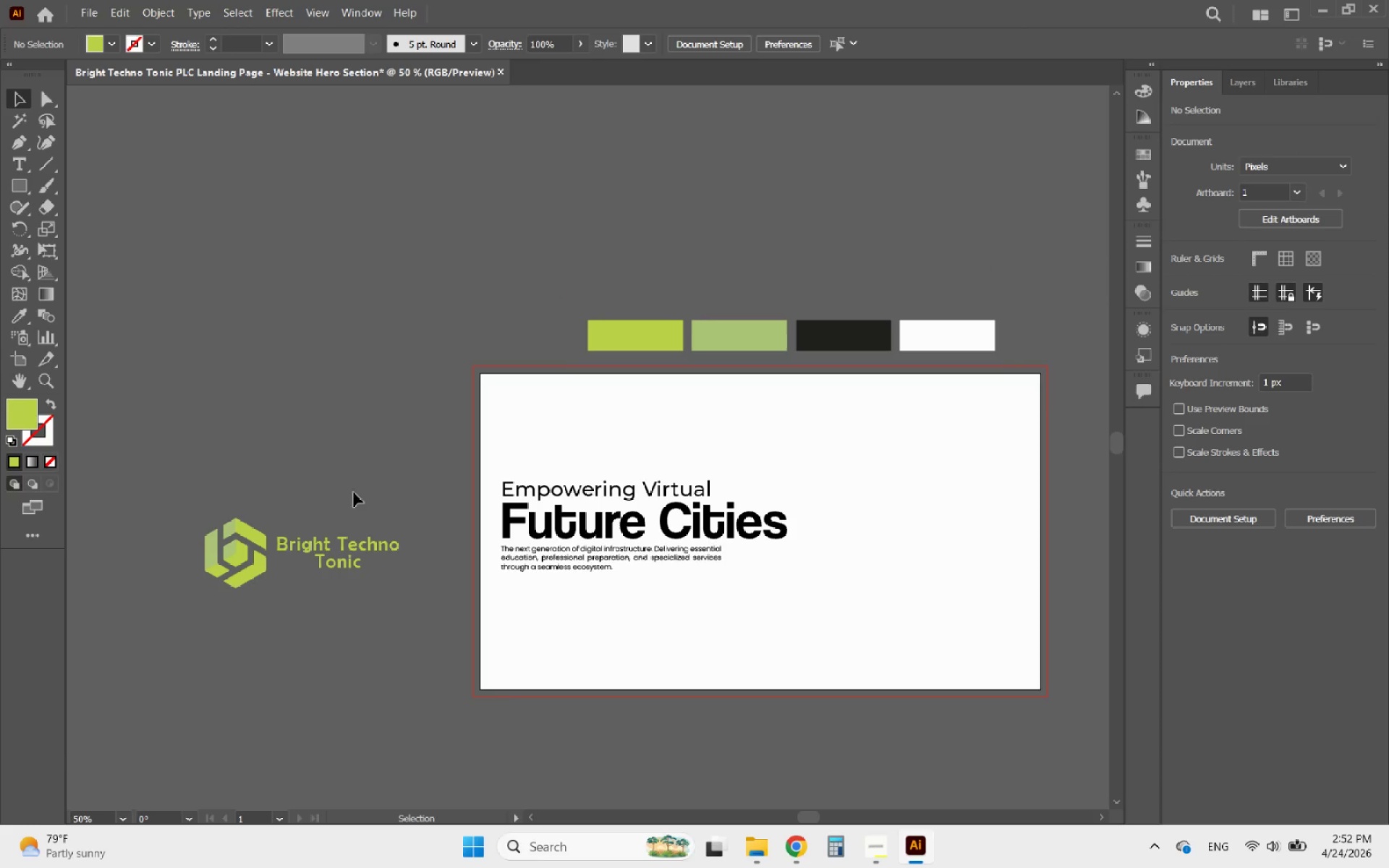 
hold_key(key=AltLeft, duration=4.36)
scroll: coordinate [132, 579], scroll_direction: up, amount: 5.0
 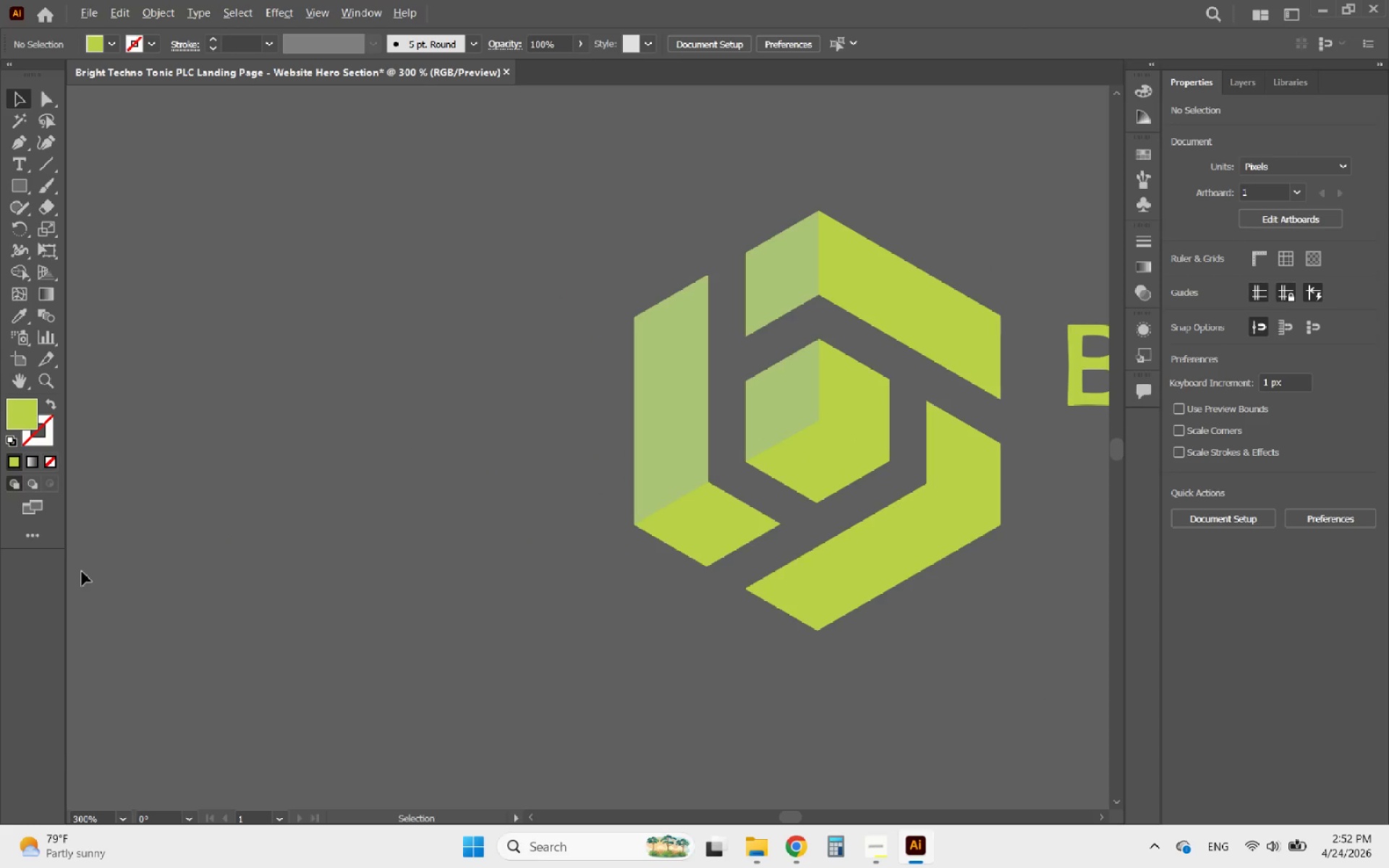 
scroll: coordinate [78, 570], scroll_direction: down, amount: 5.0
 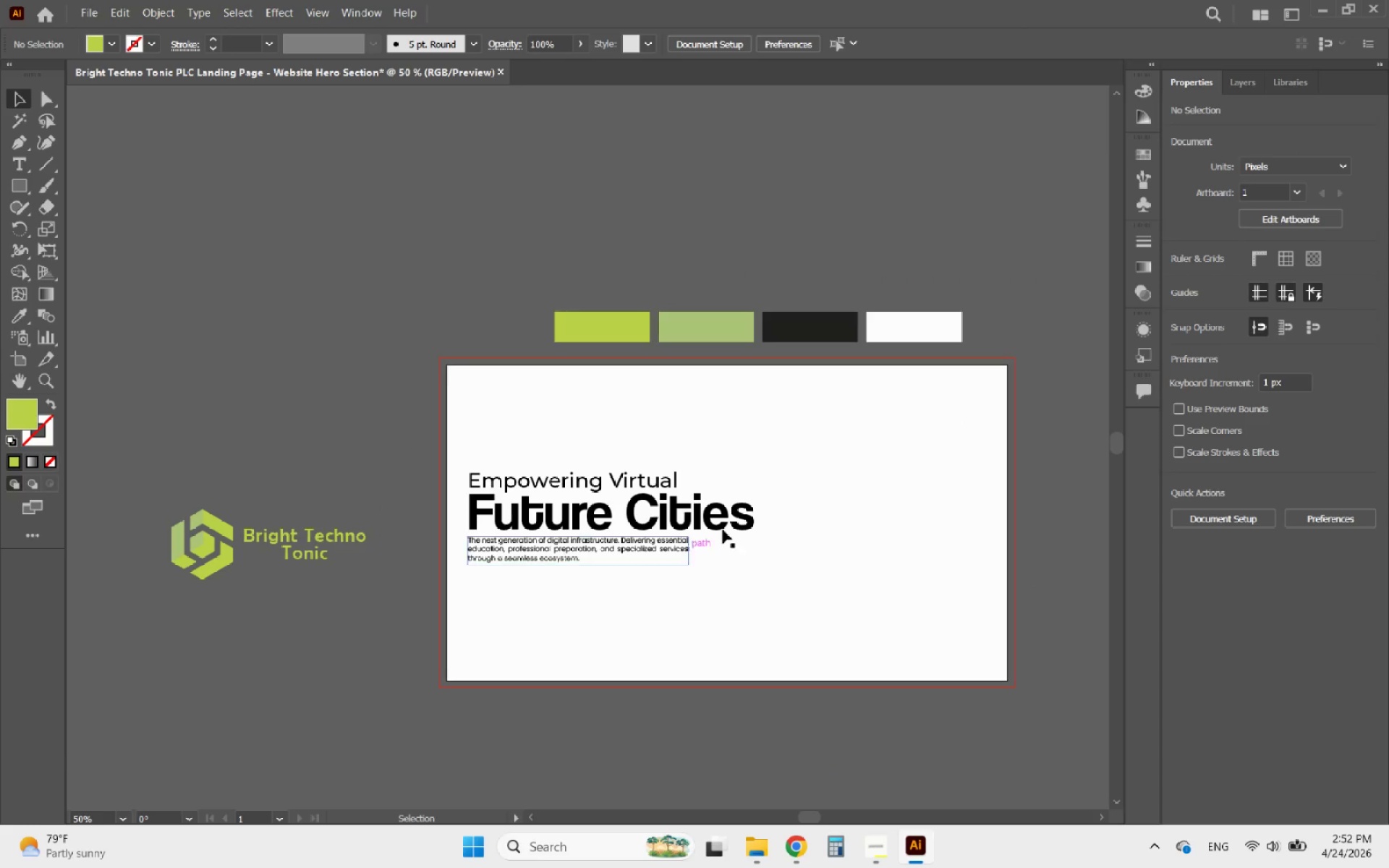 
hold_key(key=AltLeft, duration=1.19)
scroll: coordinate [791, 445], scroll_direction: up, amount: 1.0
 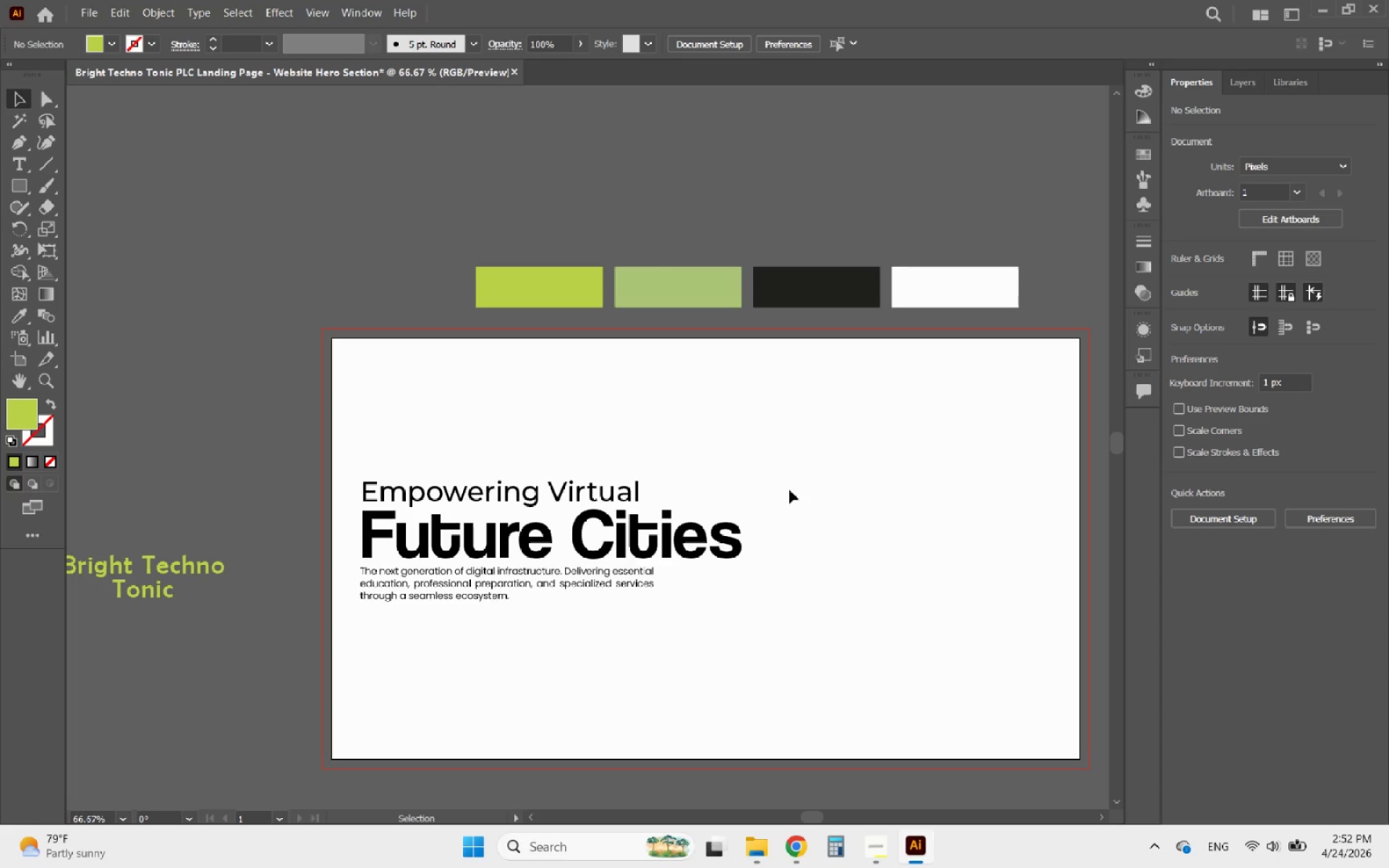 
wait(5.09)
 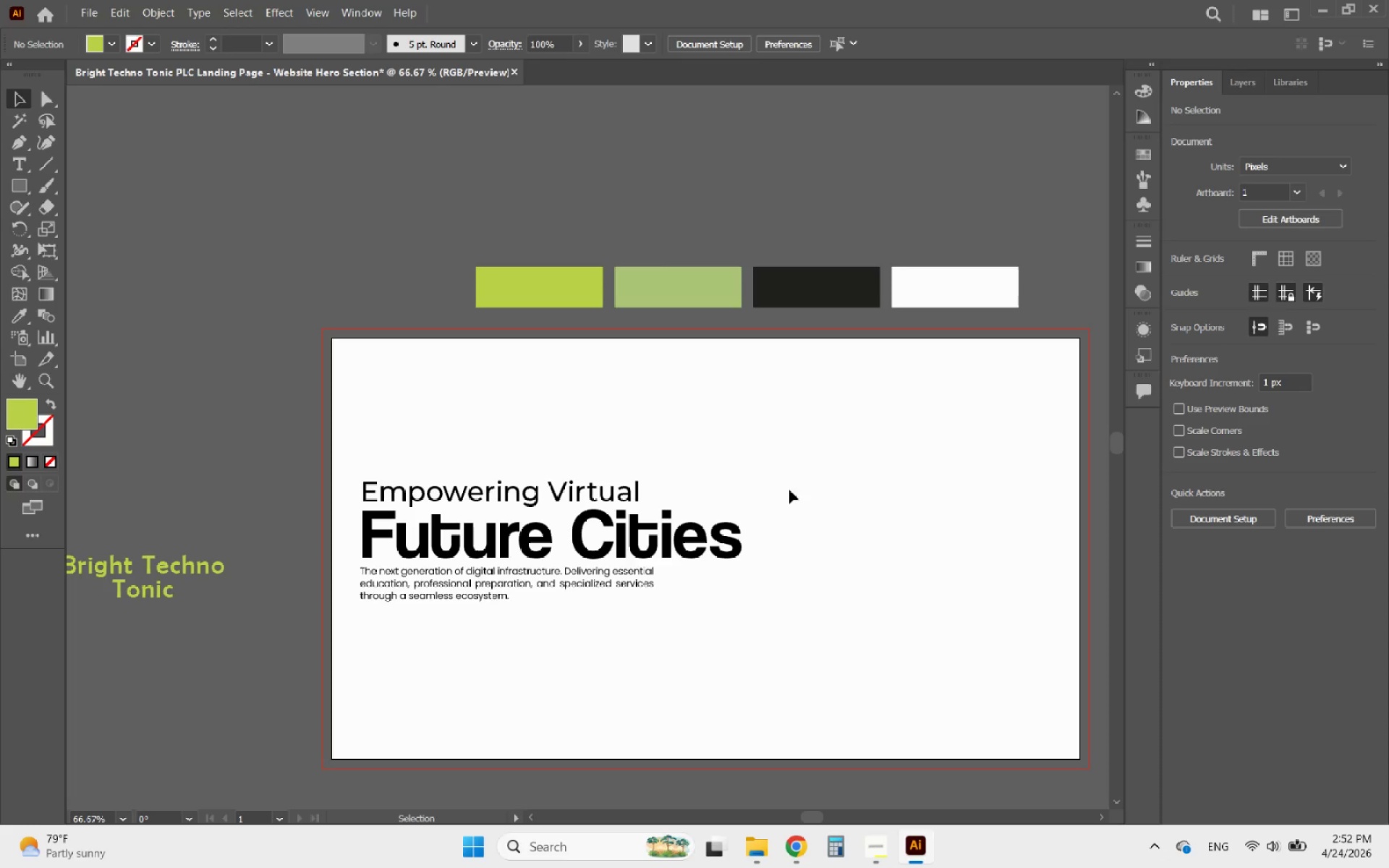 
hold_key(key=AltLeft, duration=1.78)
scroll: coordinate [548, 445], scroll_direction: down, amount: 4.0
 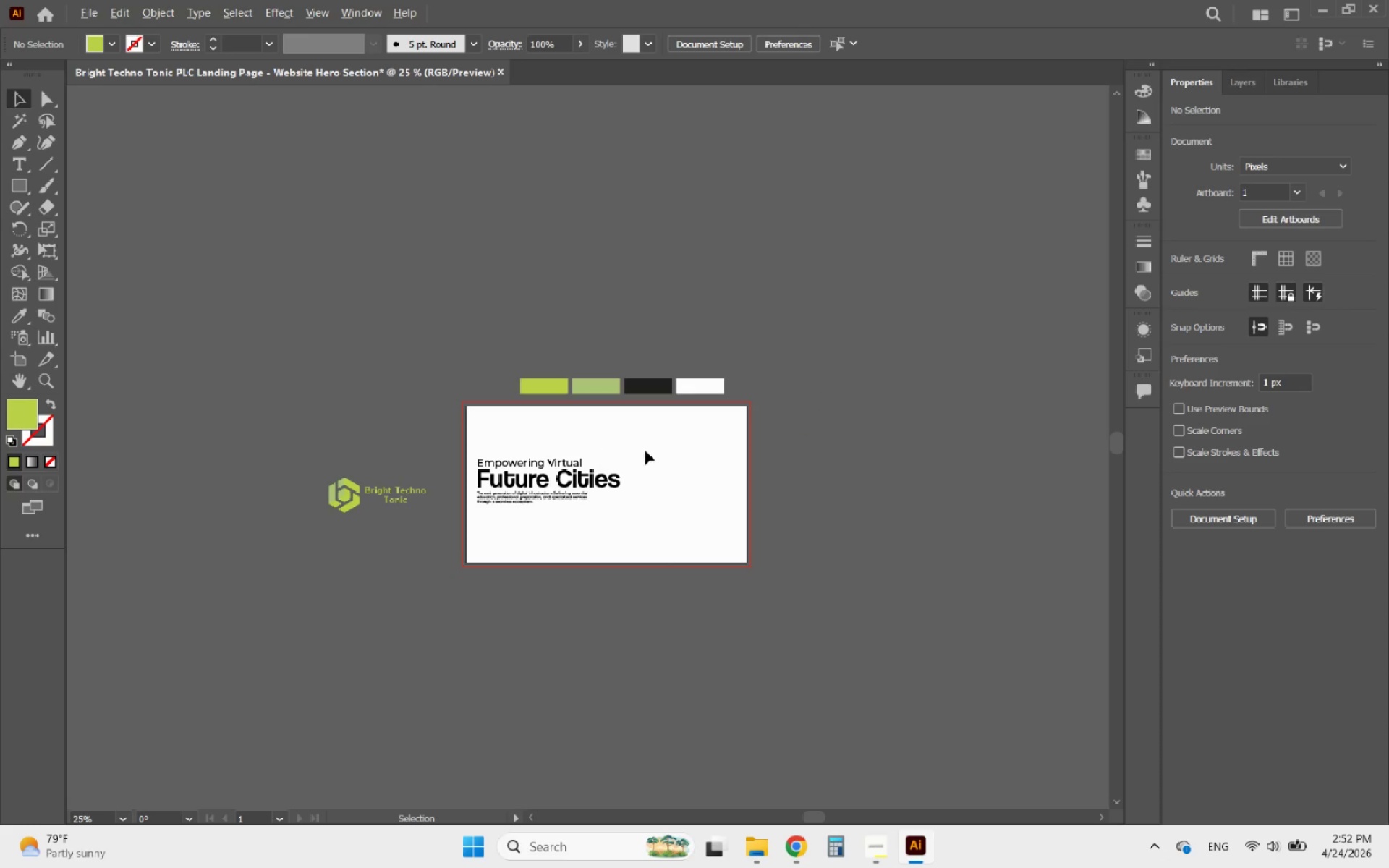 
scroll: coordinate [652, 474], scroll_direction: up, amount: 2.0
 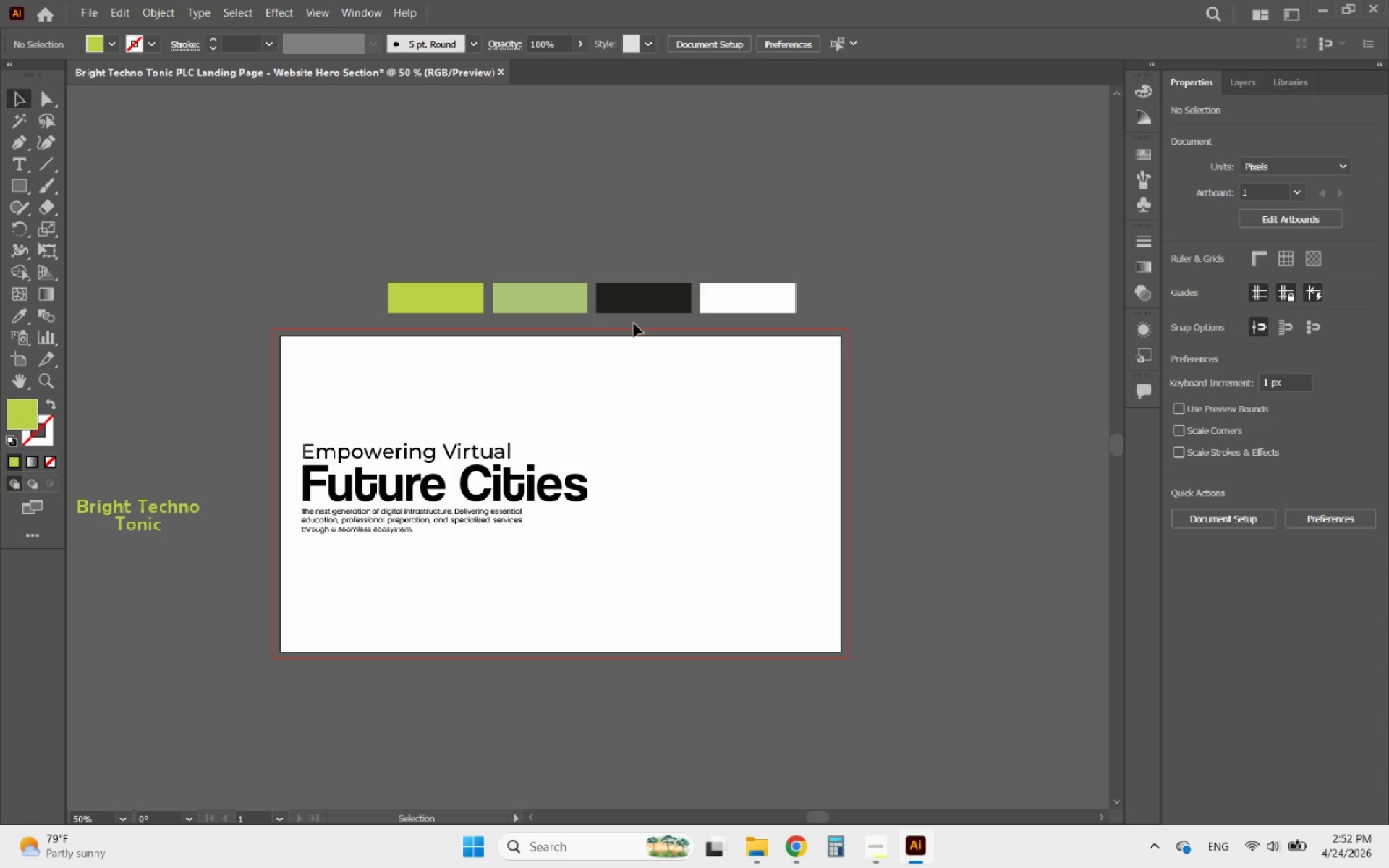 
left_click([637, 307])
 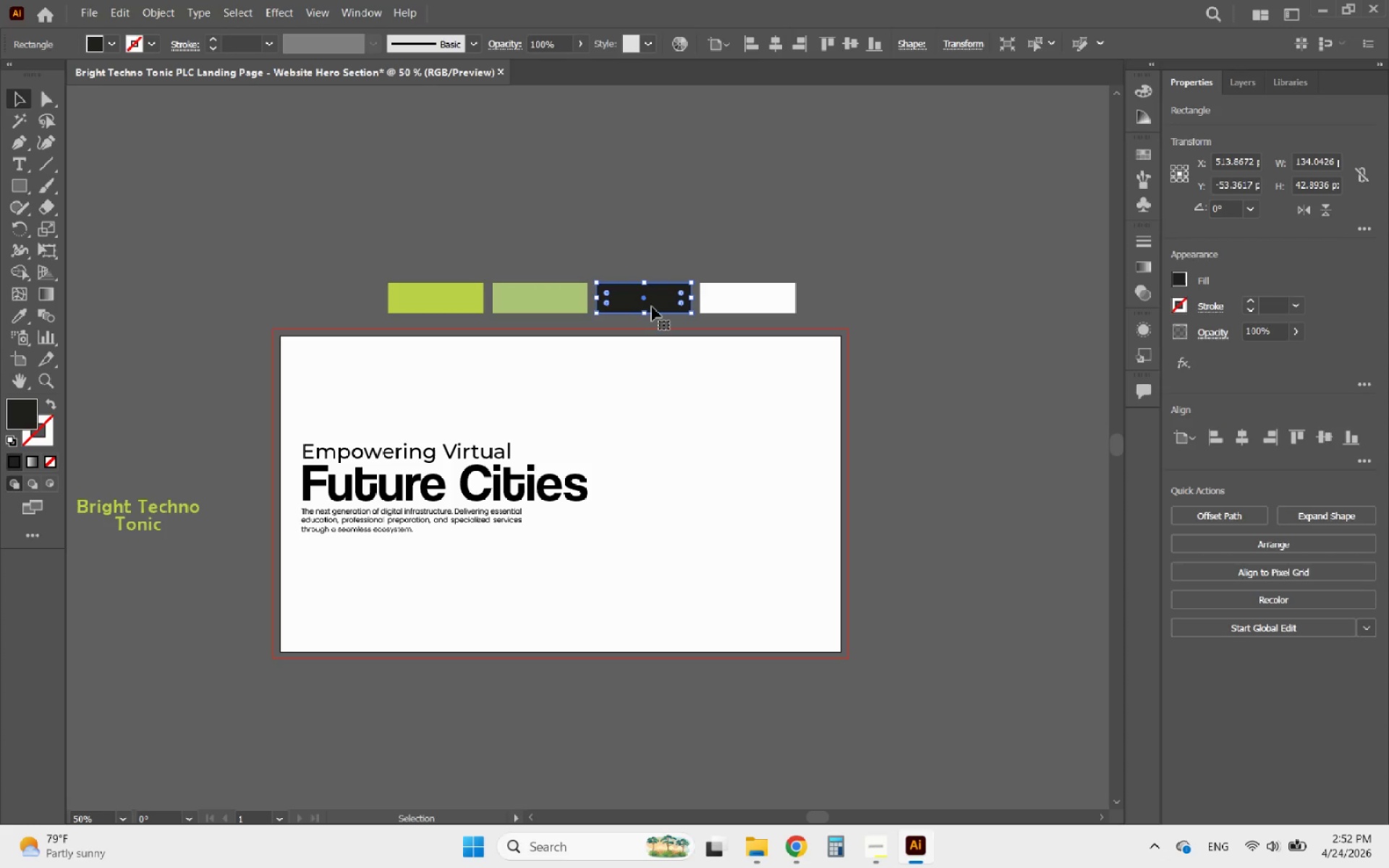 
hold_key(key=AltLeft, duration=3.28)
left_click_drag(start_coordinate=[652, 307], to_coordinate=[327, 352])
 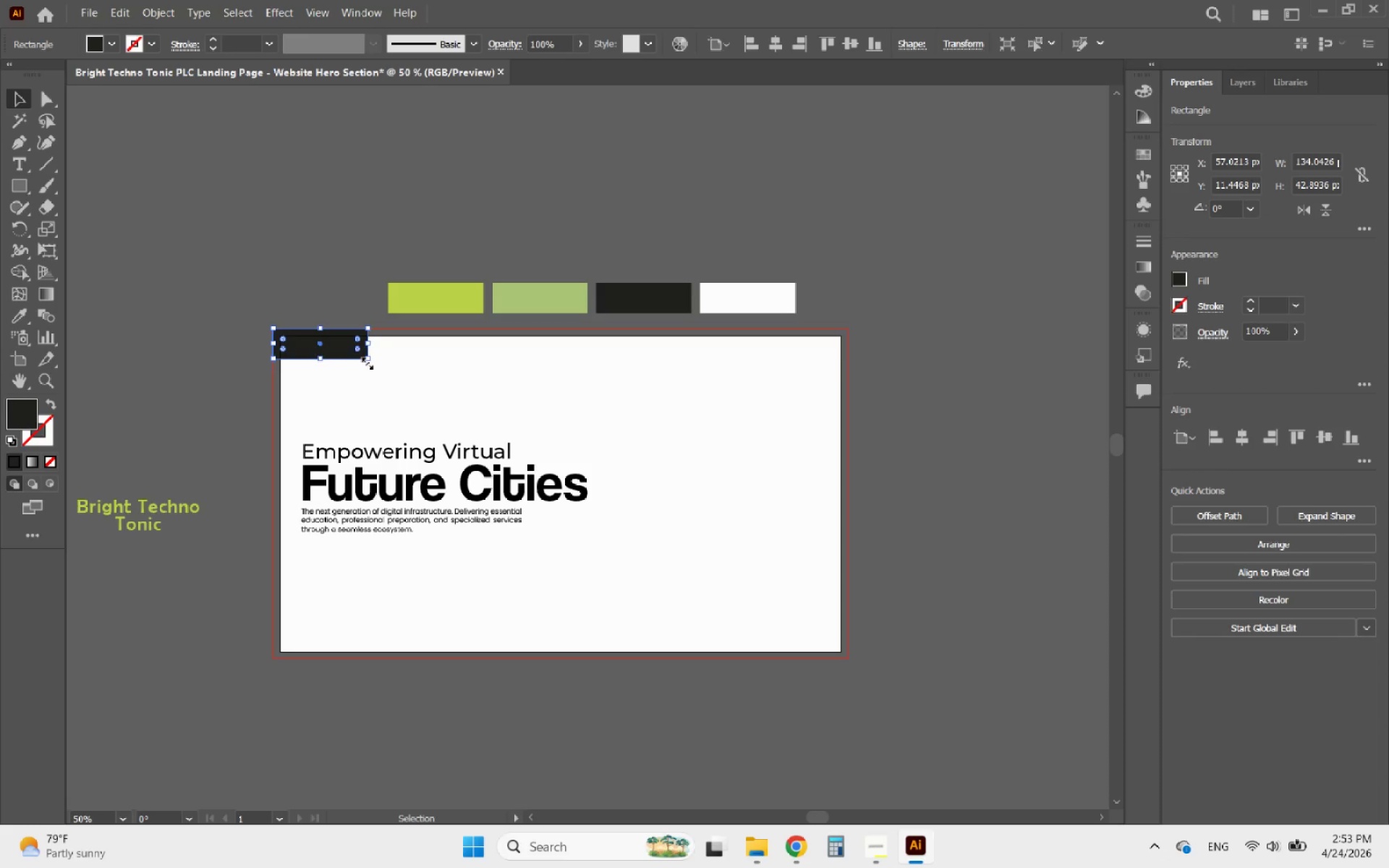 
left_click_drag(start_coordinate=[365, 362], to_coordinate=[846, 659])
 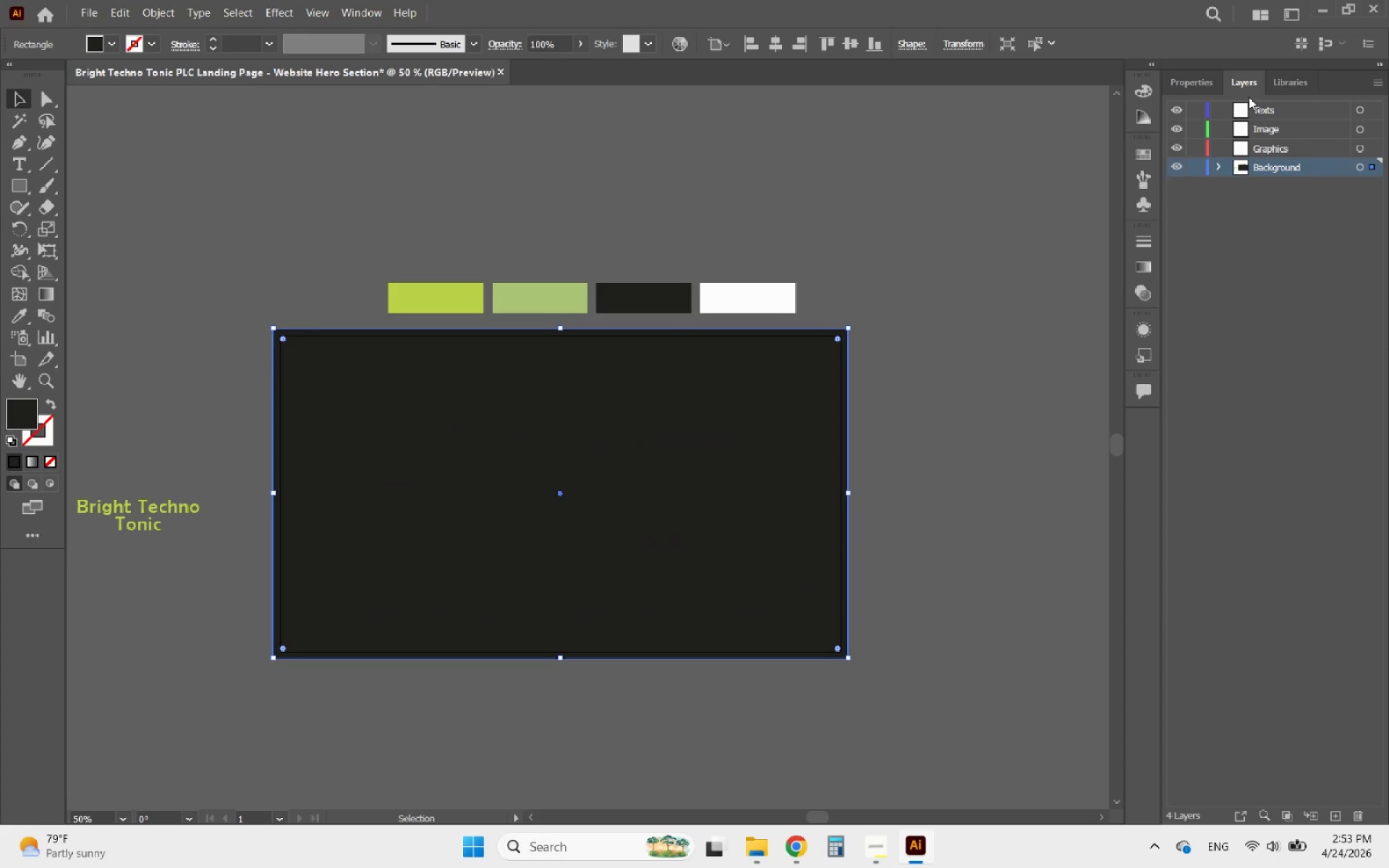 
left_click([1220, 164])
 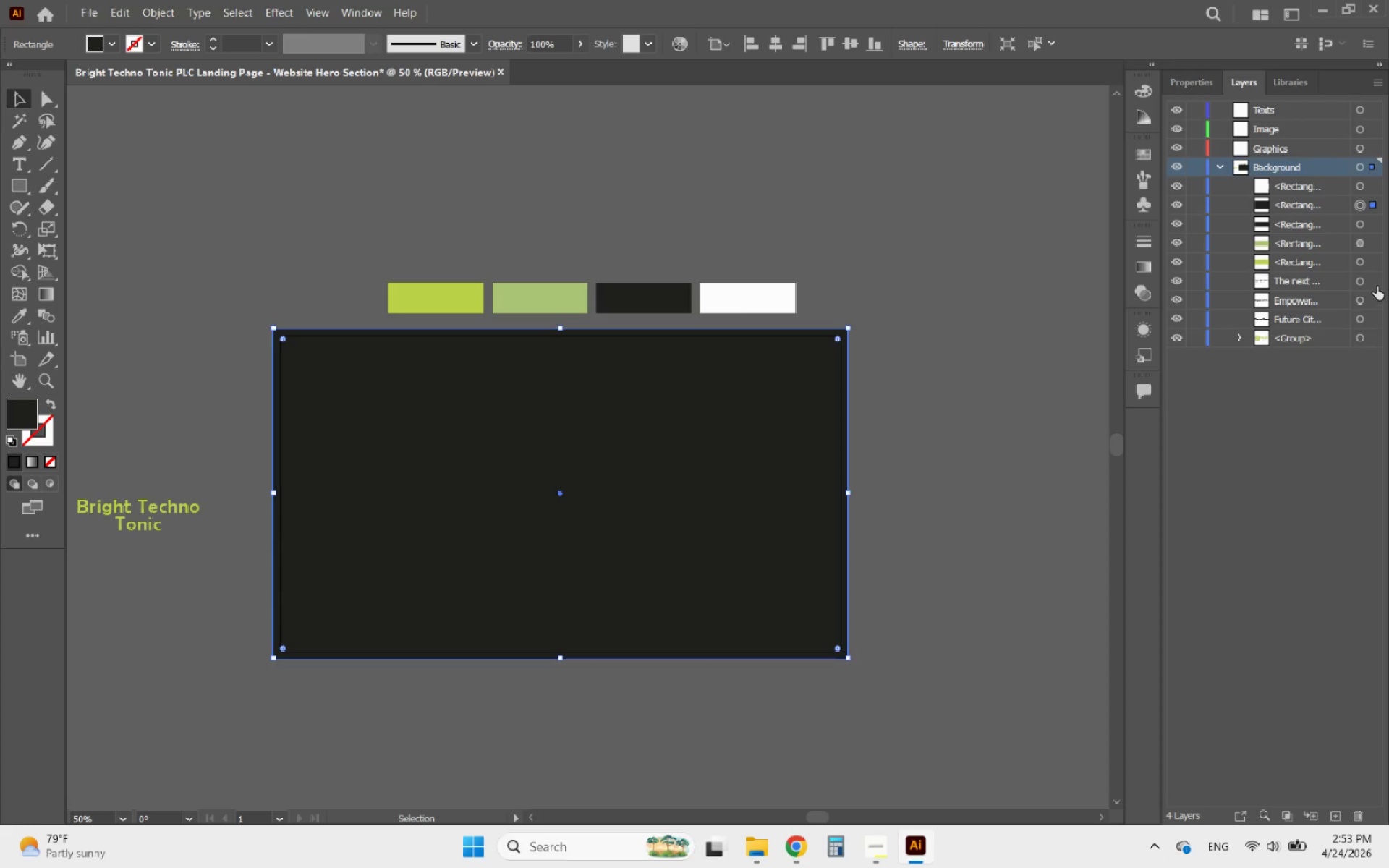 
hold_key(key=ShiftLeft, duration=1.09)
left_click([1373, 298])
 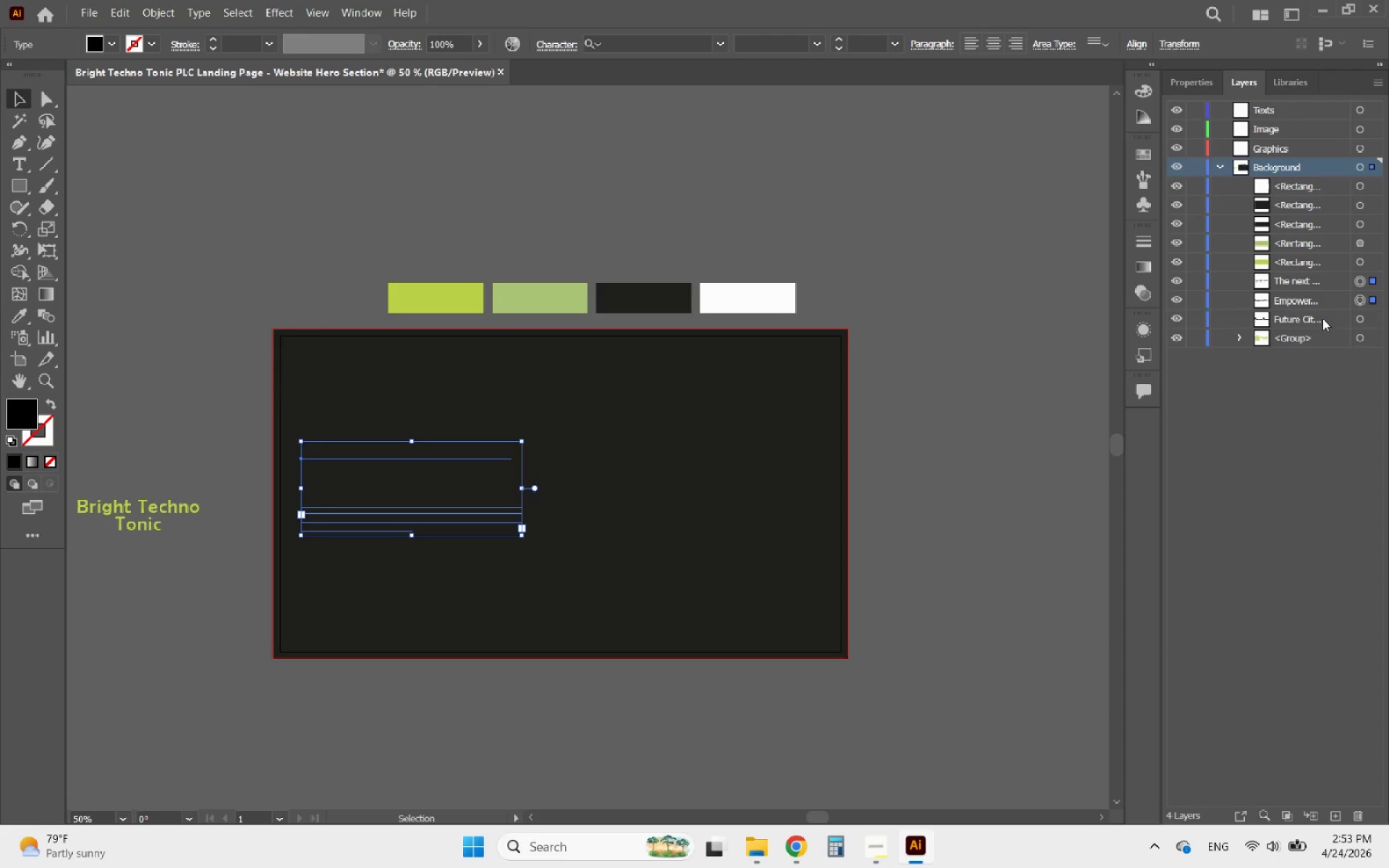 
hold_key(key=ShiftLeft, duration=1.17)
left_click([1317, 302])
 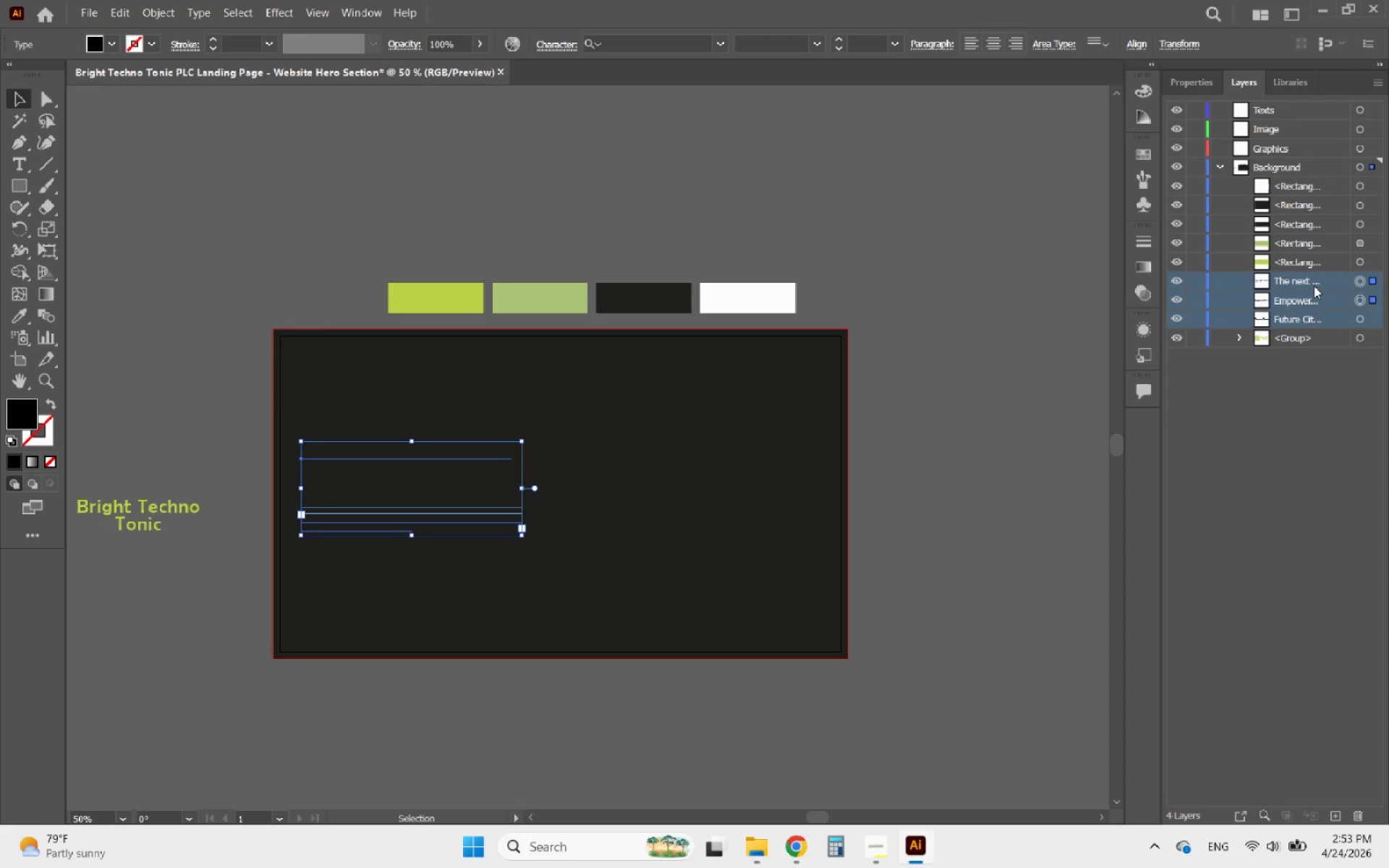 
left_click_drag(start_coordinate=[1314, 286], to_coordinate=[1307, 110])
 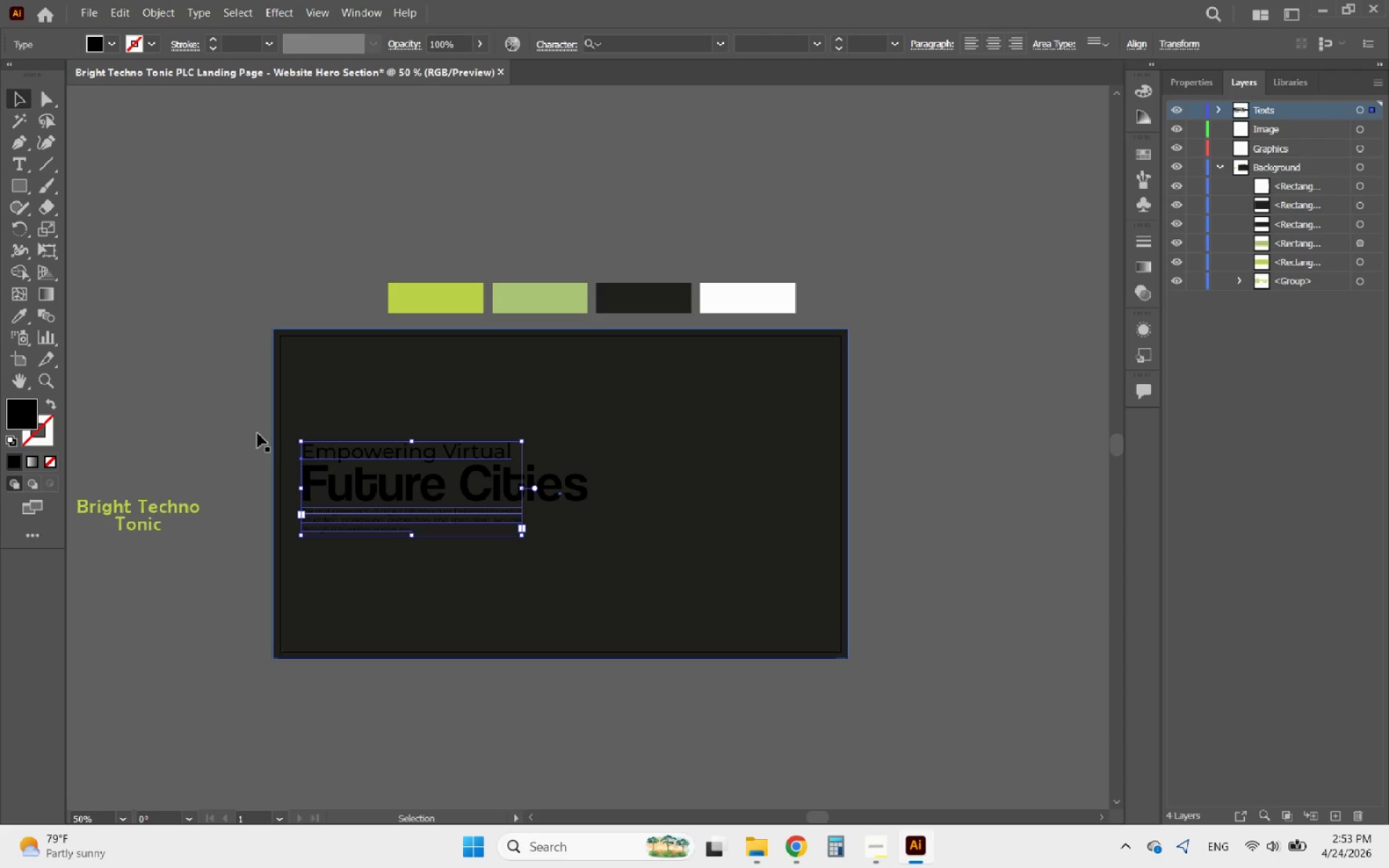 
left_click([18, 317])
 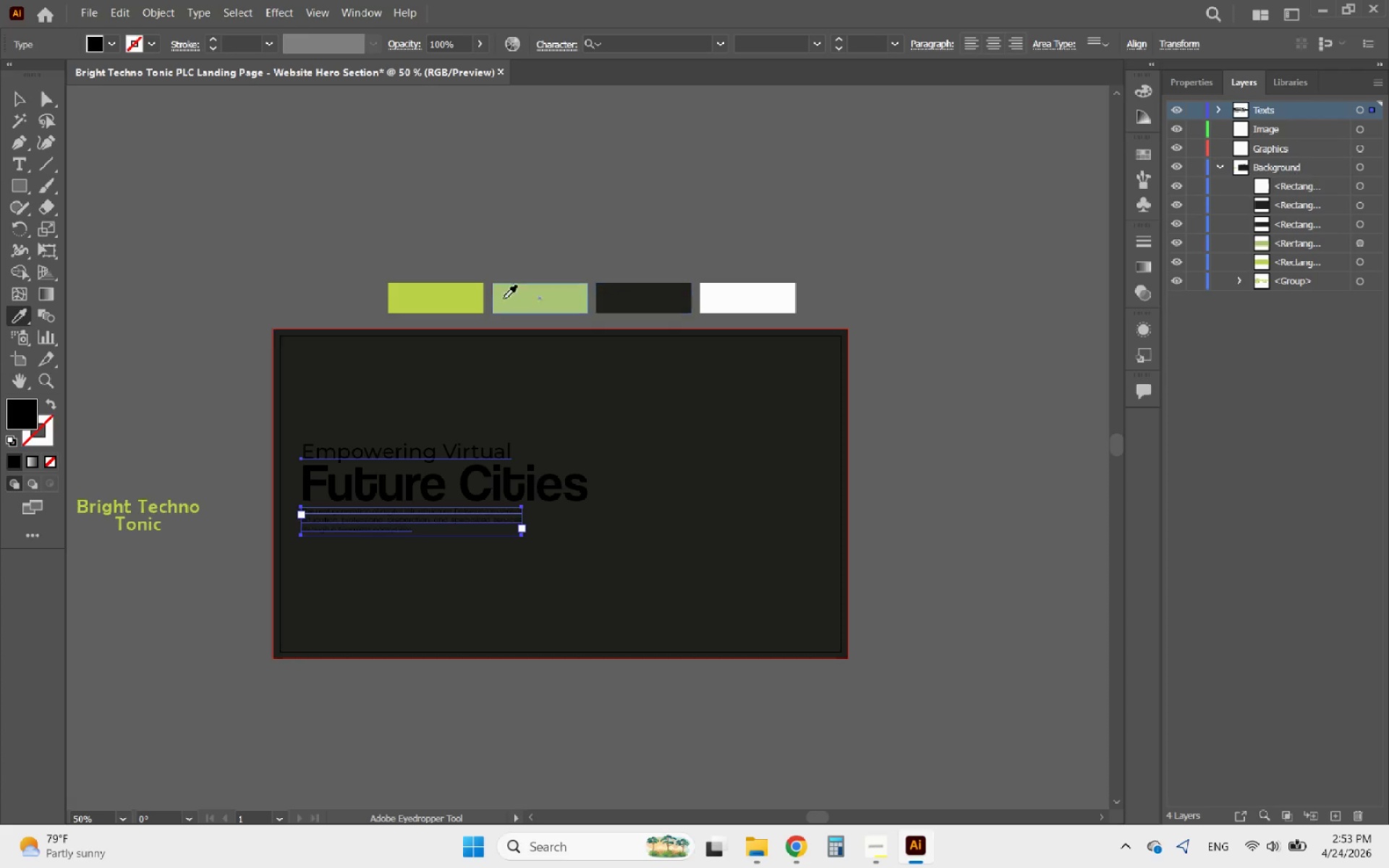 
left_click([447, 294])
 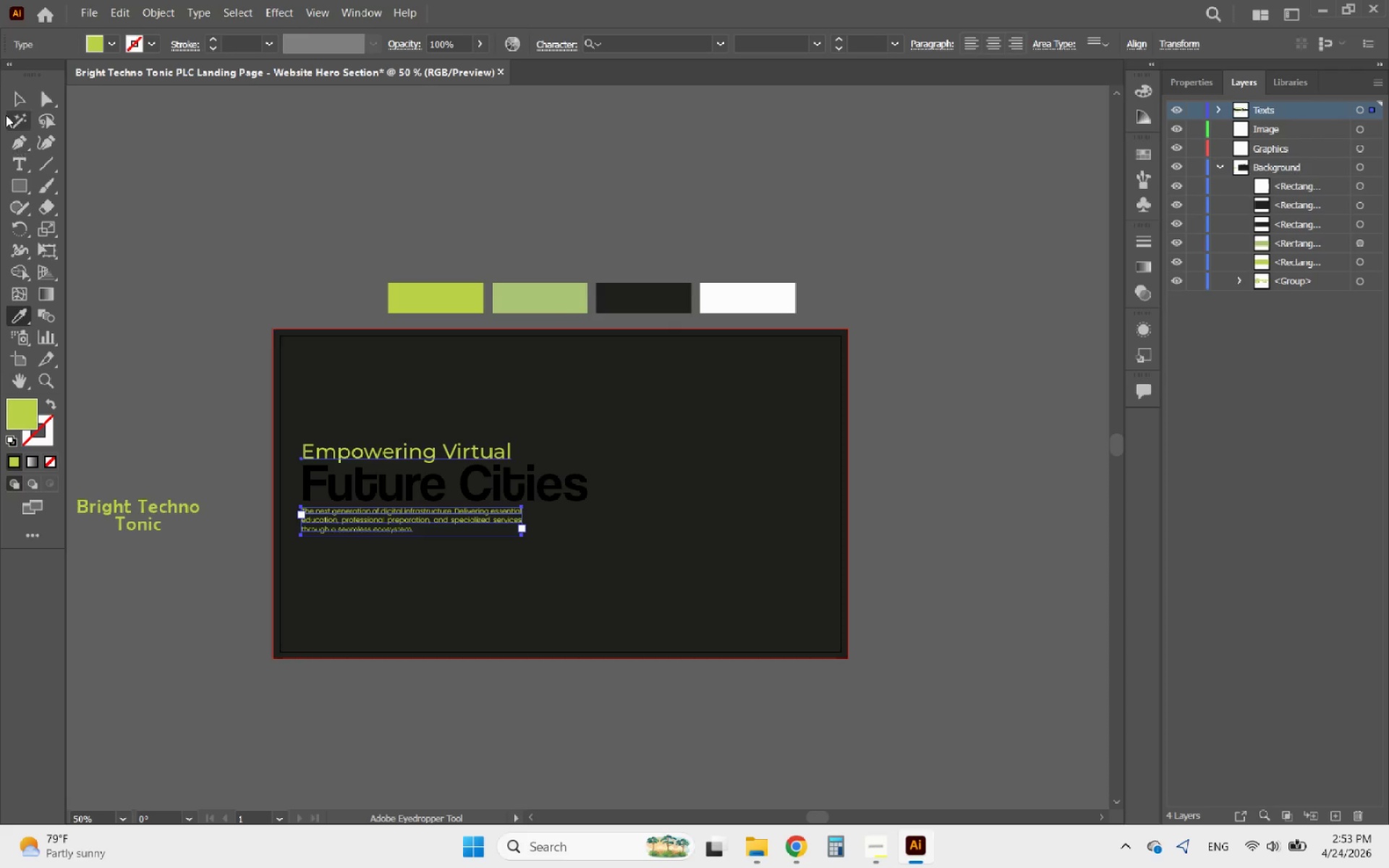 
left_click([14, 97])
 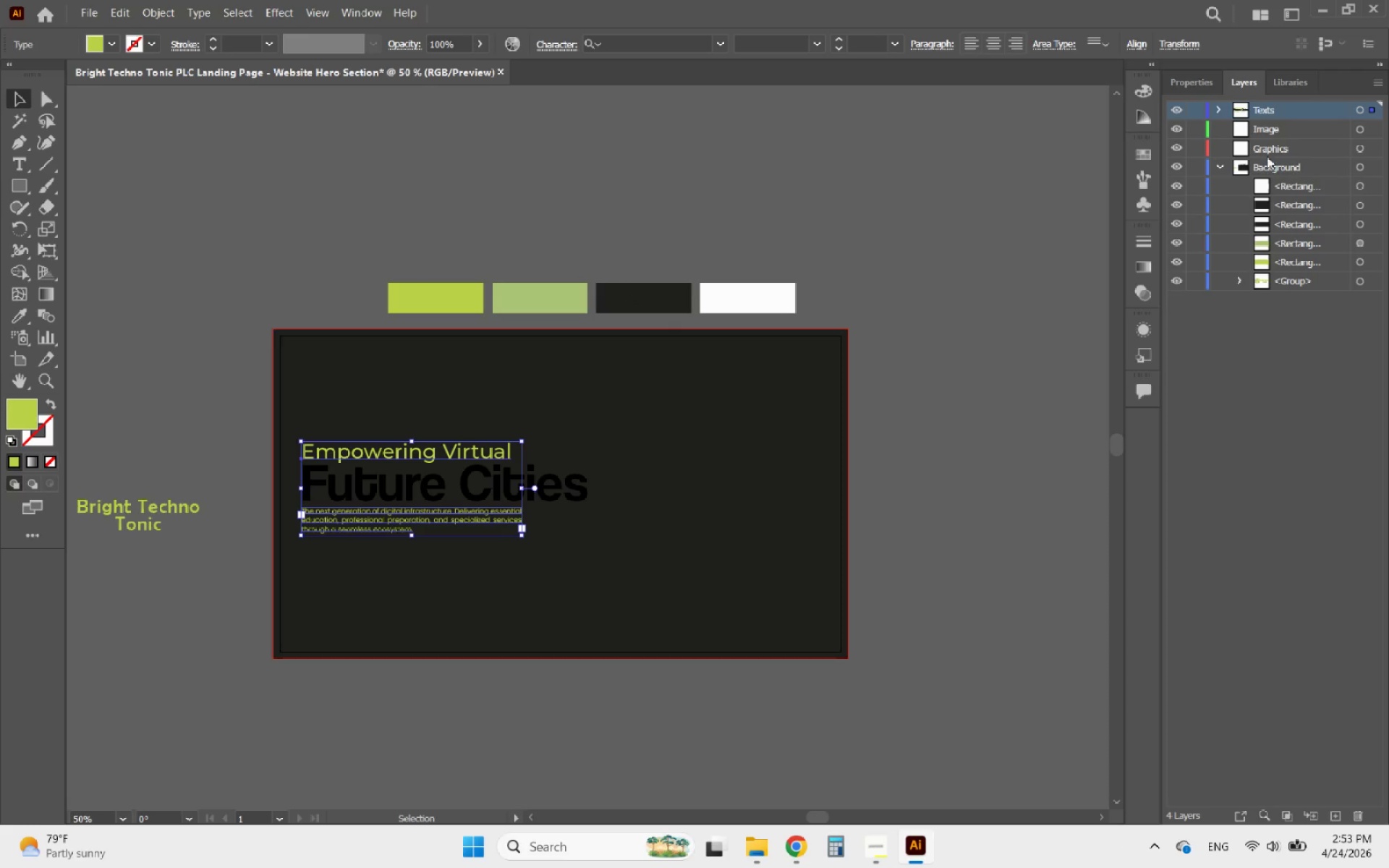 
left_click([1217, 114])
 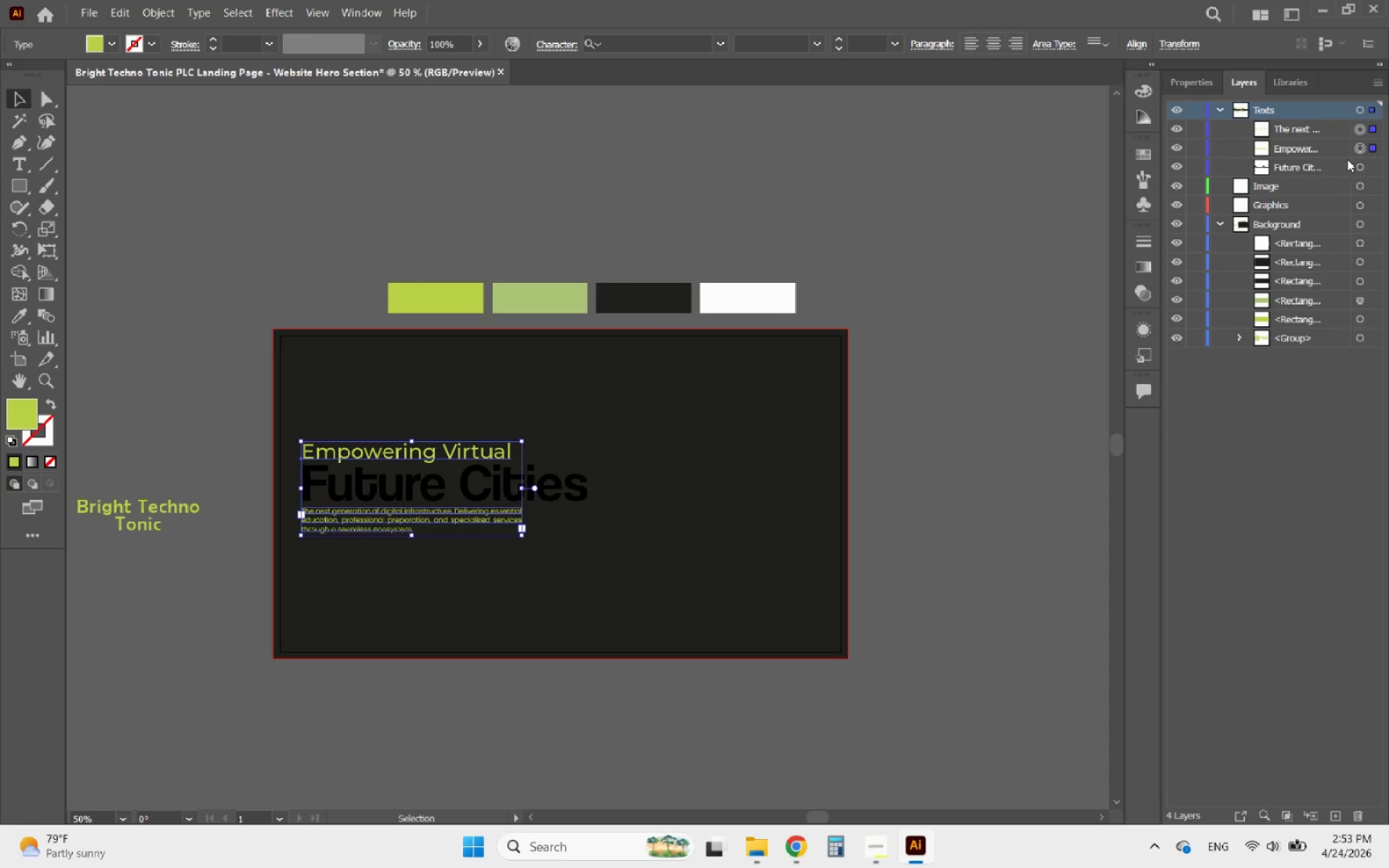 
left_click([1375, 169])
 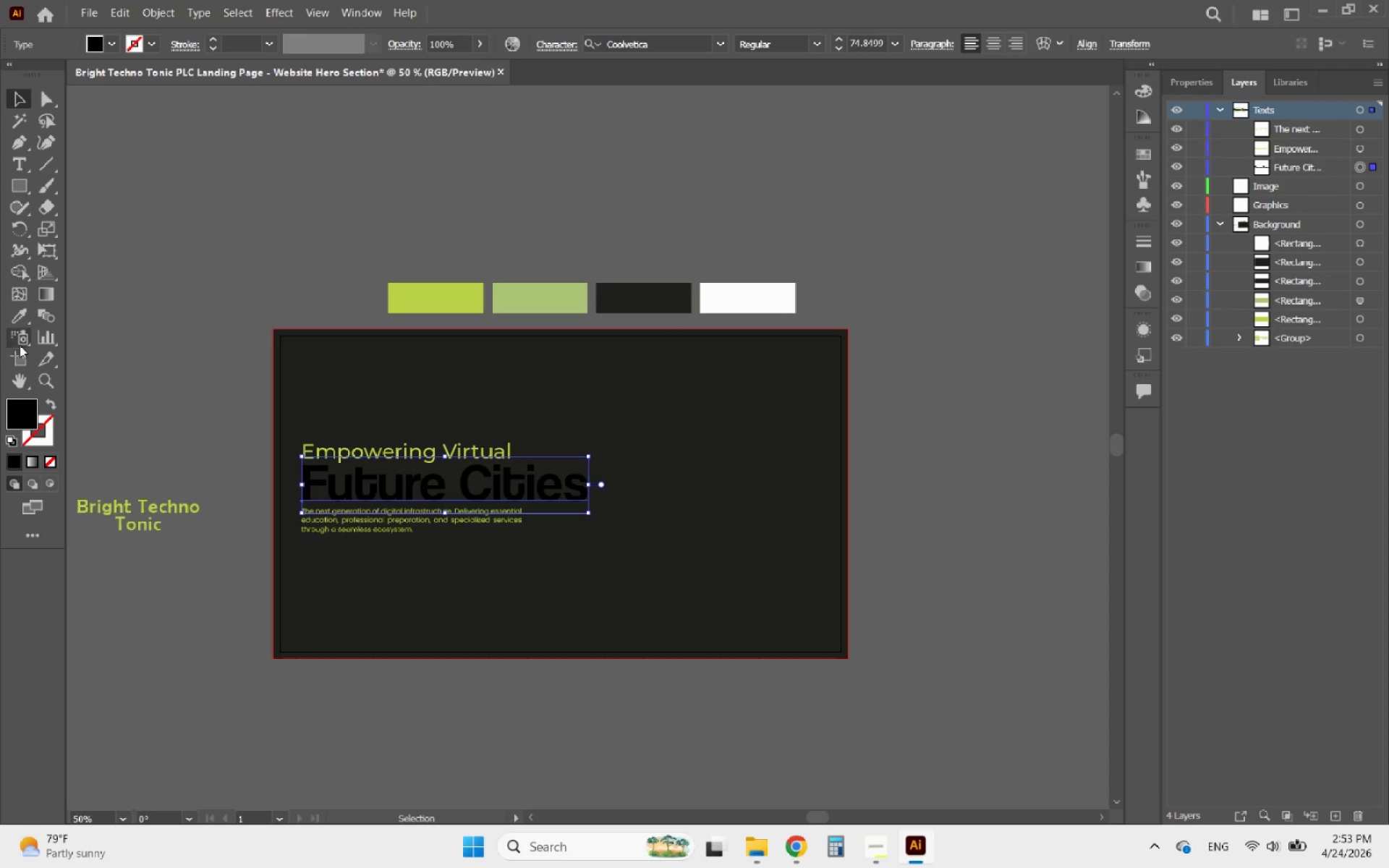 
left_click([20, 320])
 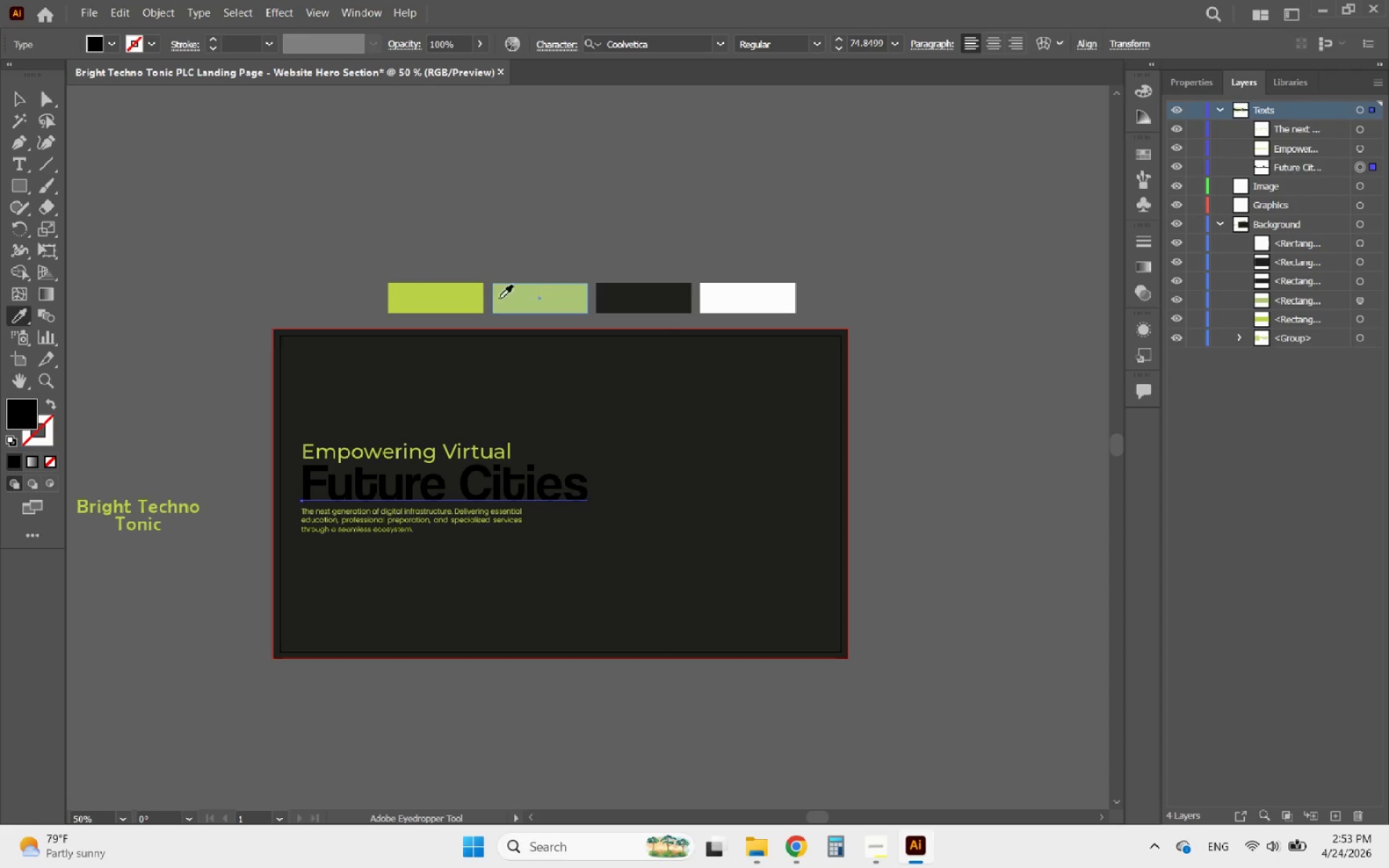 
left_click([450, 299])
 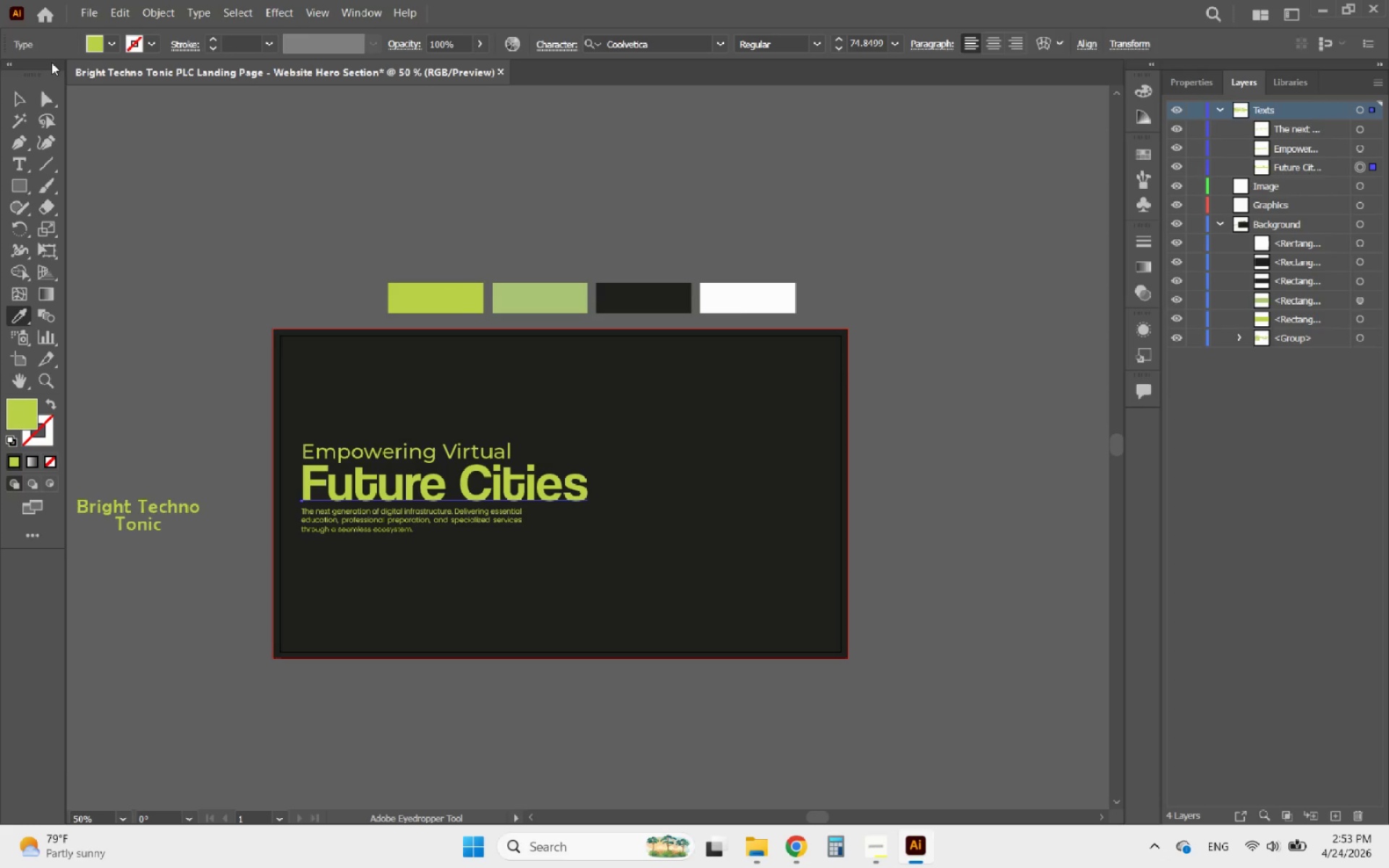 
left_click([18, 97])
 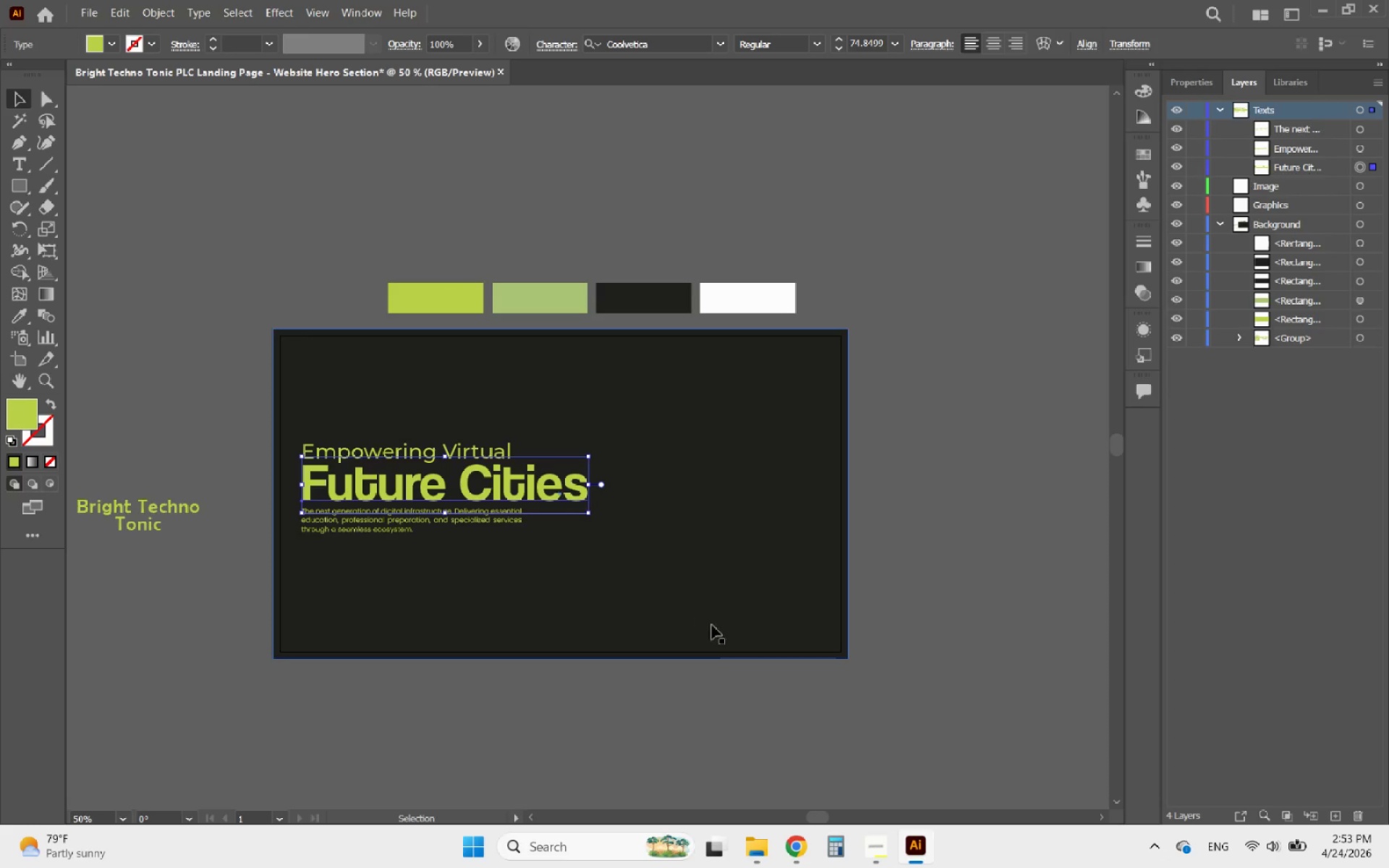 
left_click([715, 684])
 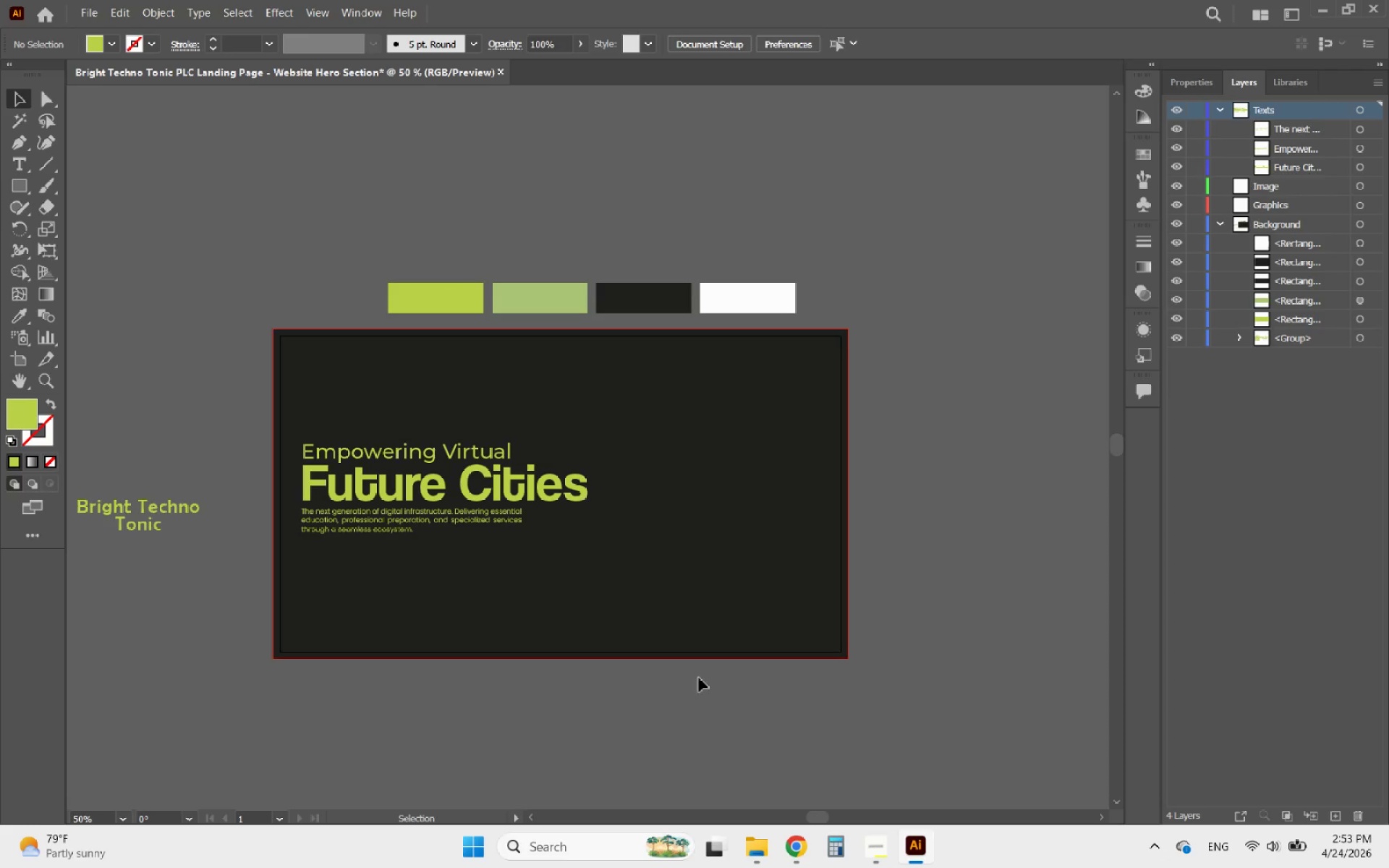 
hold_key(key=AltLeft, duration=1.28)
scroll: coordinate [280, 489], scroll_direction: up, amount: 2.0
 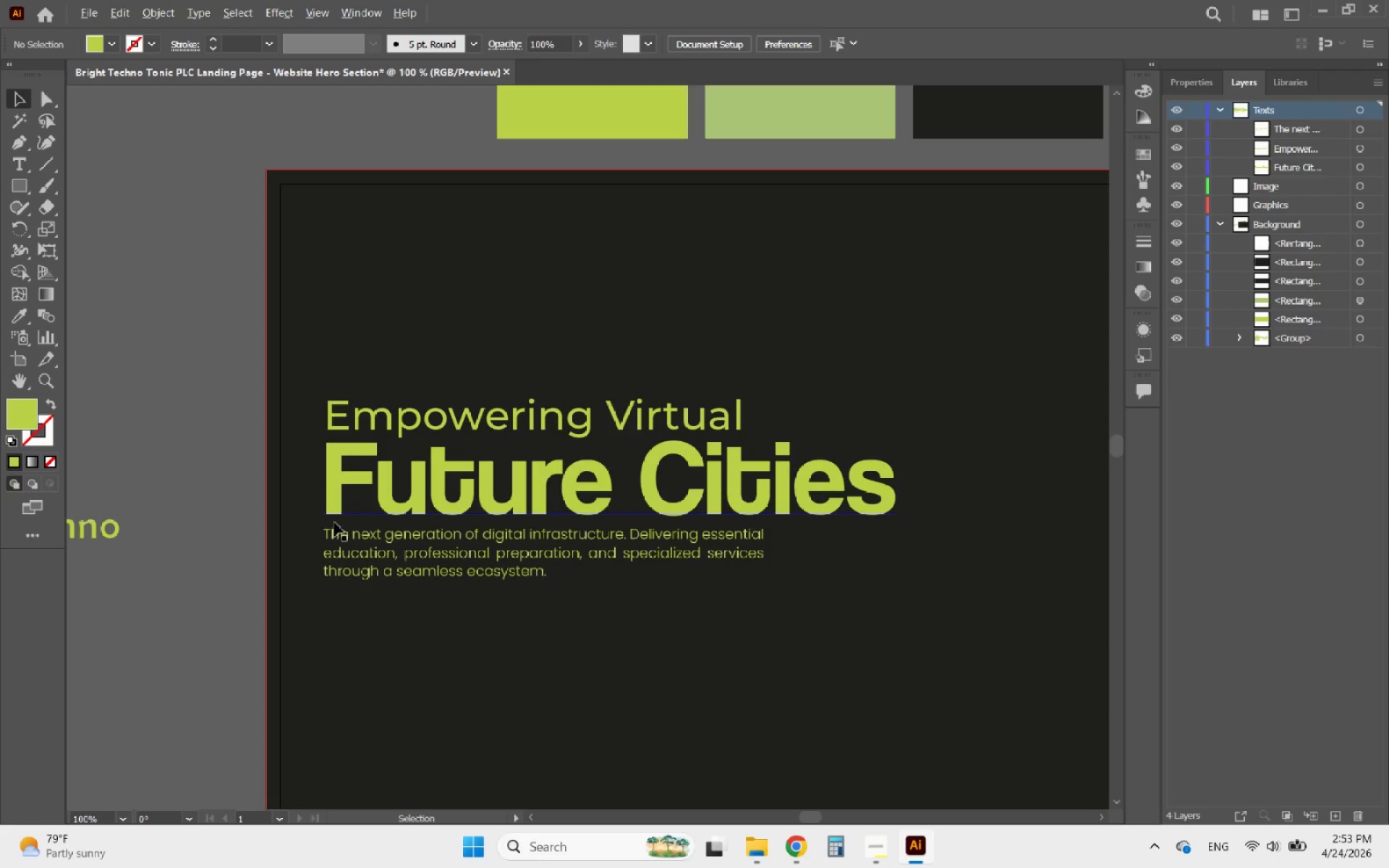 
scroll: coordinate [334, 522], scroll_direction: down, amount: 1.0
 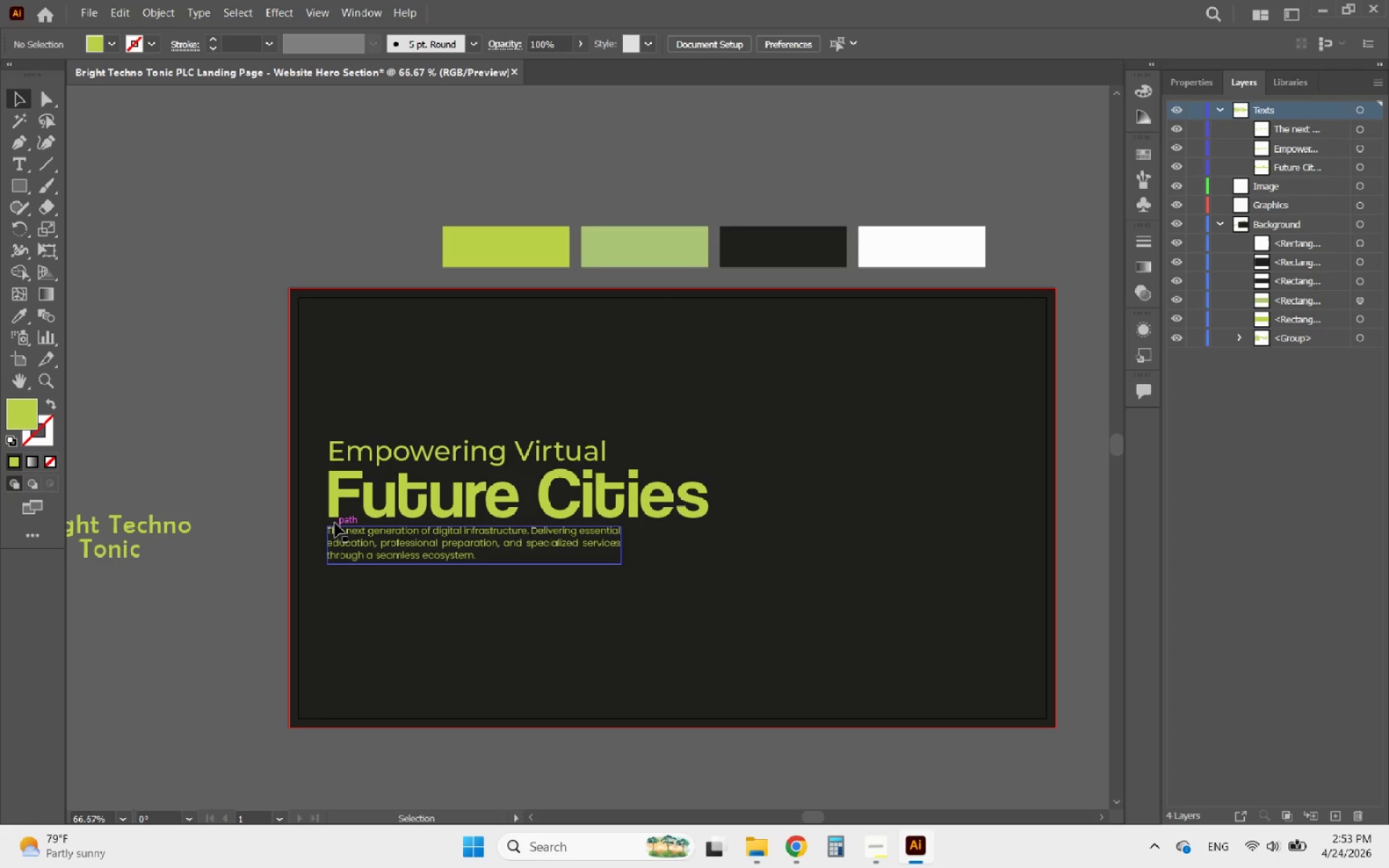 
hold_key(key=AltLeft, duration=1.17)
scroll: coordinate [327, 482], scroll_direction: down, amount: 3.0
 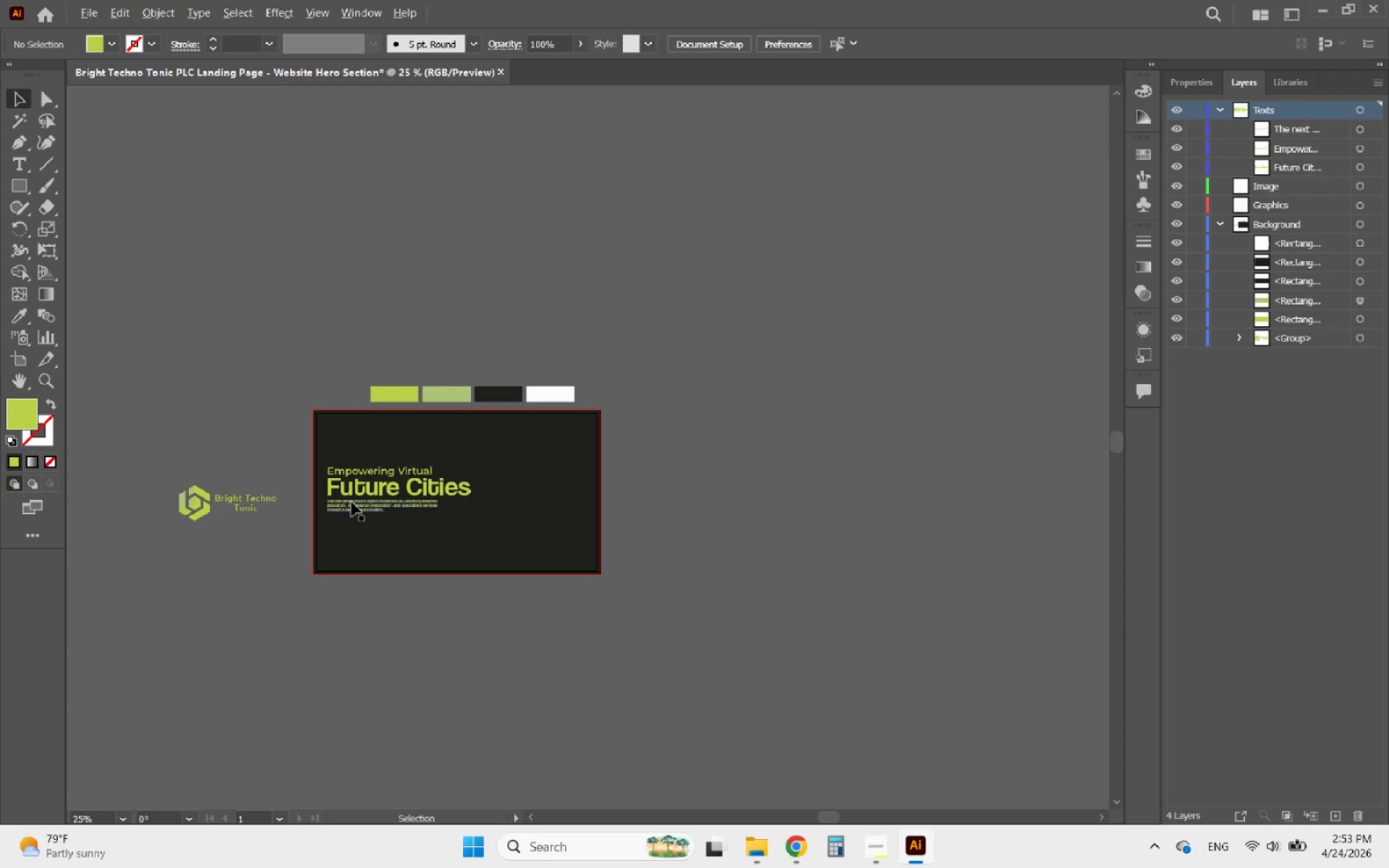 
scroll: coordinate [391, 503], scroll_direction: up, amount: 2.0
 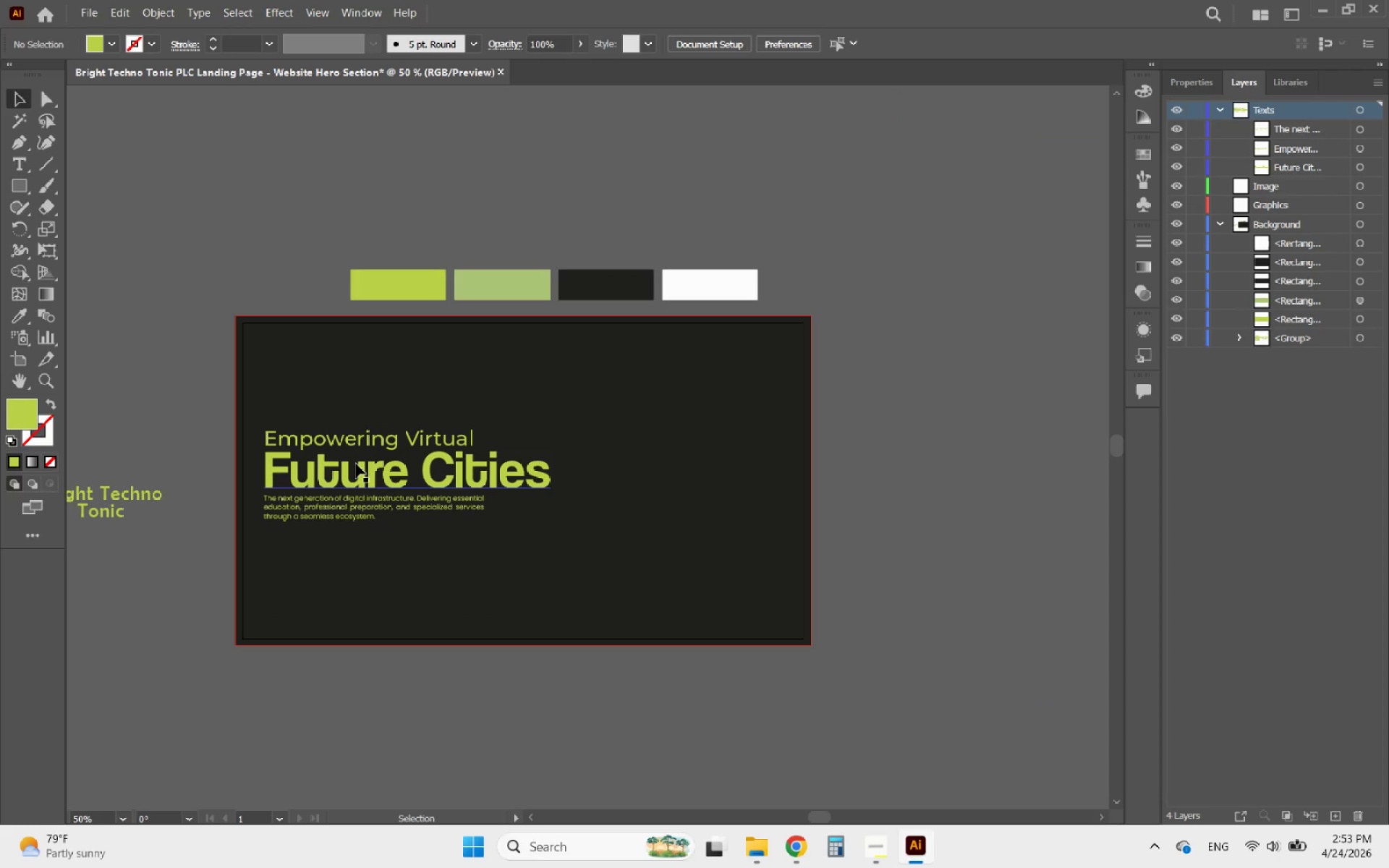 
left_click([356, 464])
 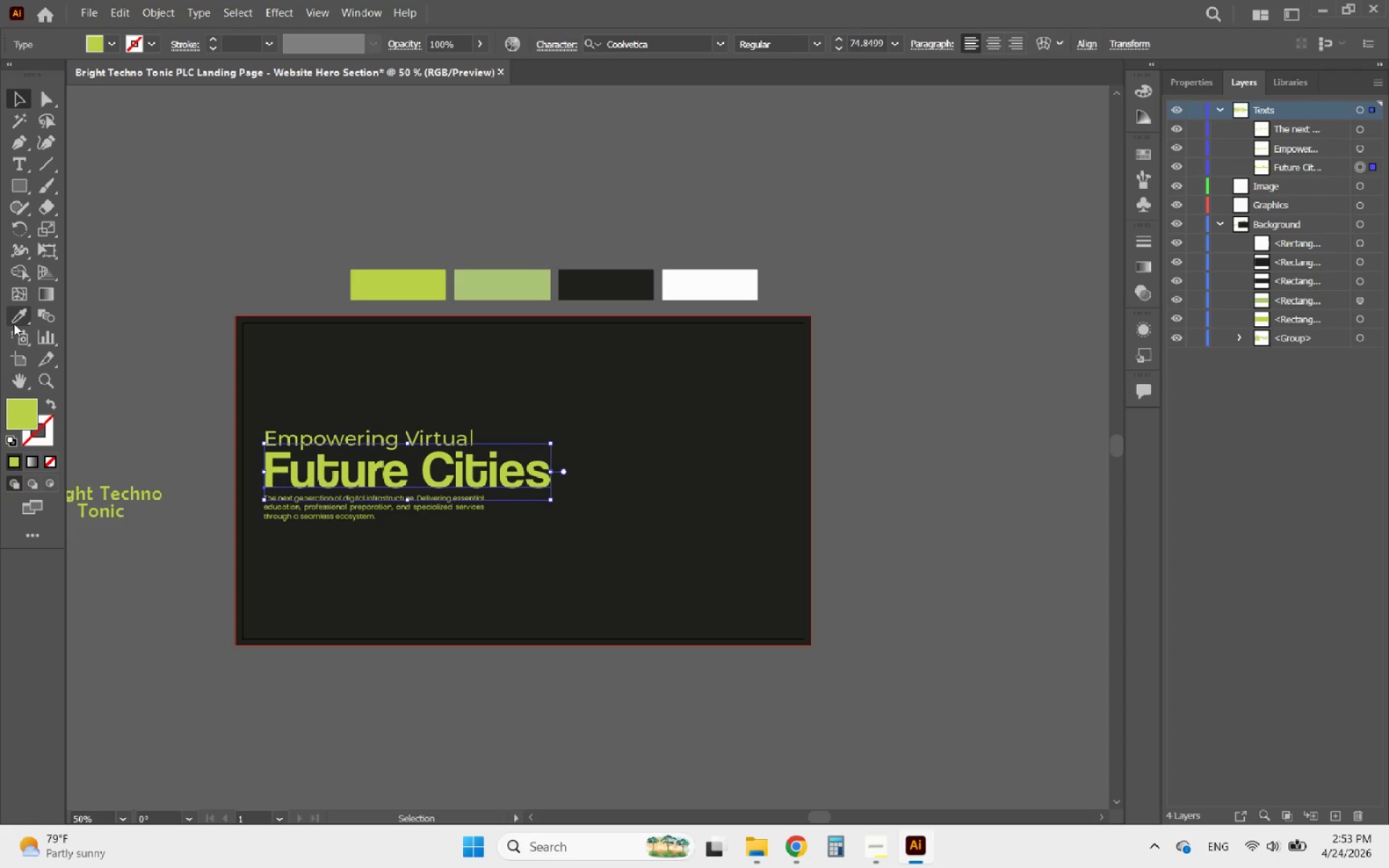 
left_click([24, 310])
 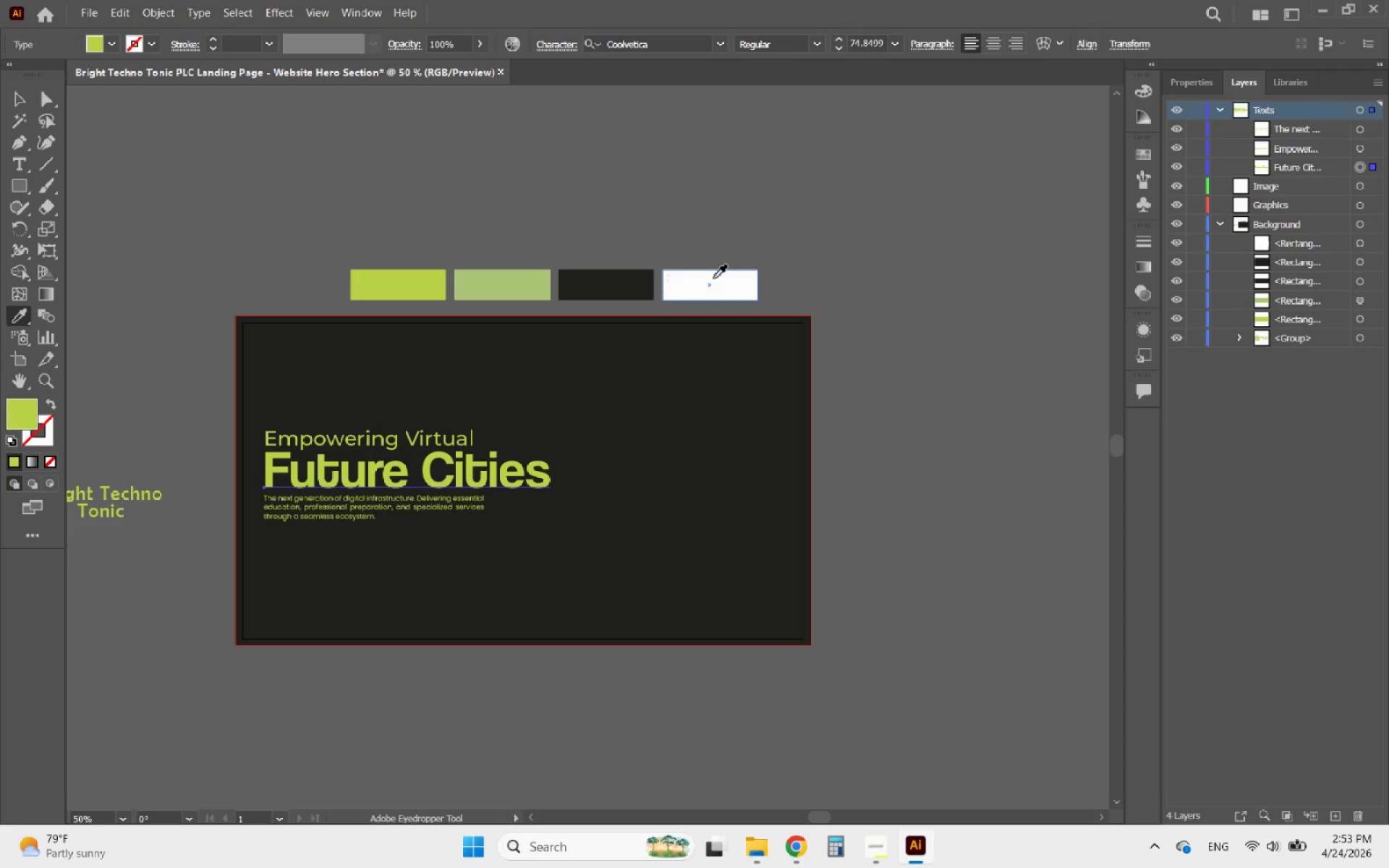 
left_click([713, 278])
 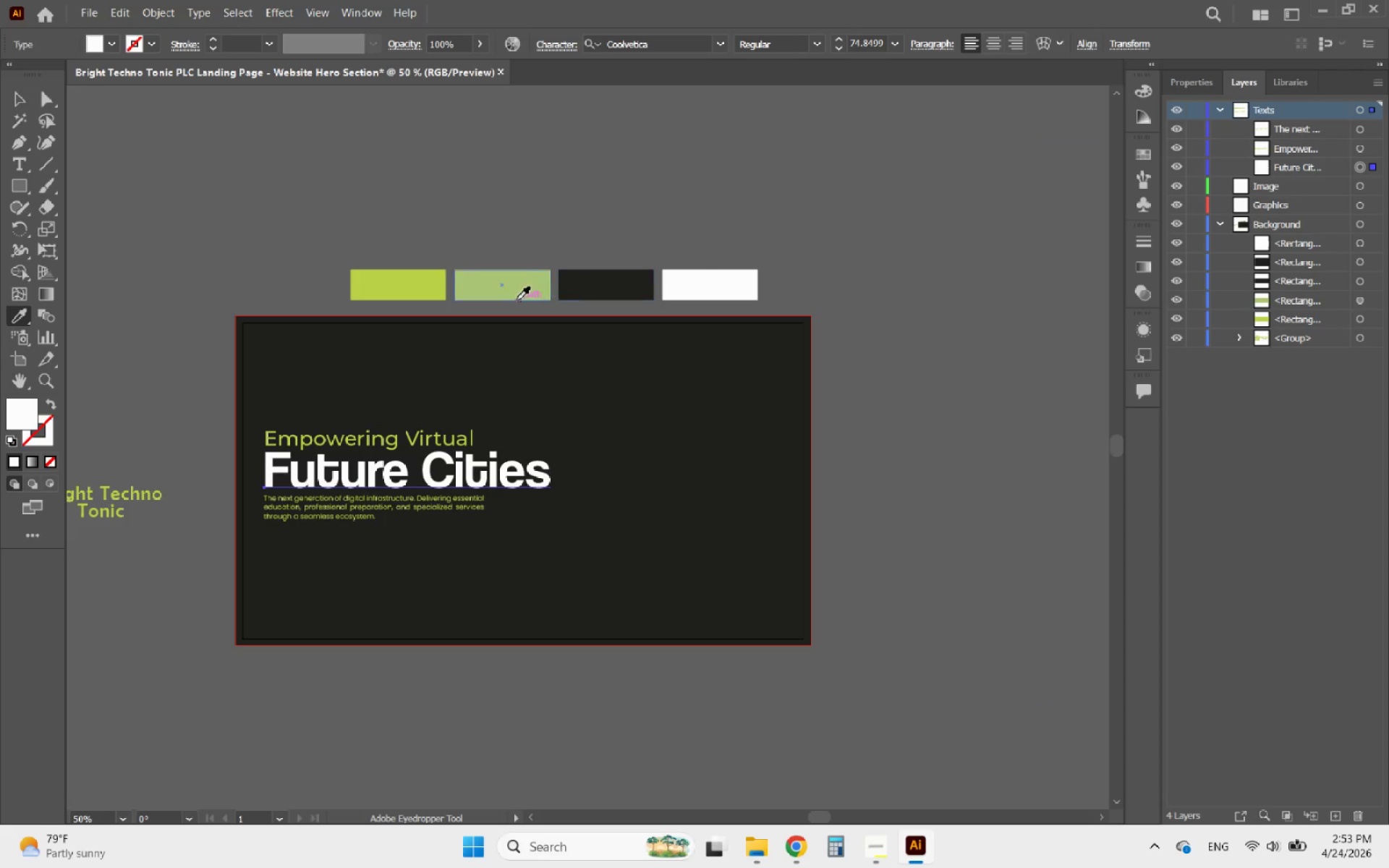 
left_click([404, 286])
 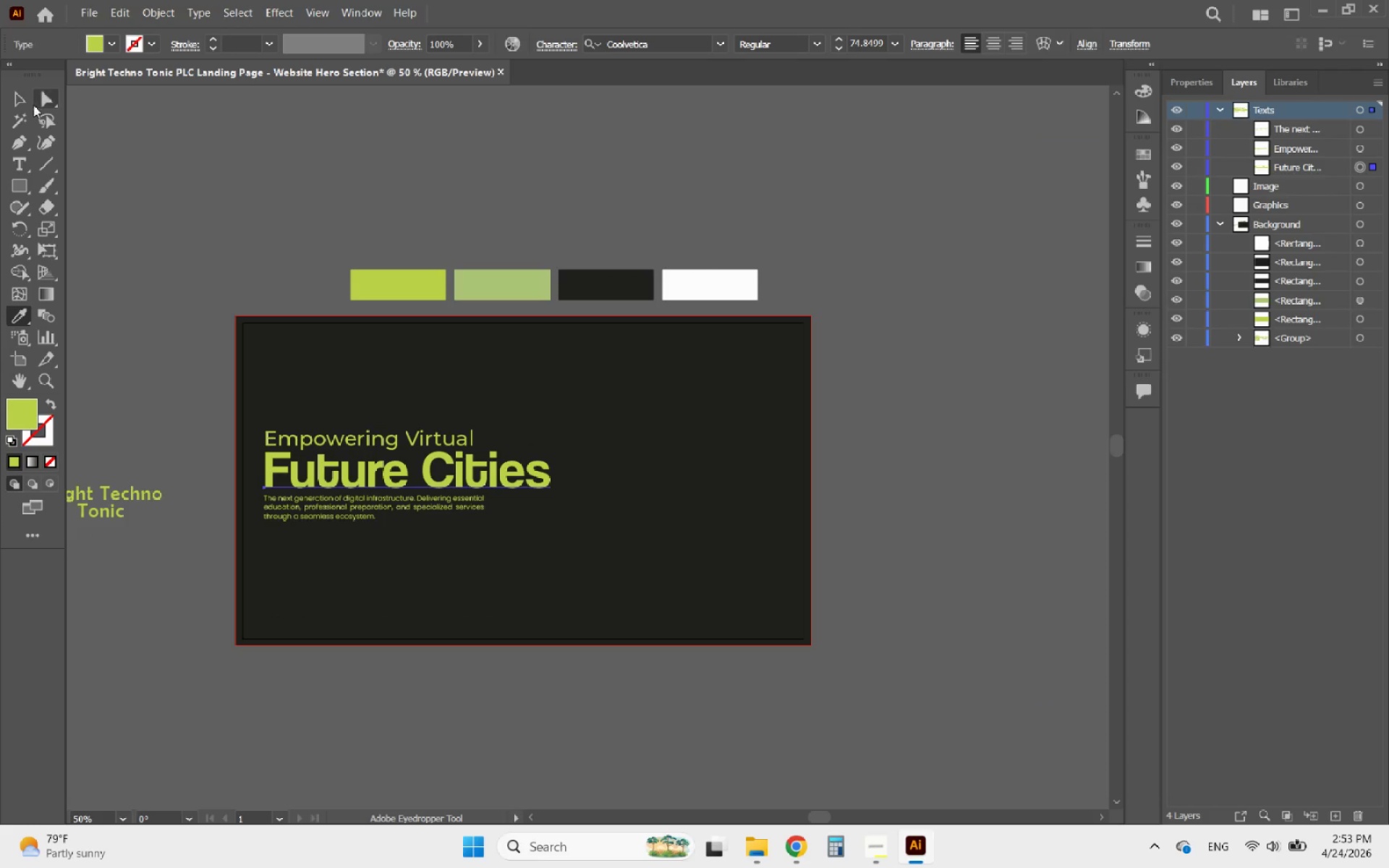 
left_click([25, 103])
 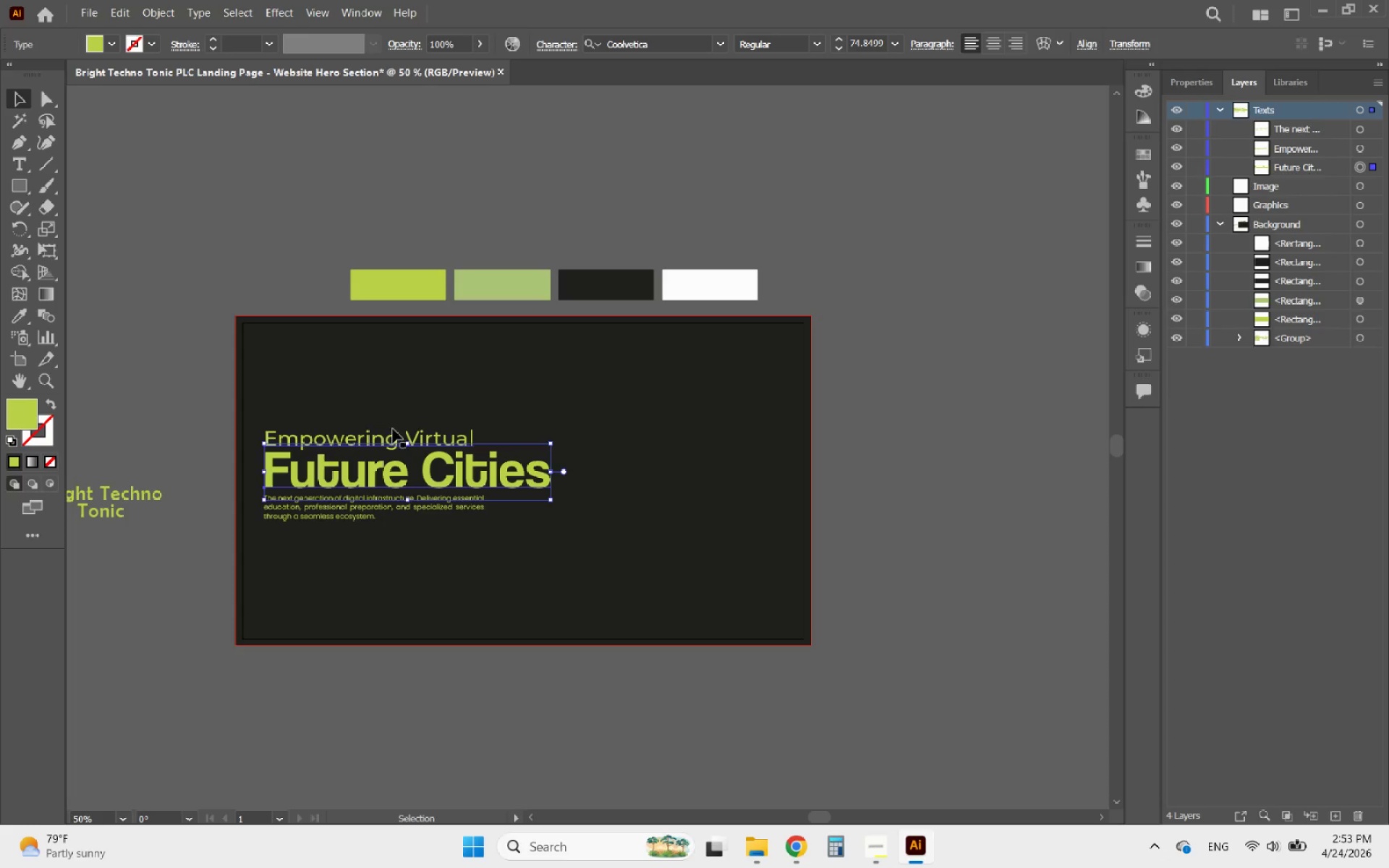 
left_click([381, 429])
 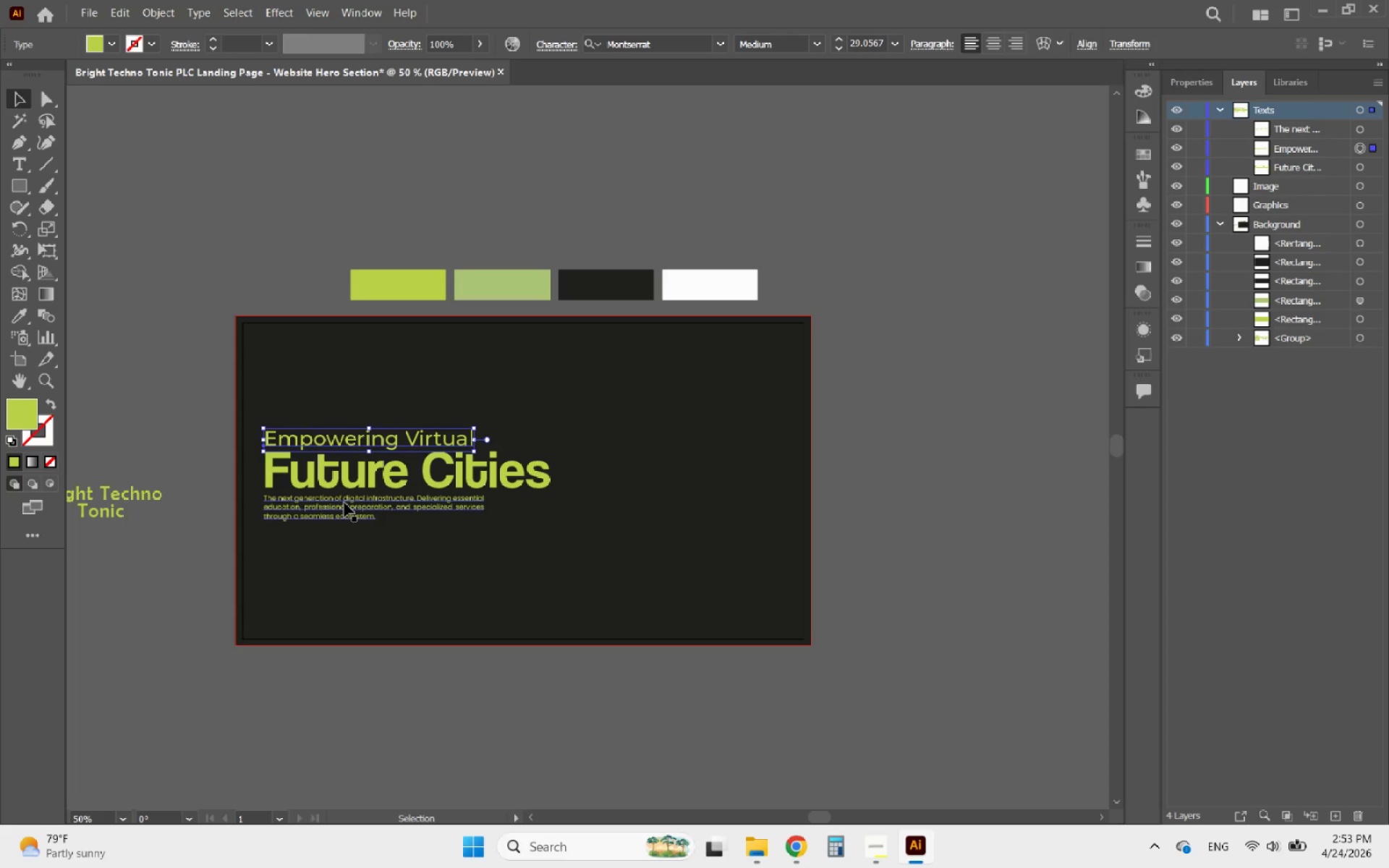 
hold_key(key=ShiftLeft, duration=0.31)
left_click([344, 503])
 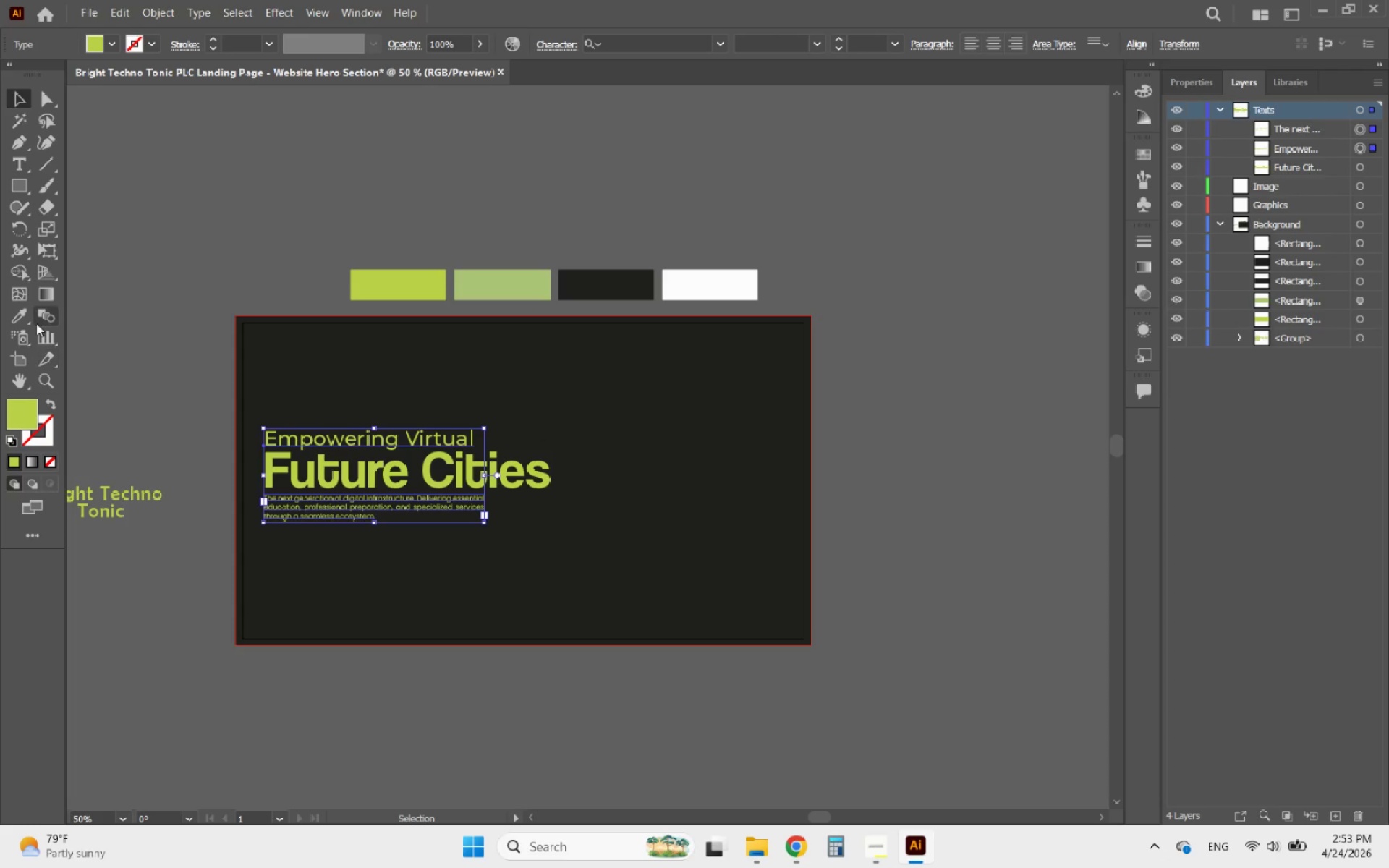 
left_click([21, 316])
 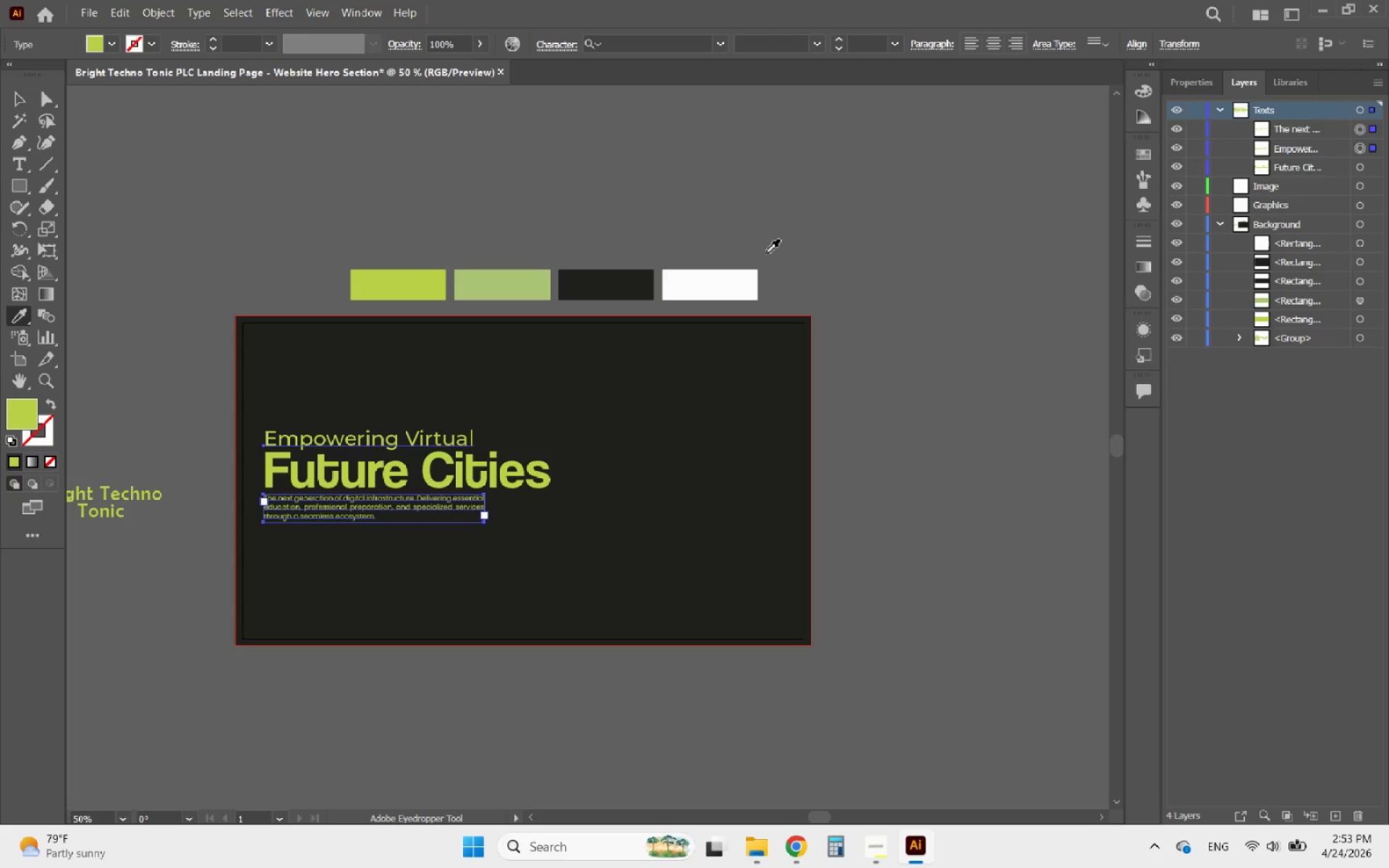 
left_click([742, 281])
 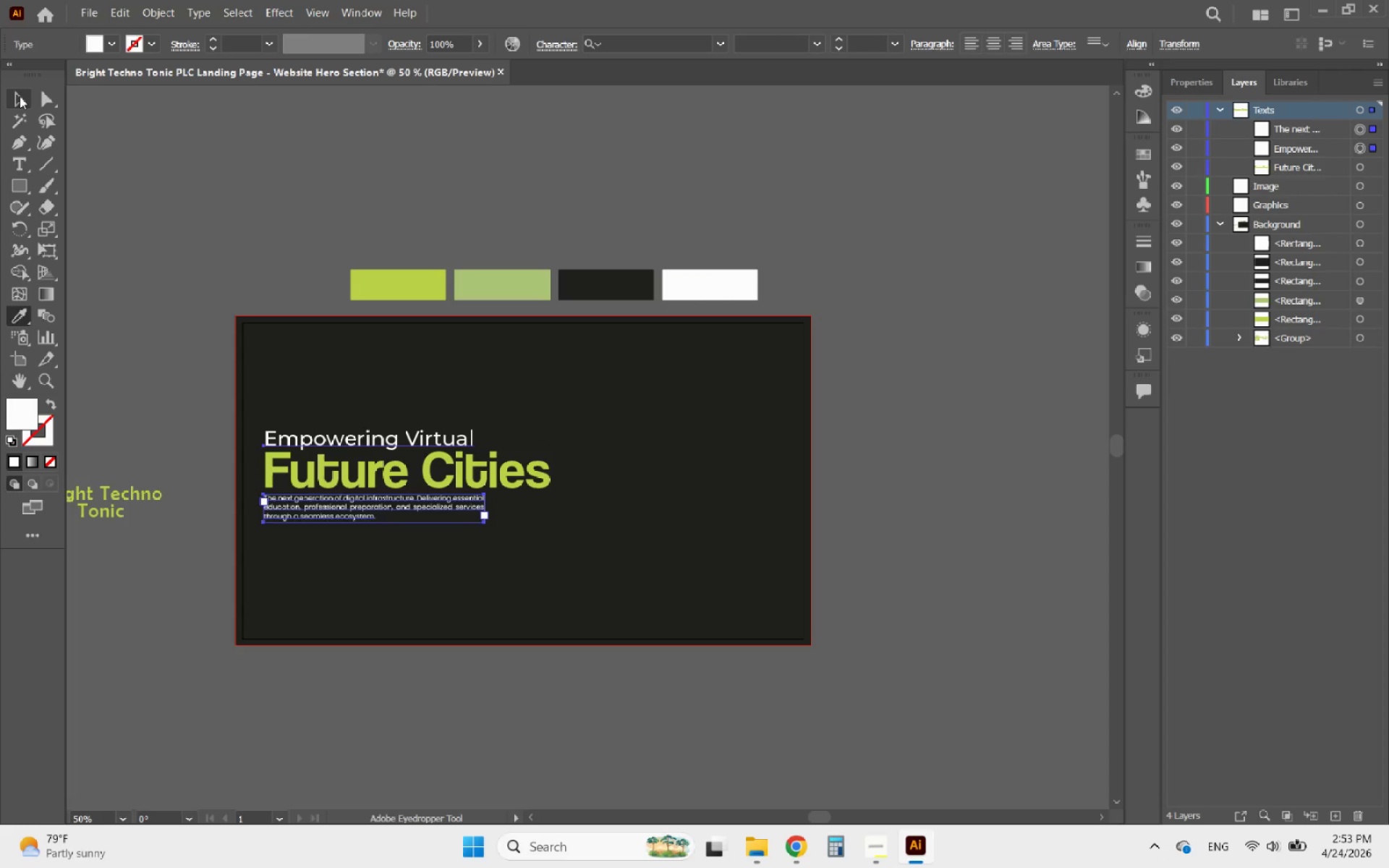 
double_click([181, 167])
 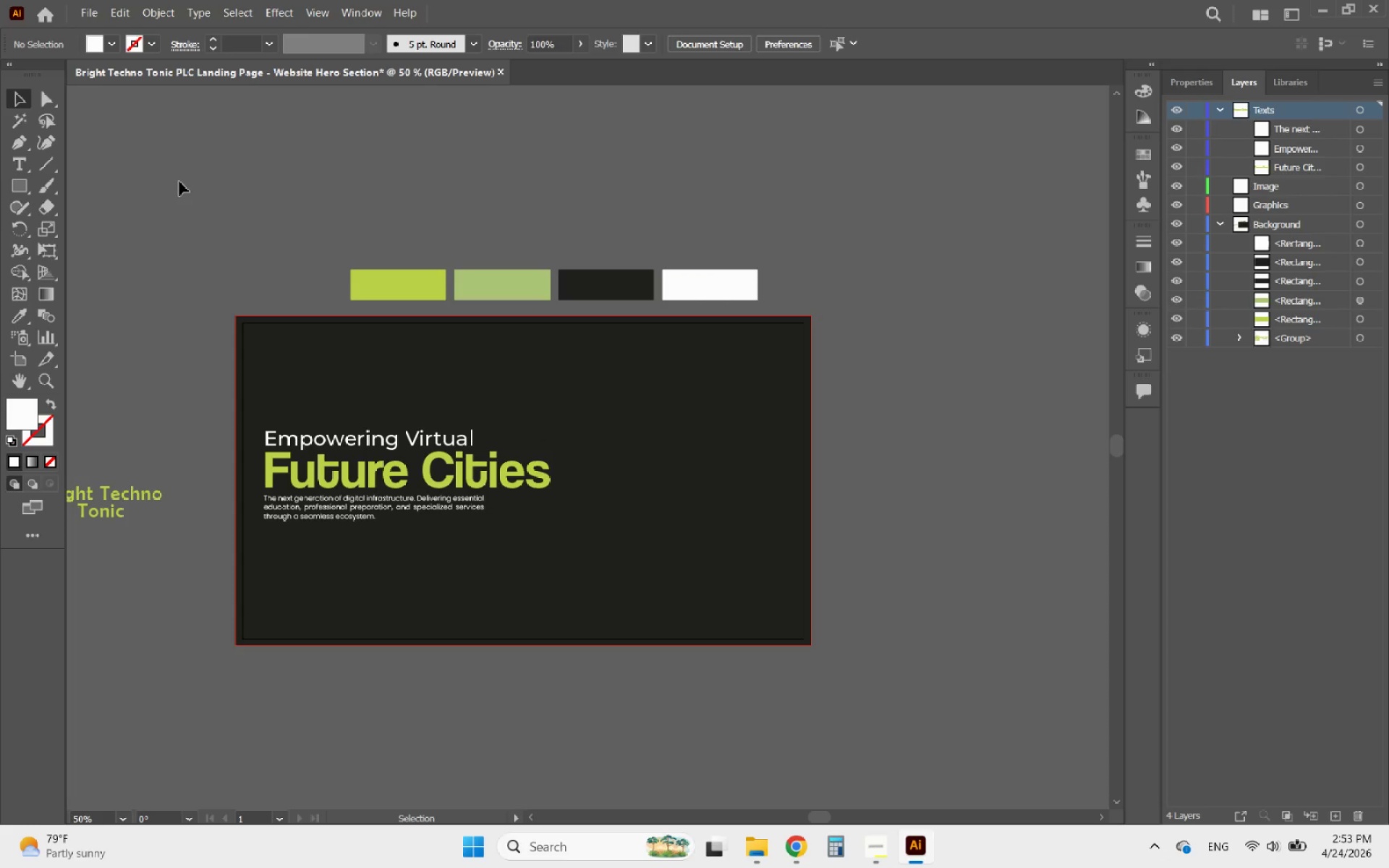 
wait(10.7)
 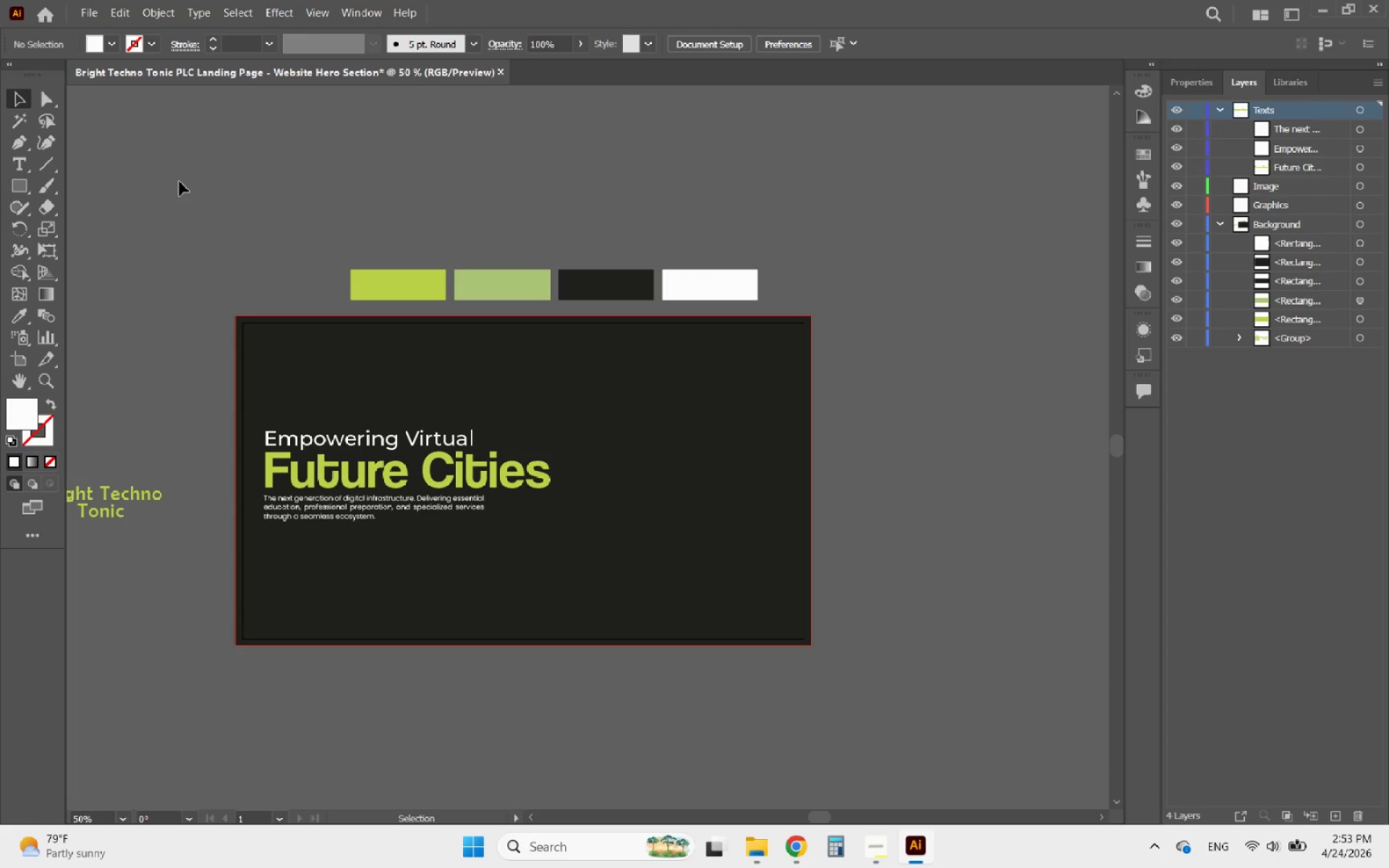 
hold_key(key=AltLeft, duration=1.92)
scroll: coordinate [341, 456], scroll_direction: up, amount: 2.0
 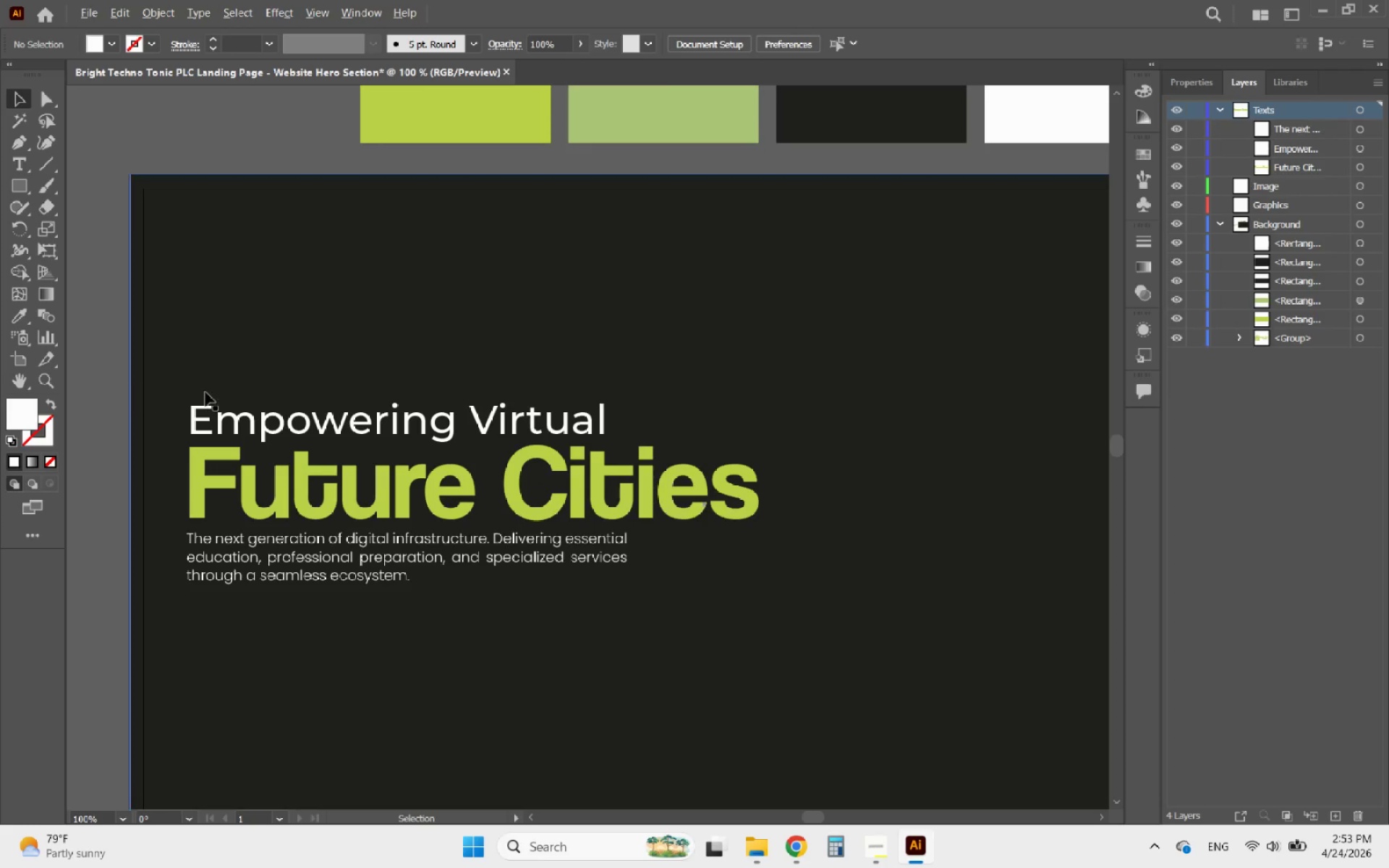 
scroll: coordinate [262, 353], scroll_direction: down, amount: 1.0
 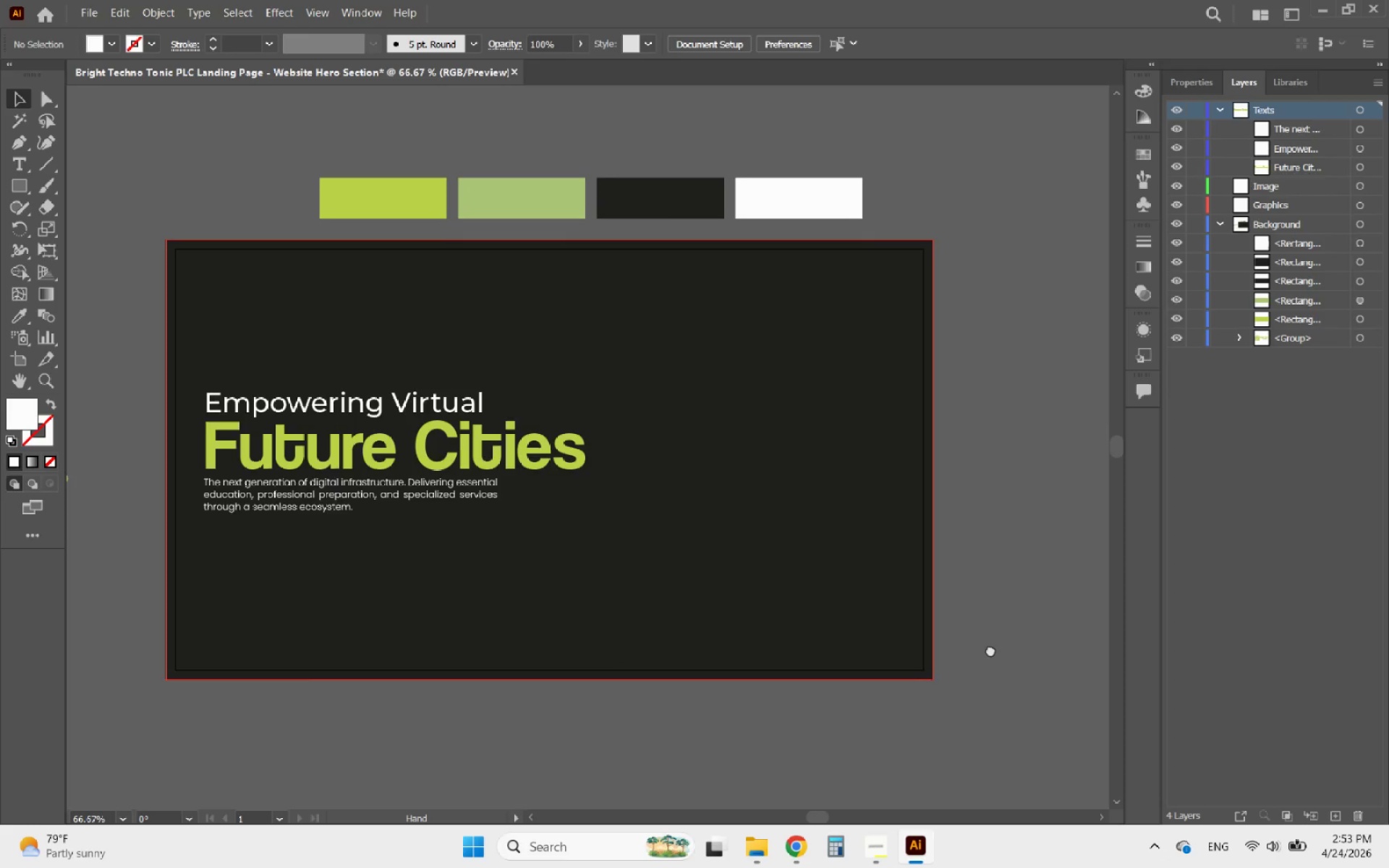 
hold_key(key=AltLeft, duration=0.59)
scroll: coordinate [942, 669], scroll_direction: down, amount: 2.0
 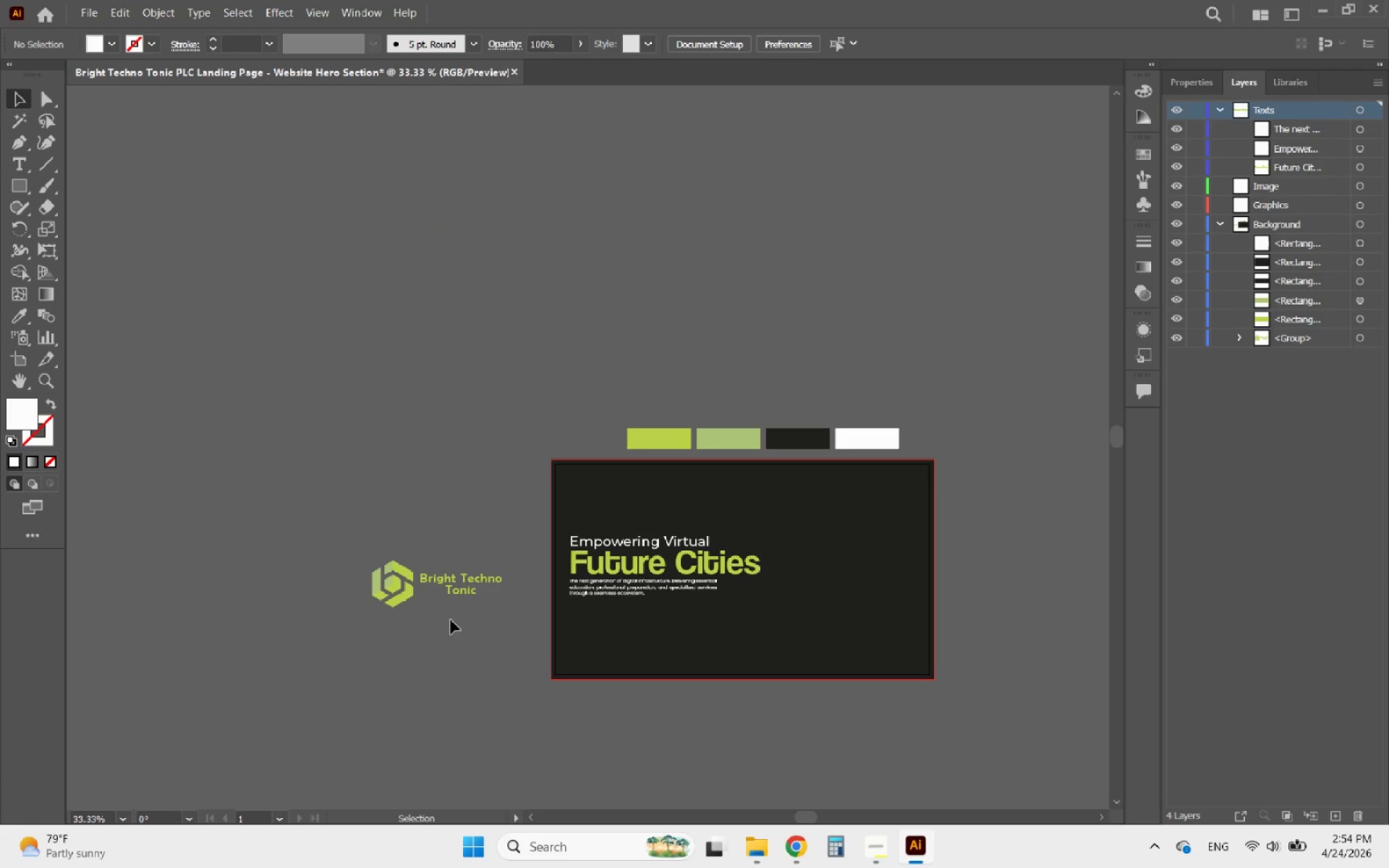 
hold_key(key=AltLeft, duration=0.66)
scroll: coordinate [495, 625], scroll_direction: up, amount: 2.0
 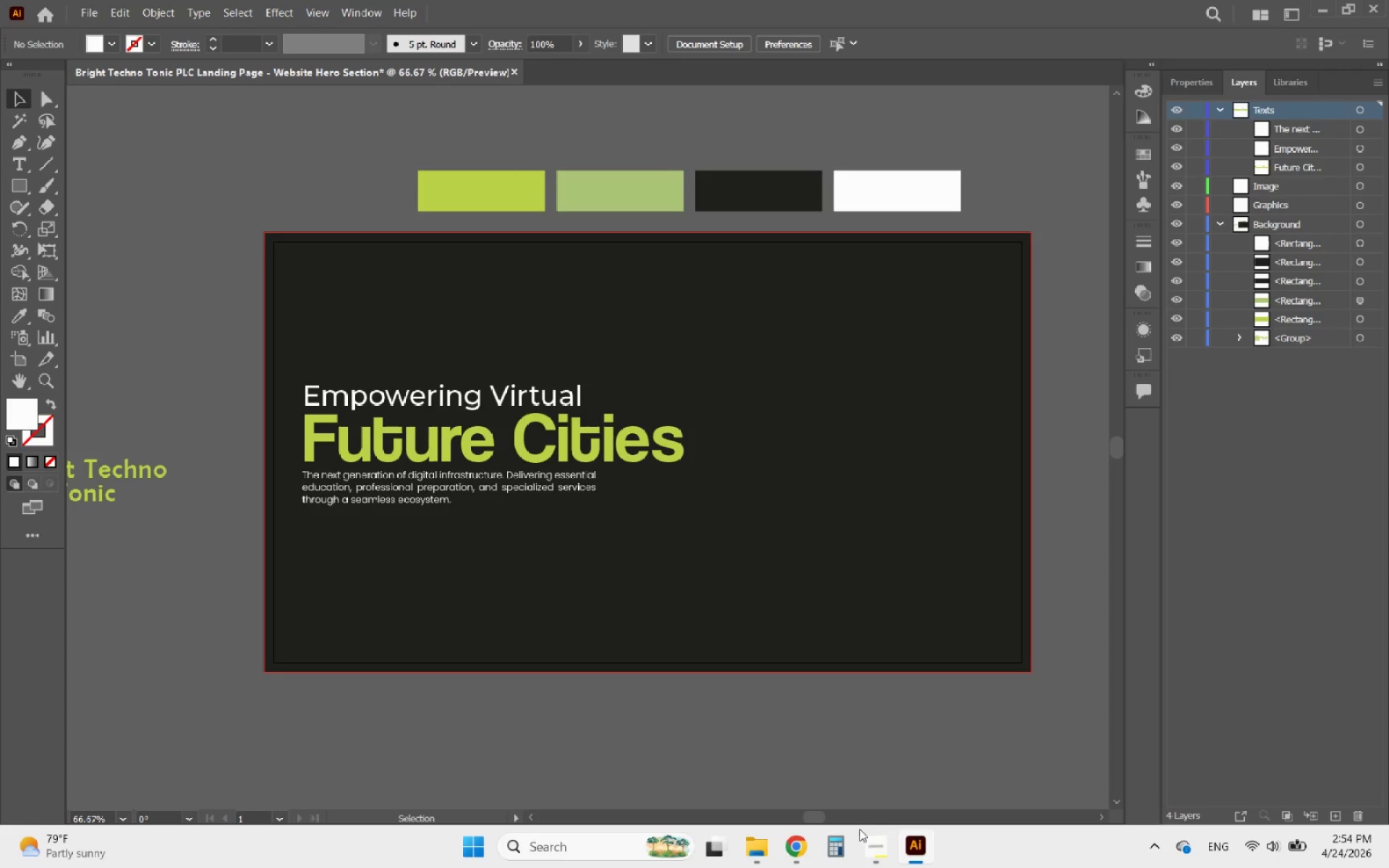 
left_click([796, 848])
 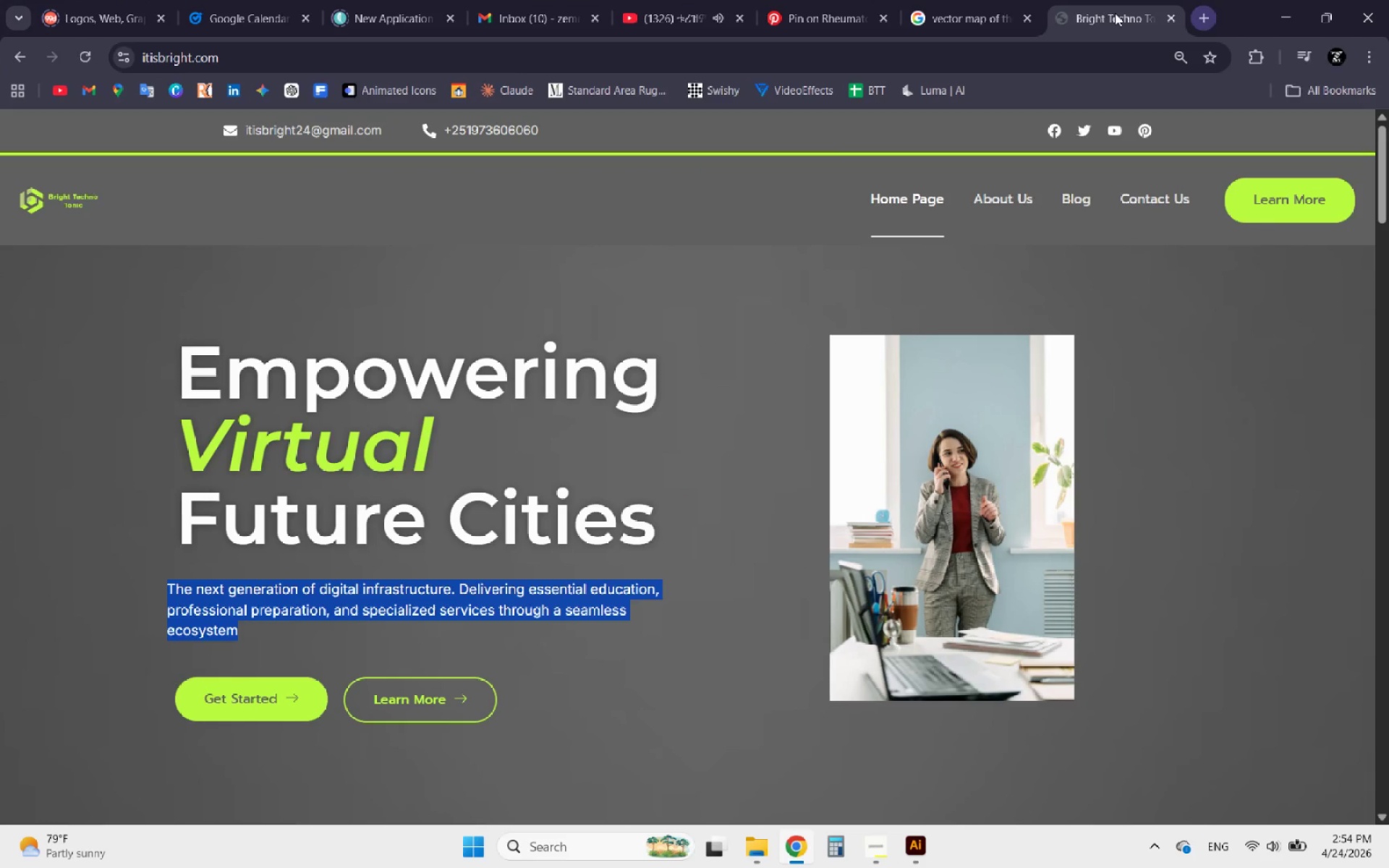 
left_click([829, 14])
 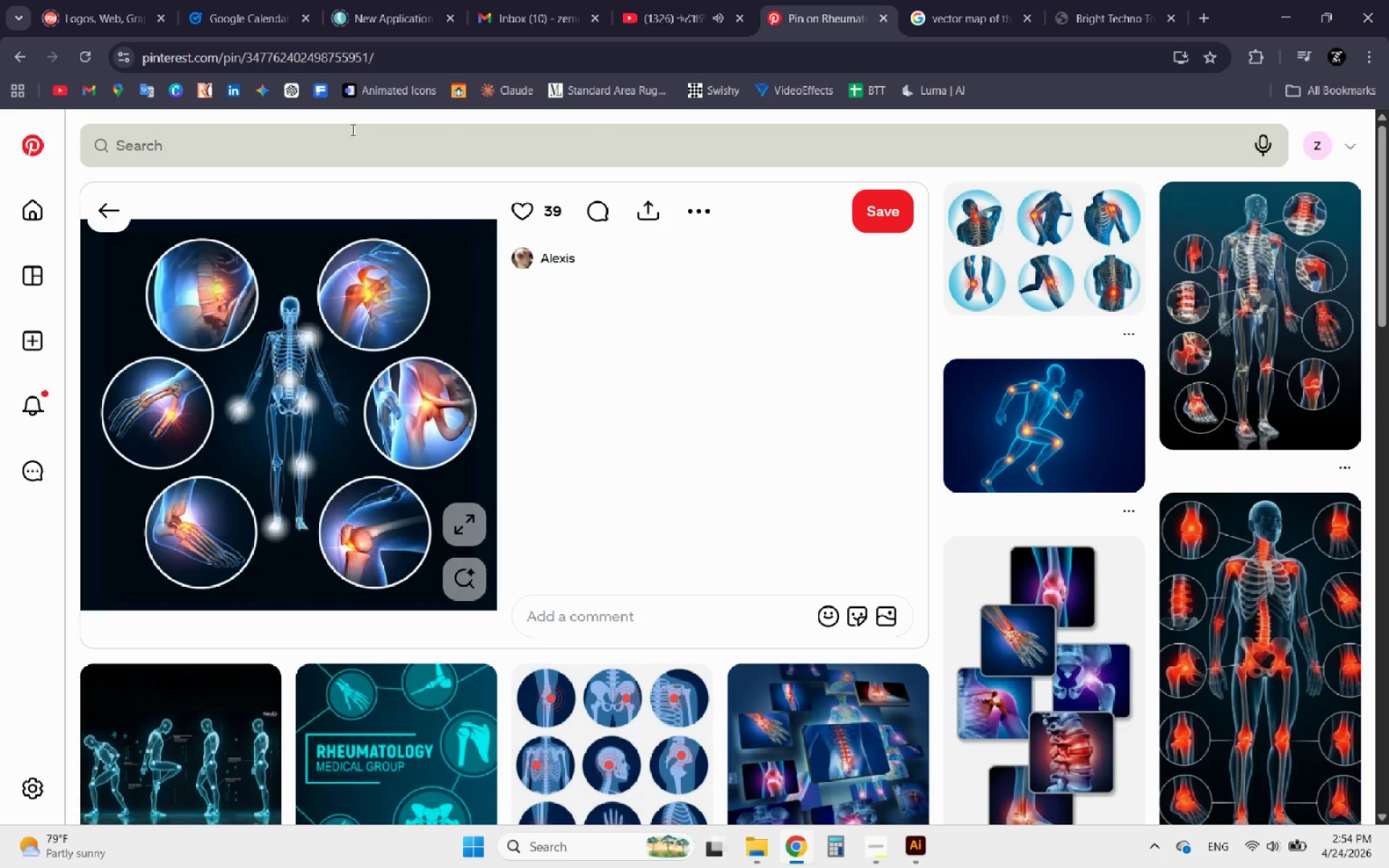 
left_click([348, 129])
 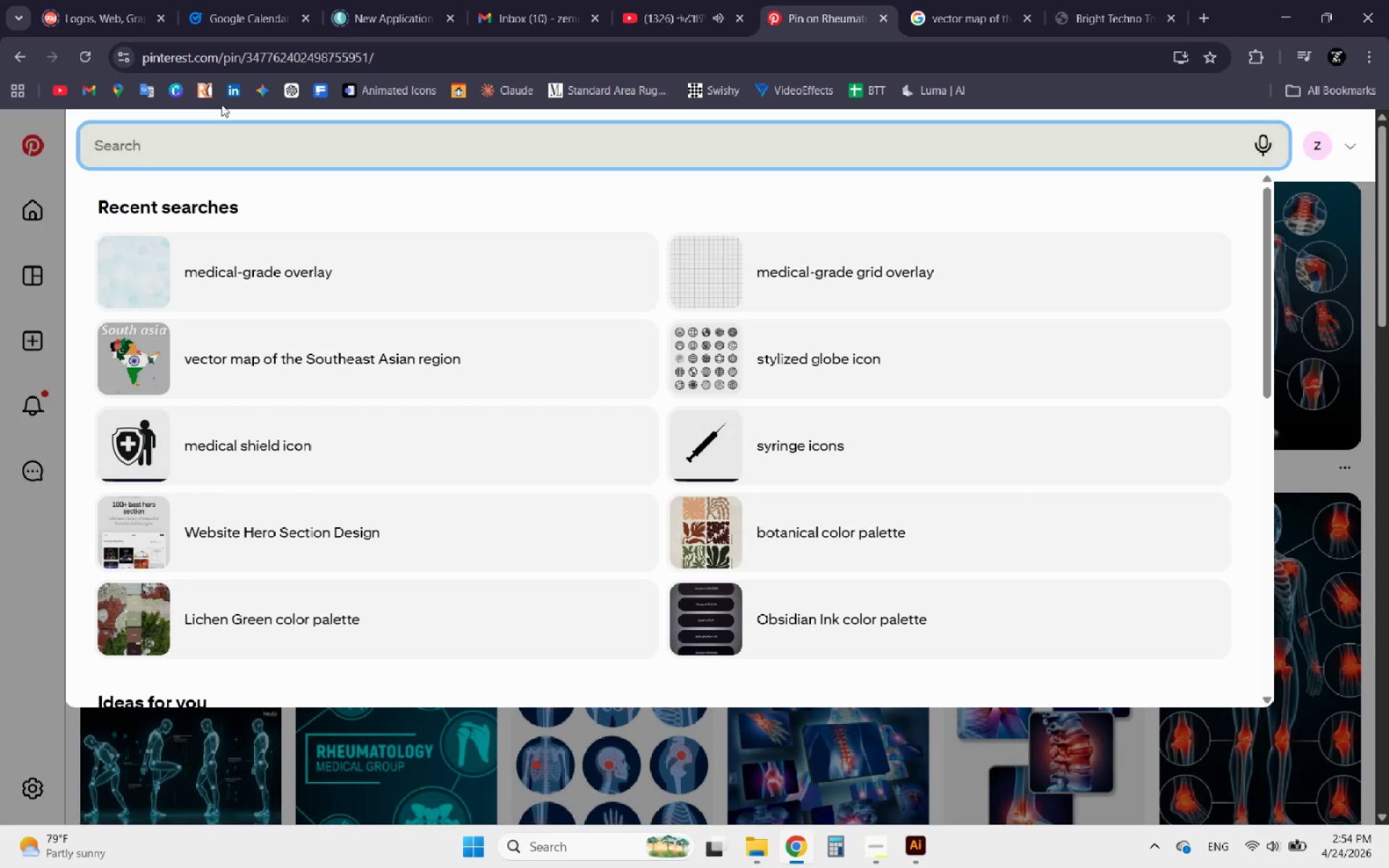 
left_click([225, 550])
 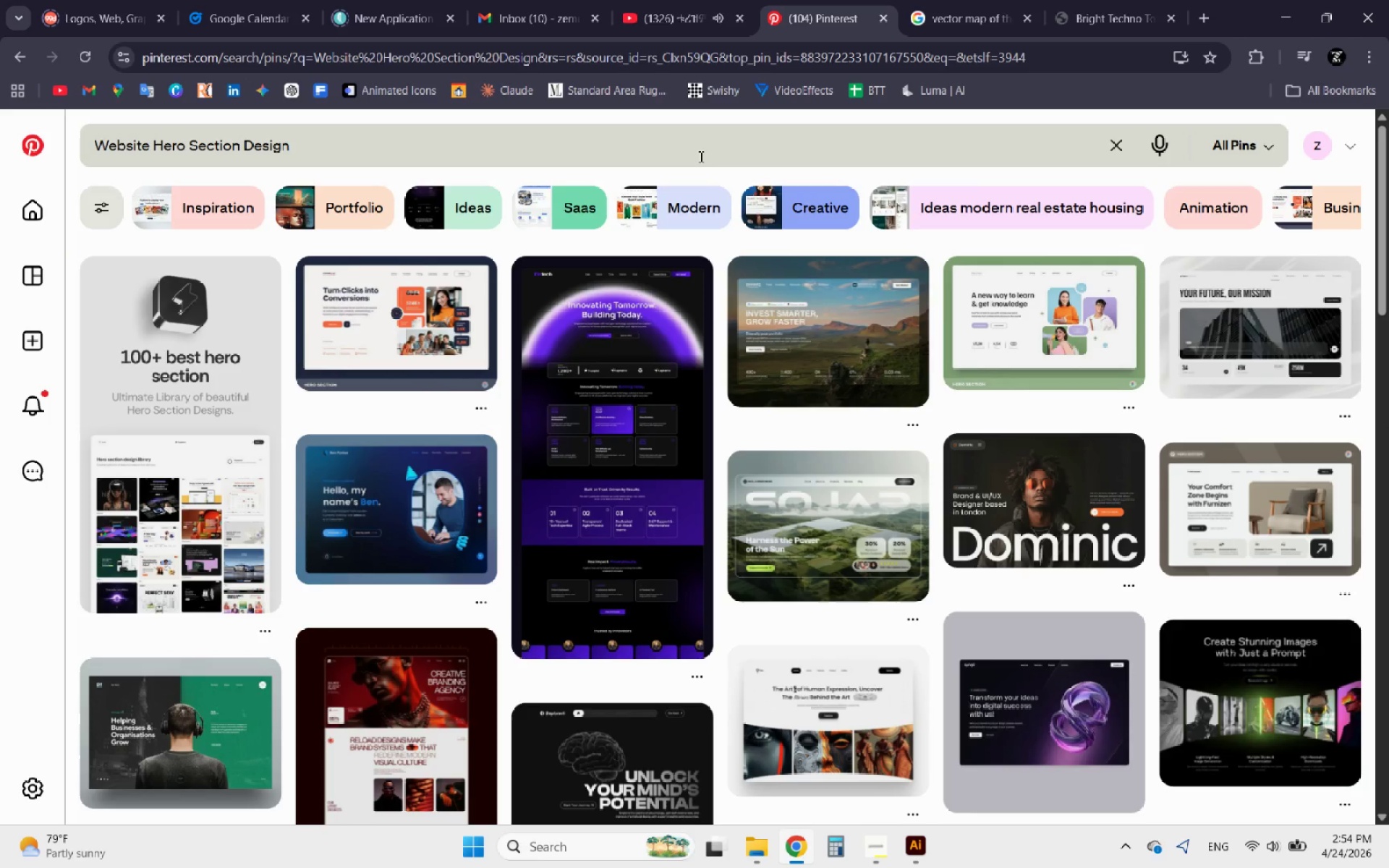 
wait(5.53)
 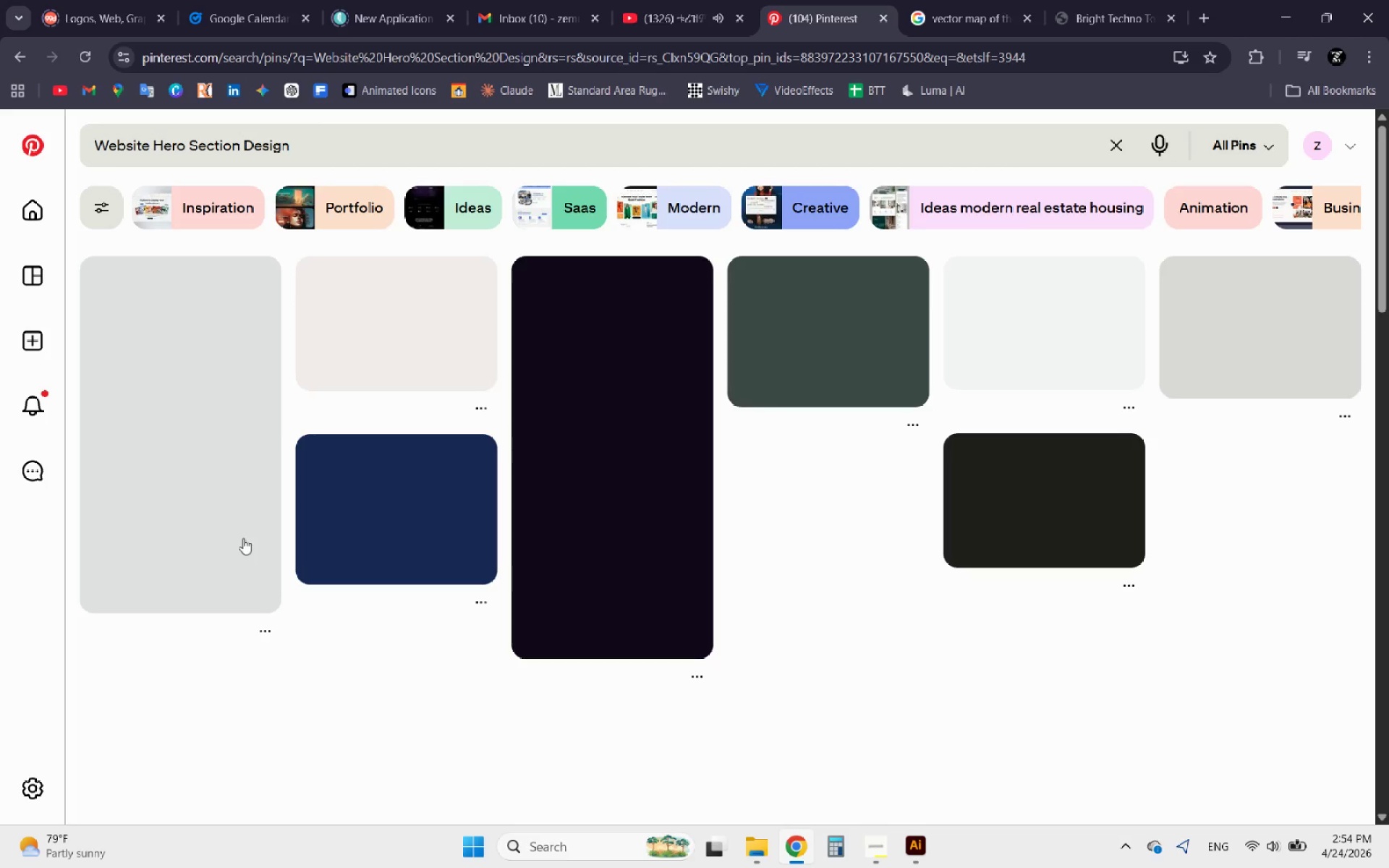 
scroll: coordinate [700, 156], scroll_direction: down, amount: 1.0
 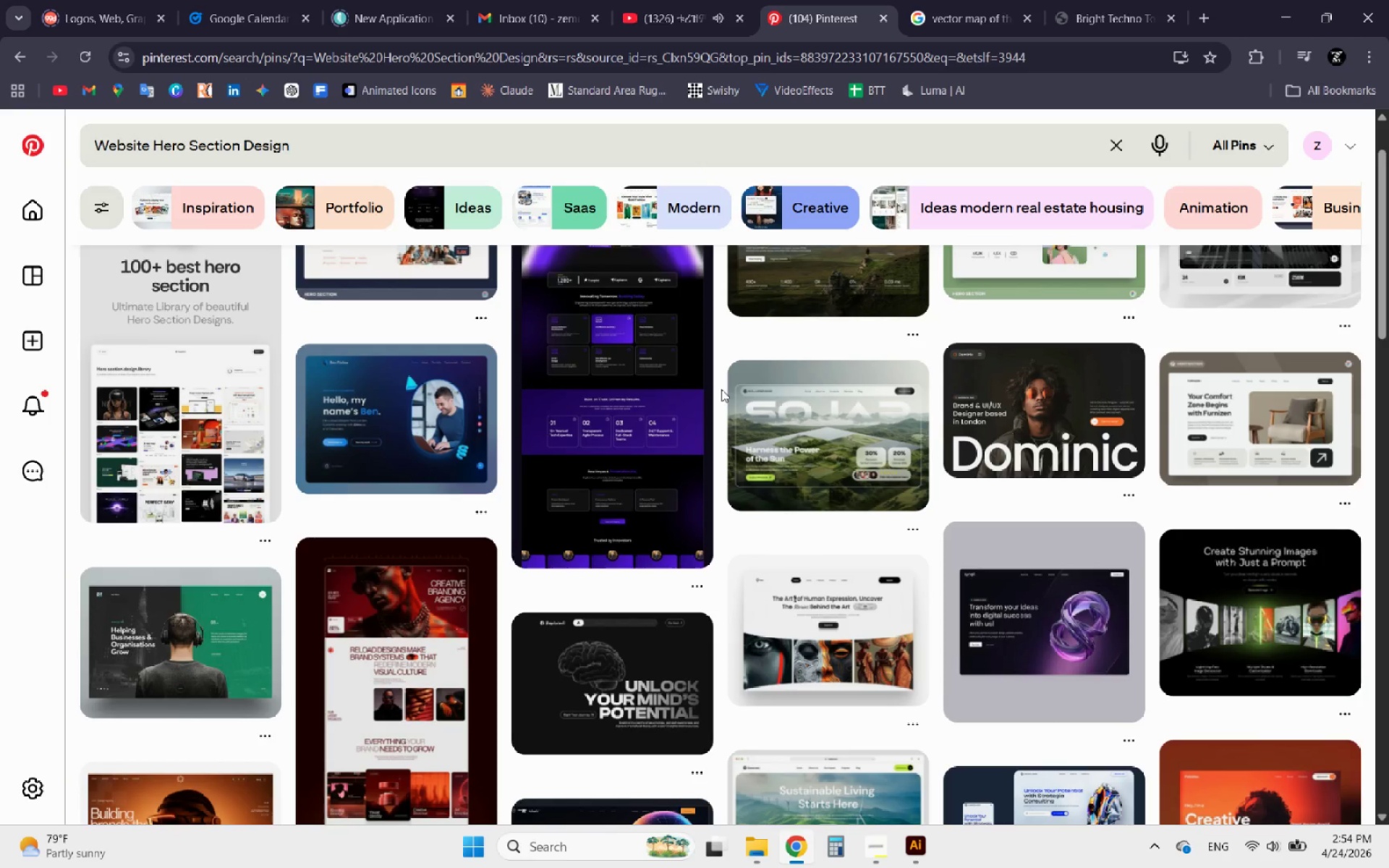 
scroll: coordinate [721, 389], scroll_direction: up, amount: 2.0
 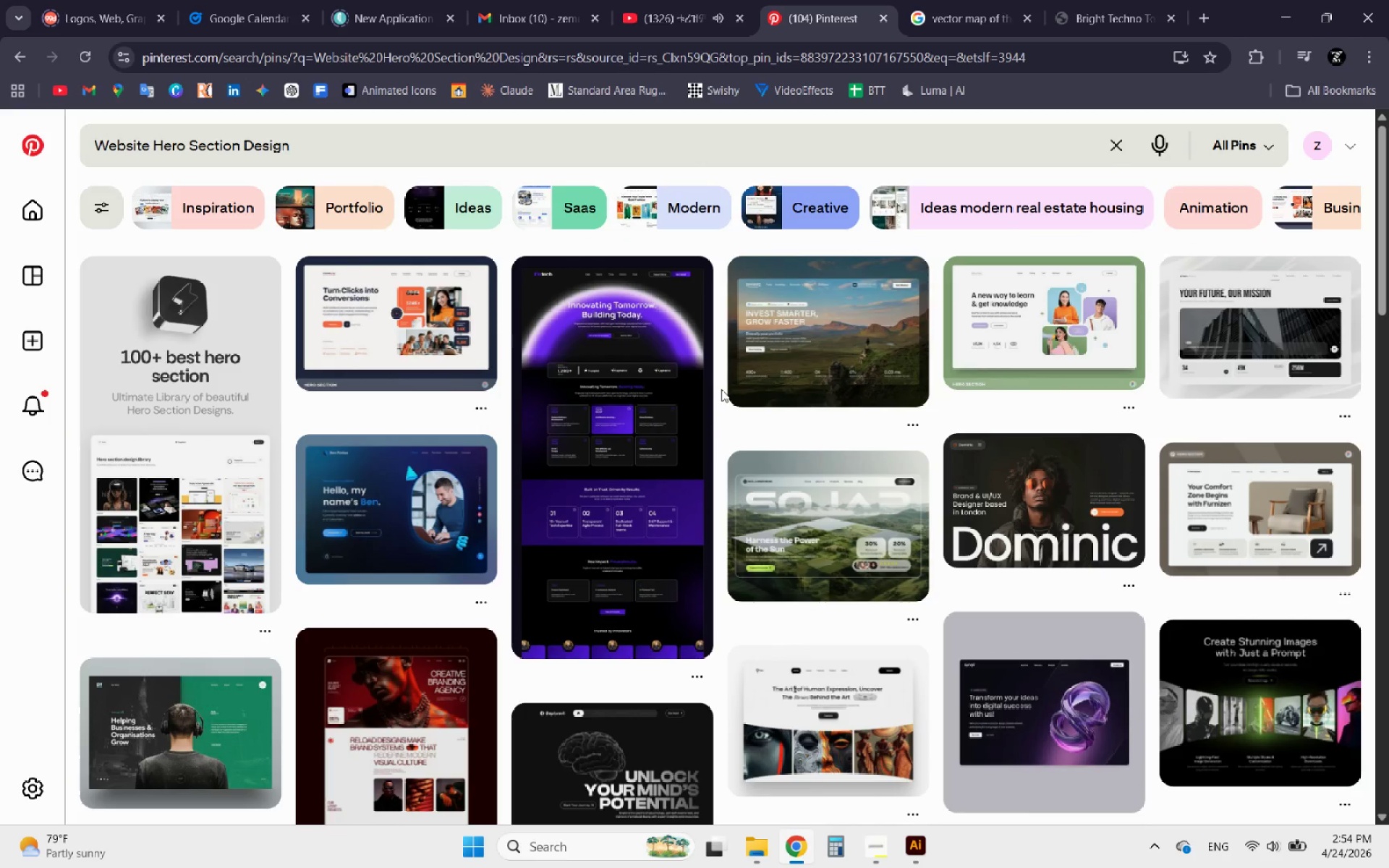 
wait(6.31)
 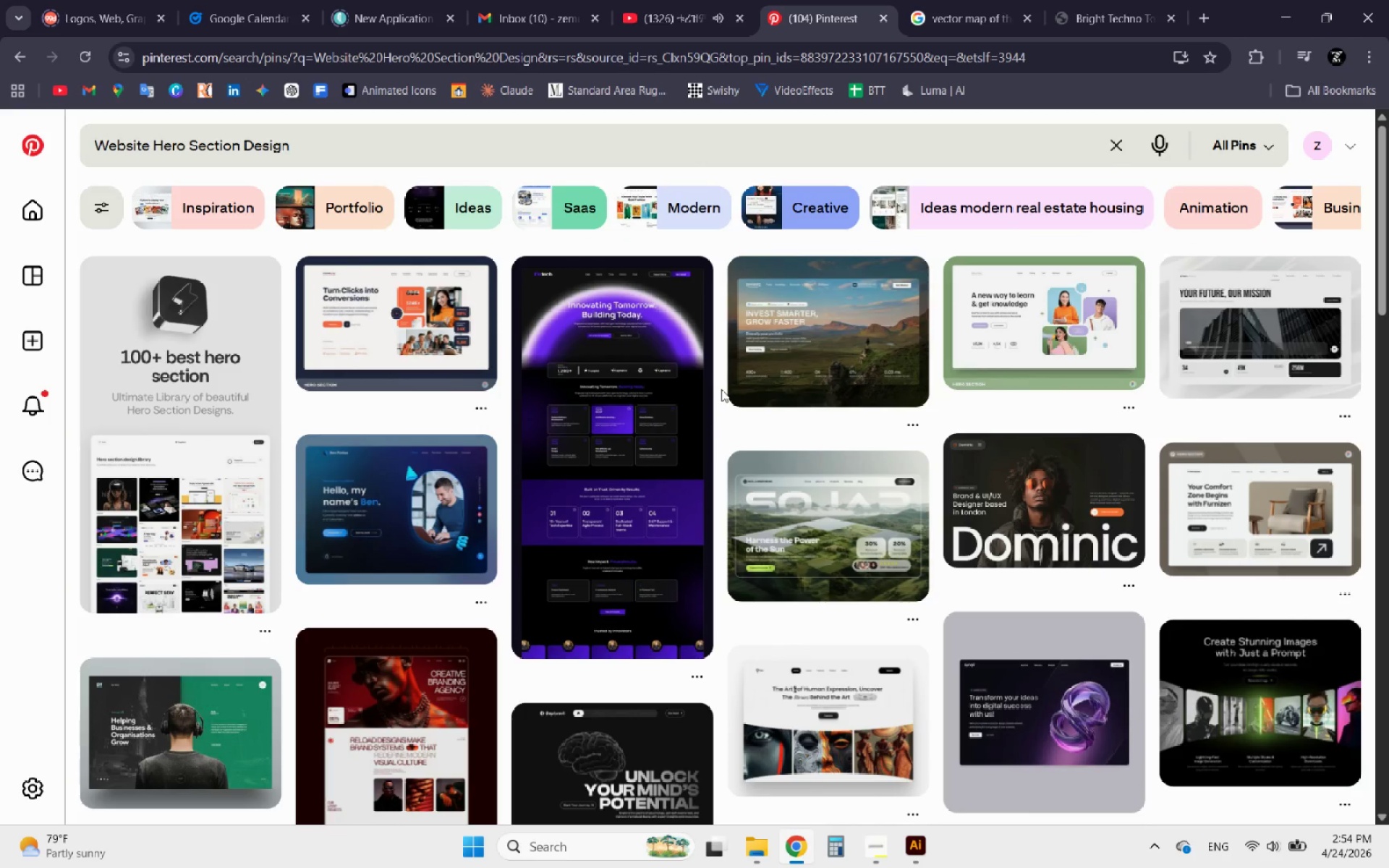 
left_click([909, 848])
 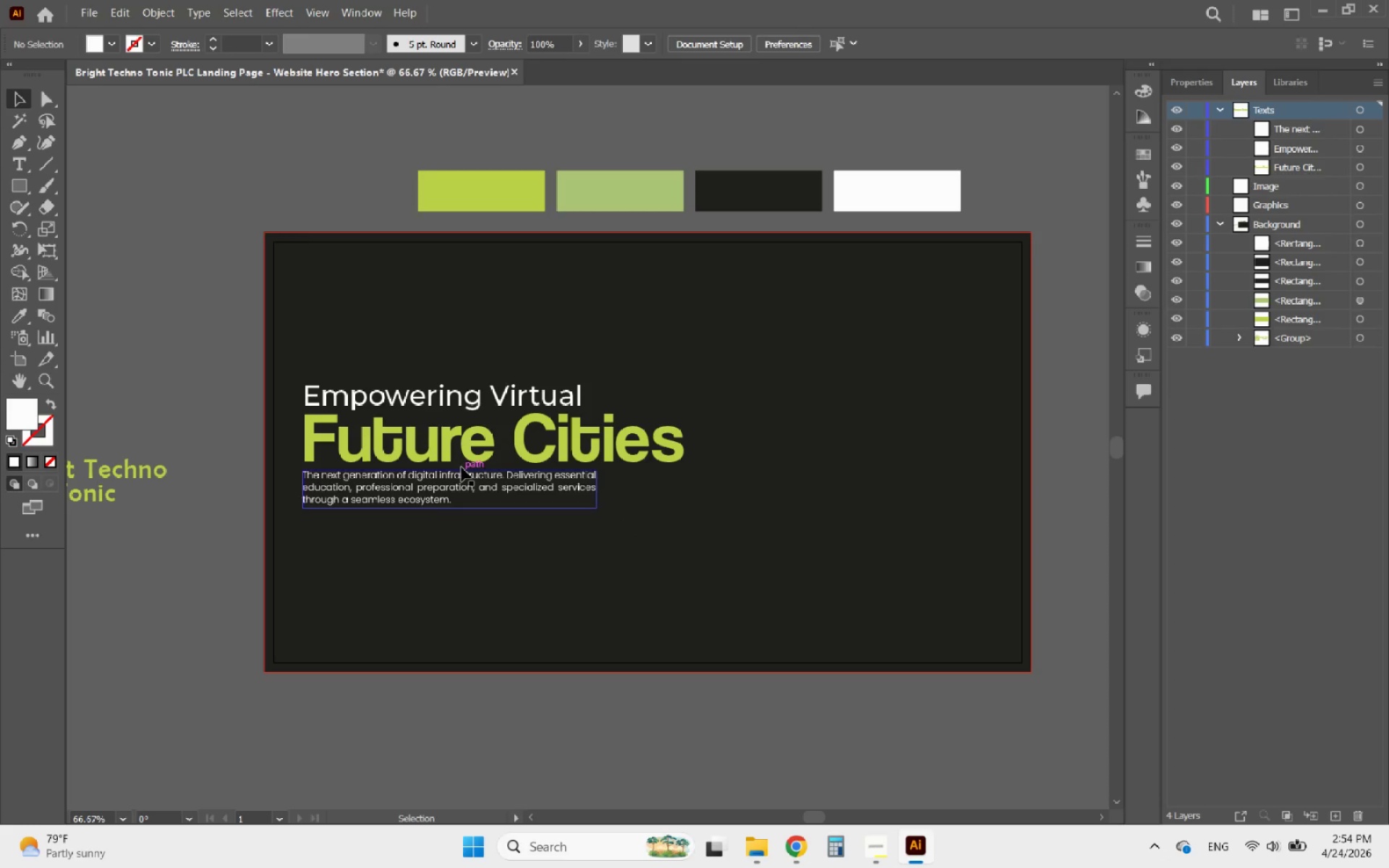 
left_click([381, 487])
 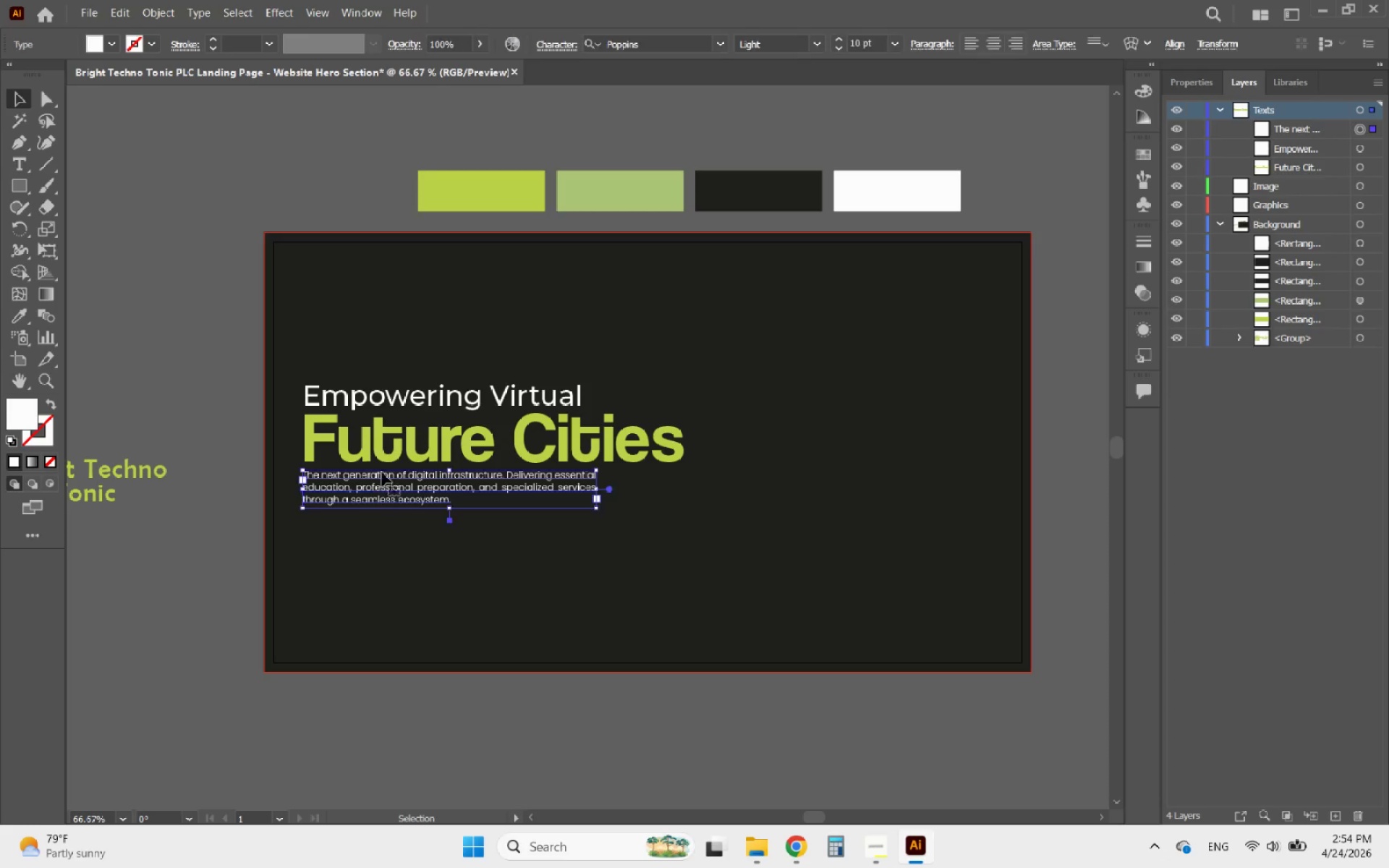 
hold_key(key=ShiftLeft, duration=1.56)
left_click([377, 433])
 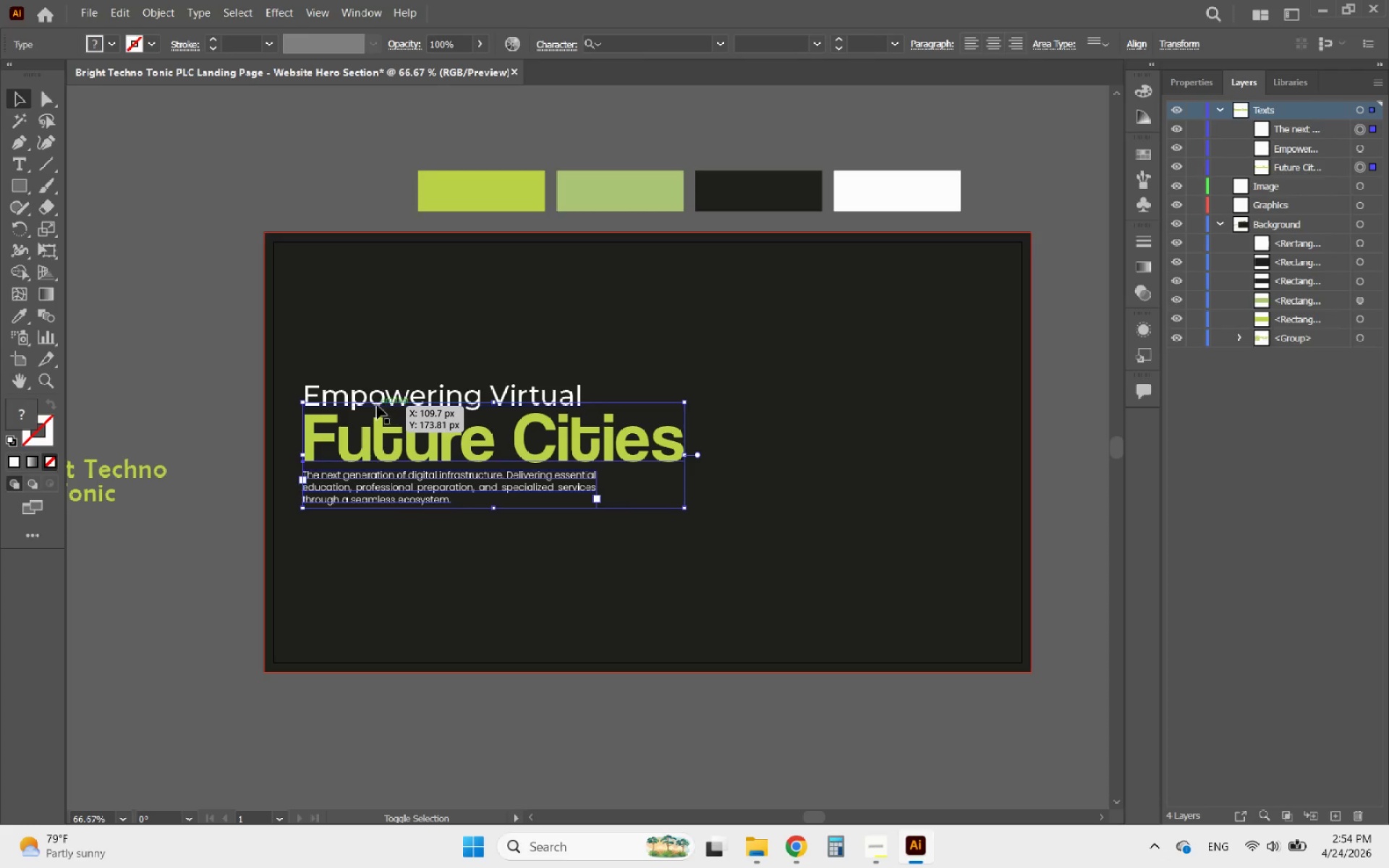 
left_click([376, 399])
 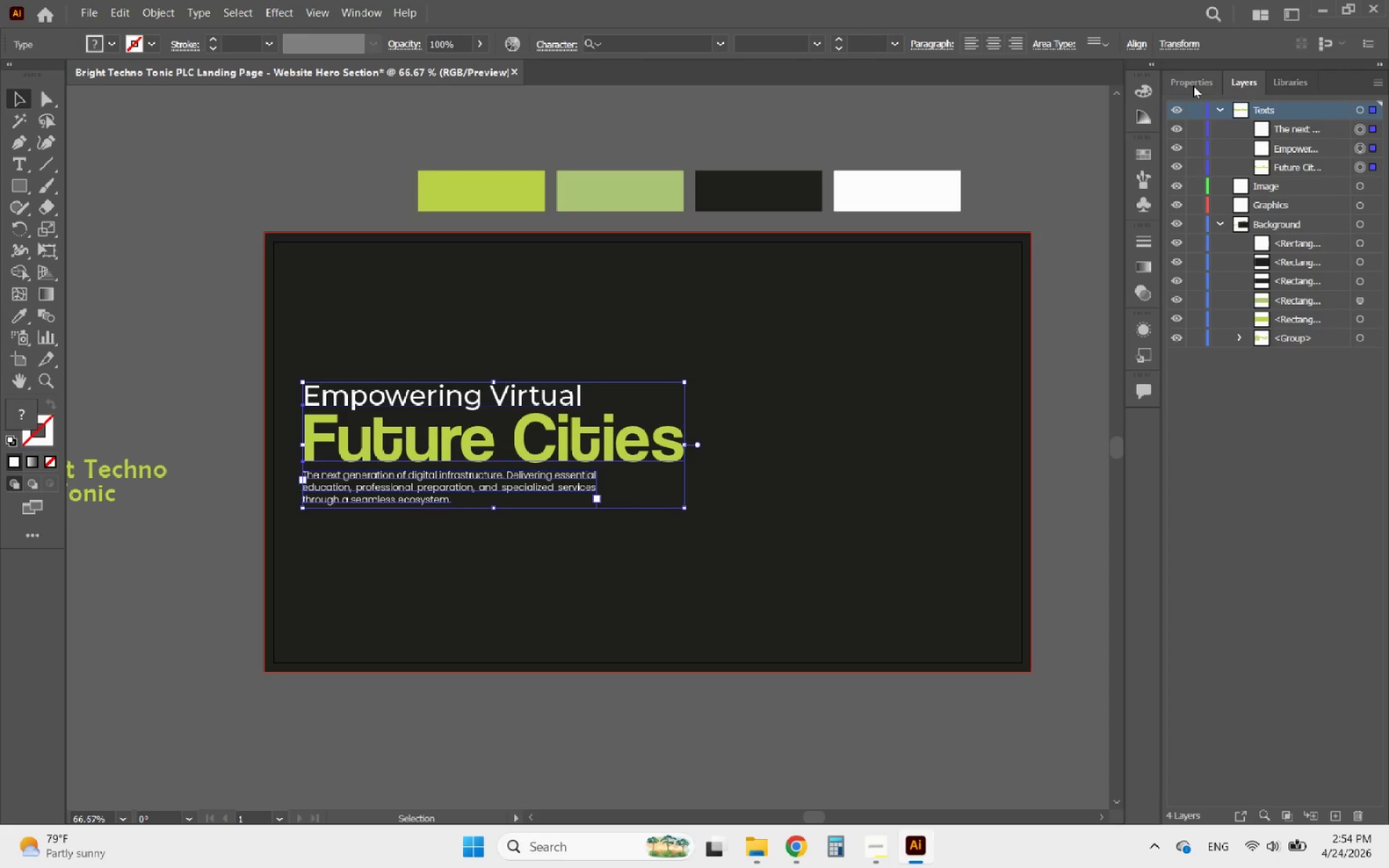 
left_click([237, 229])
 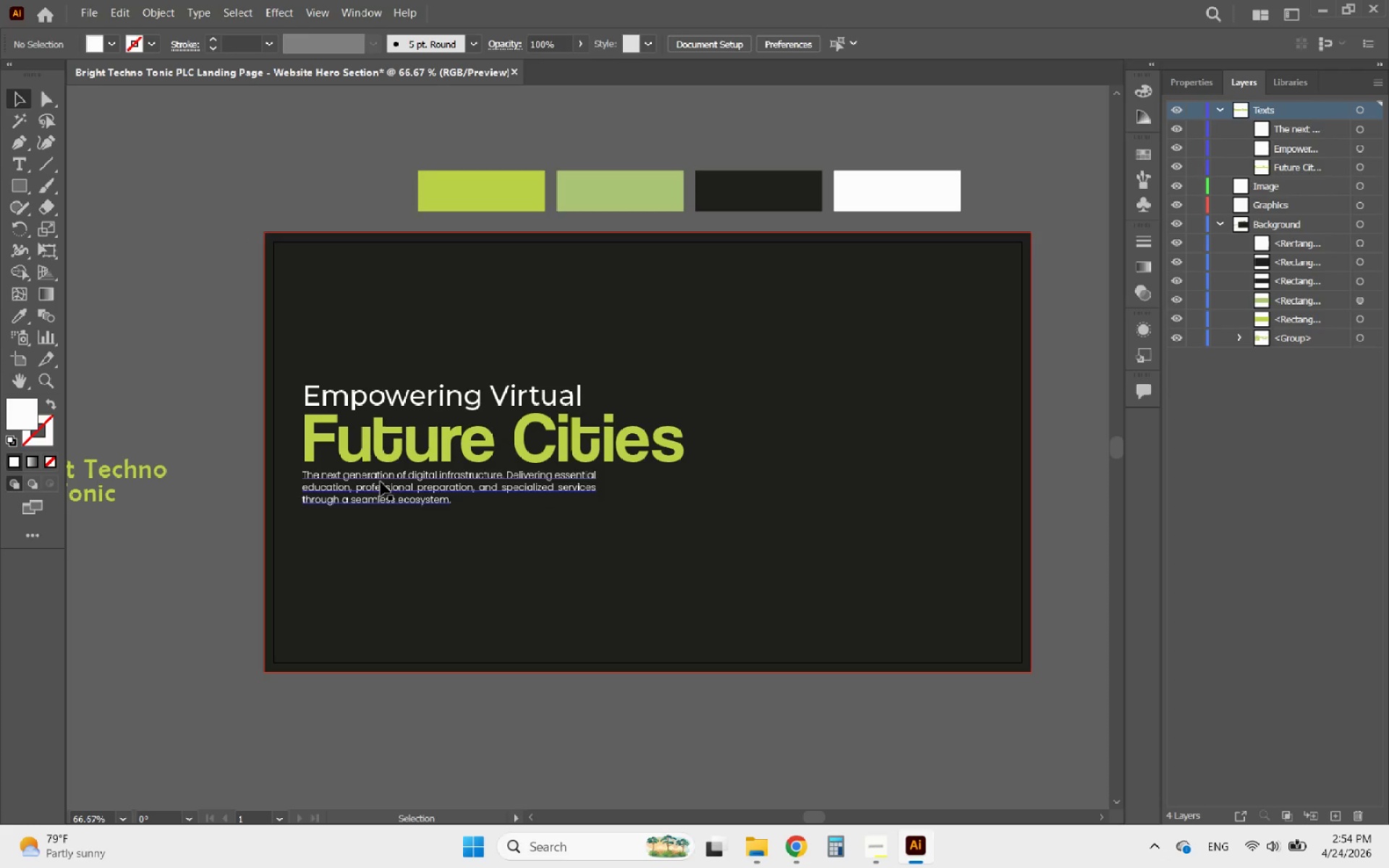 
left_click([381, 482])
 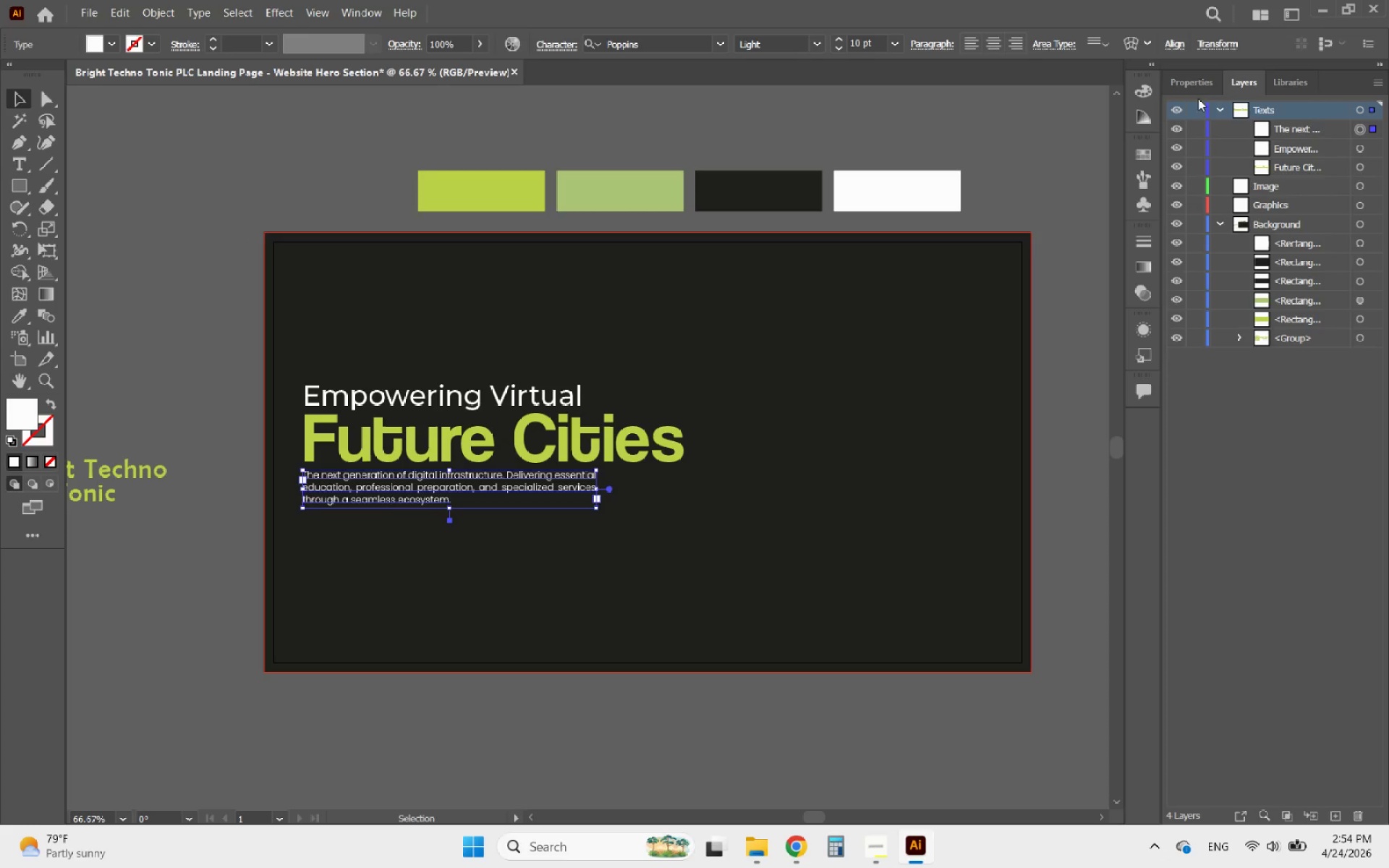 
left_click([1209, 89])
 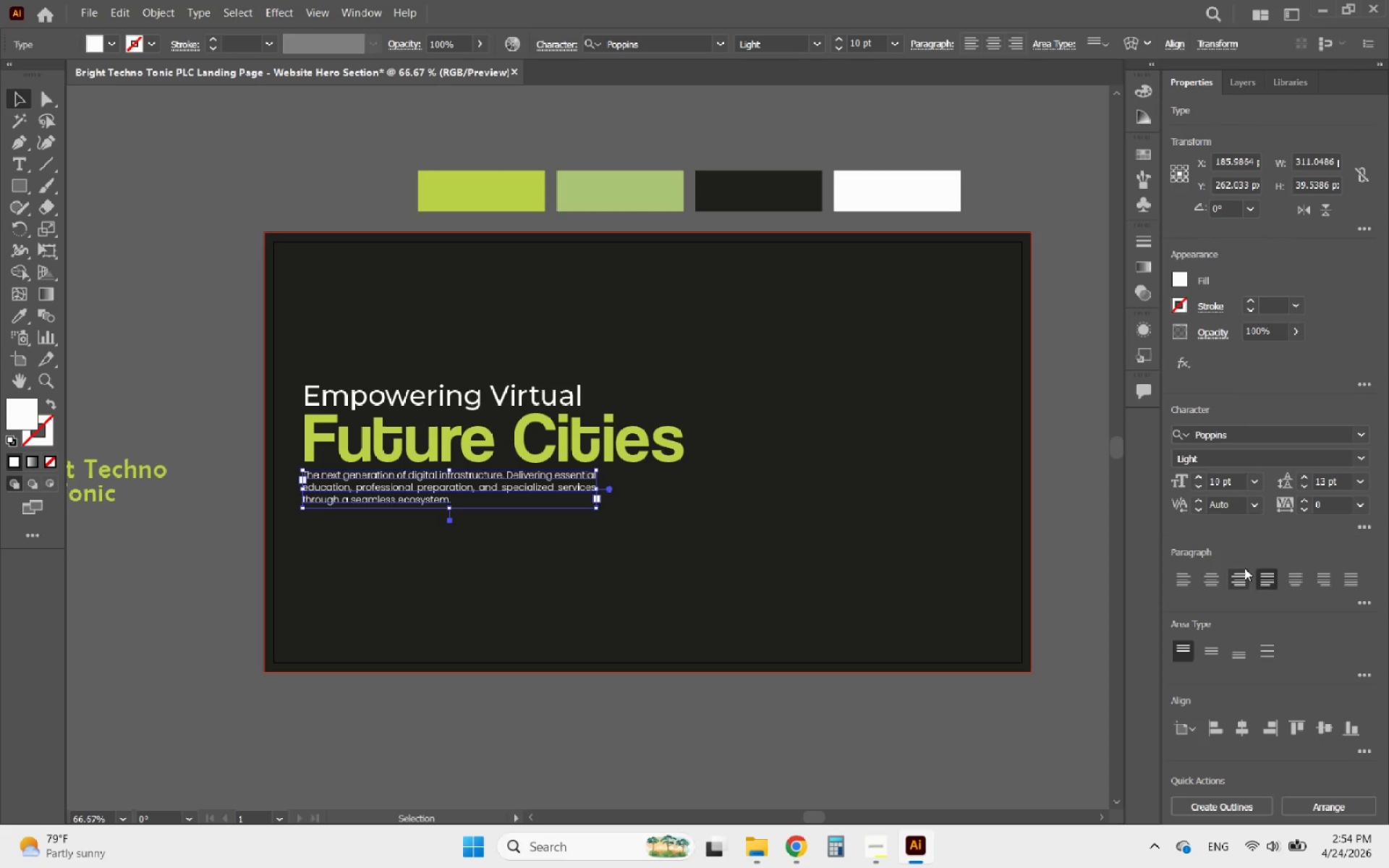 
left_click([1212, 578])
 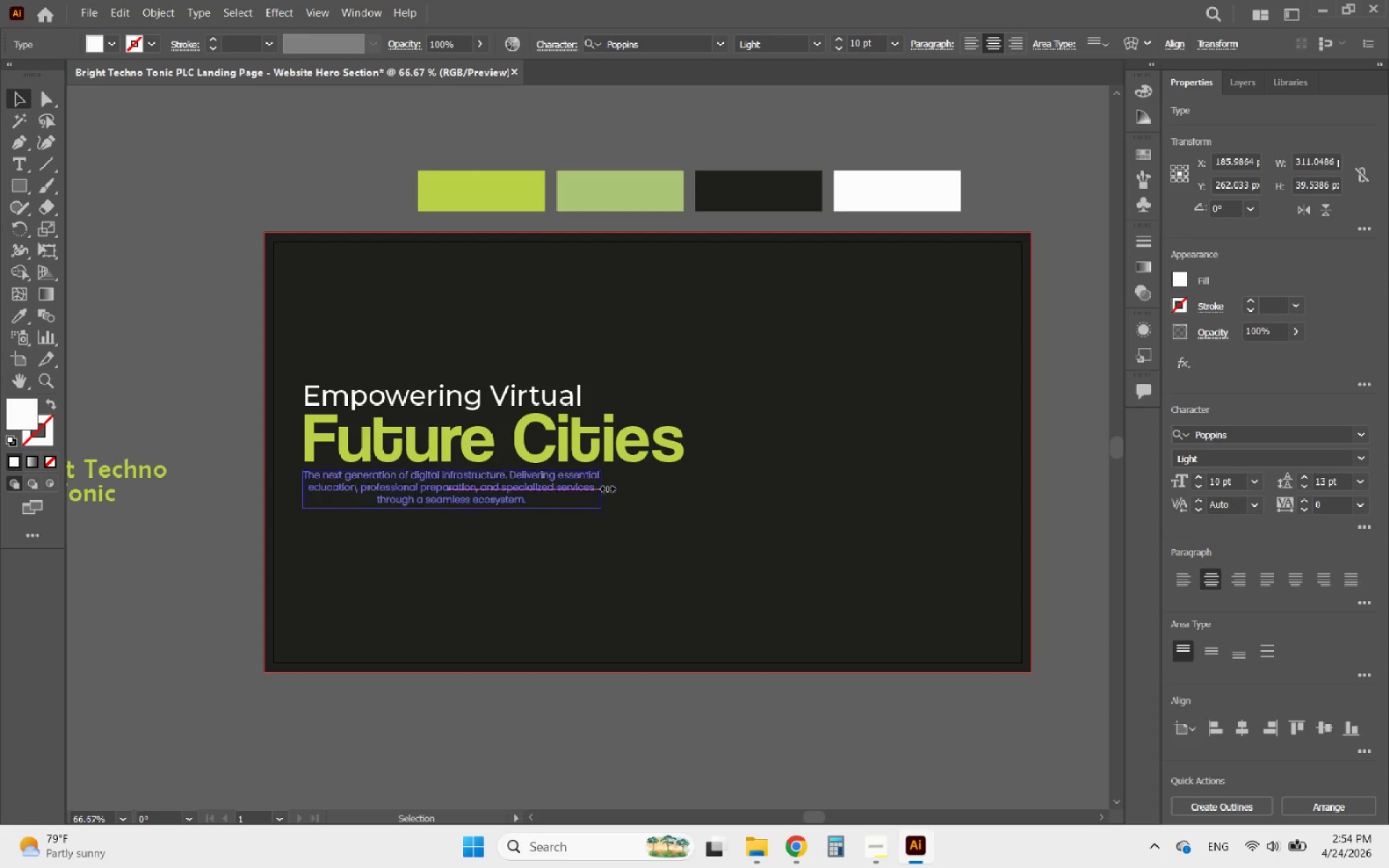 
wait(8.91)
 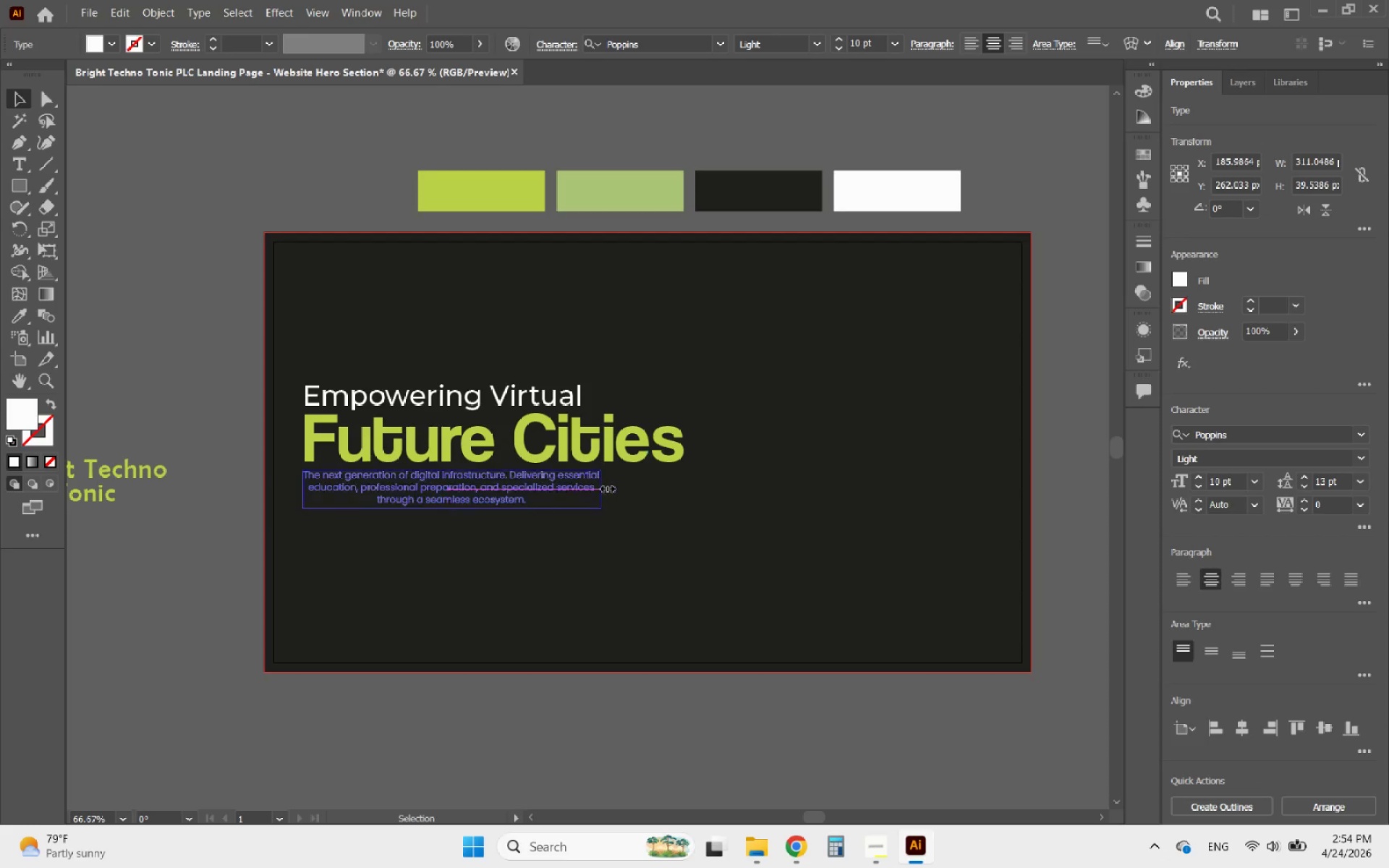 
hold_key(key=ShiftLeft, duration=1.28)
left_click([579, 444])
 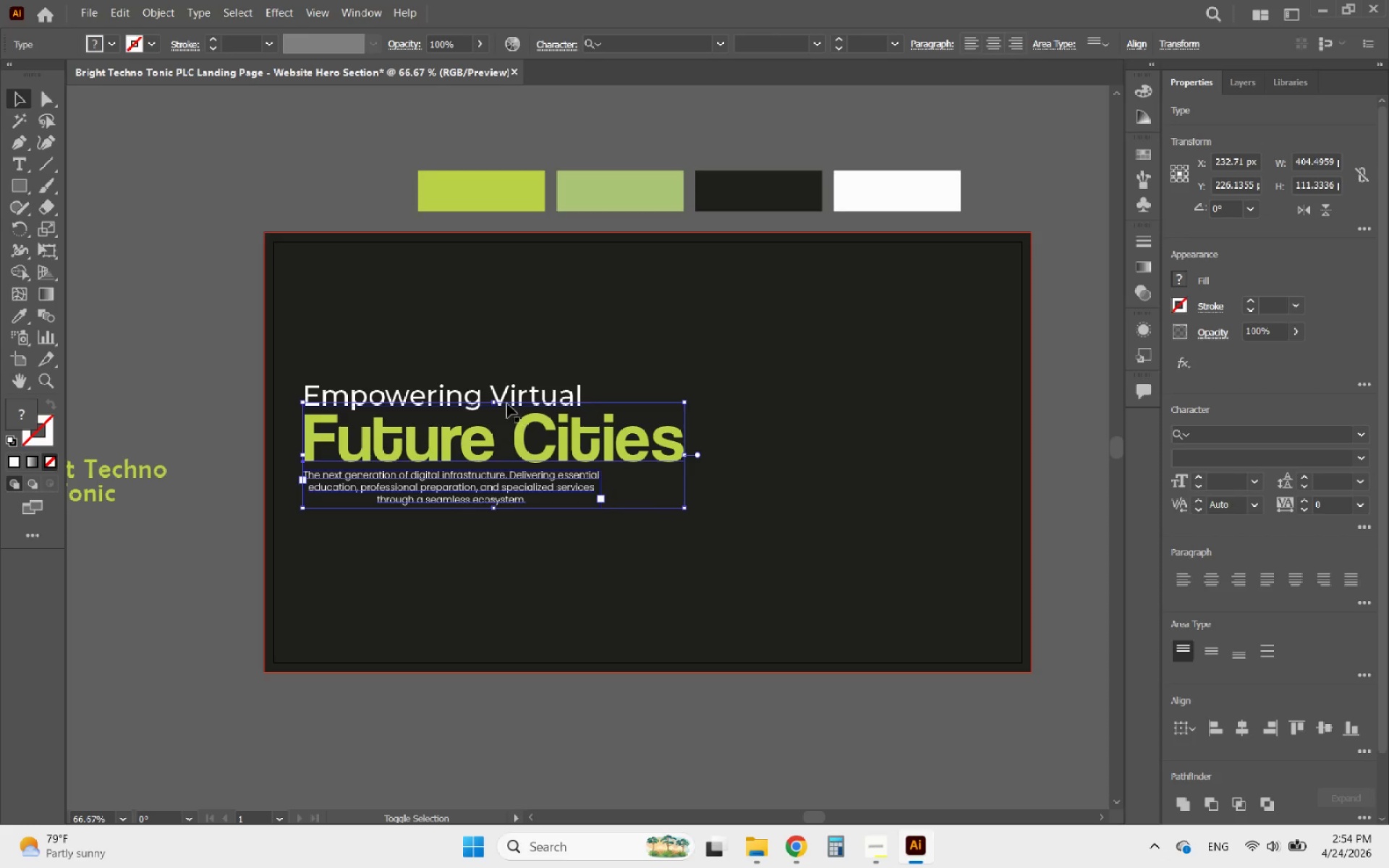 
left_click([507, 404])
 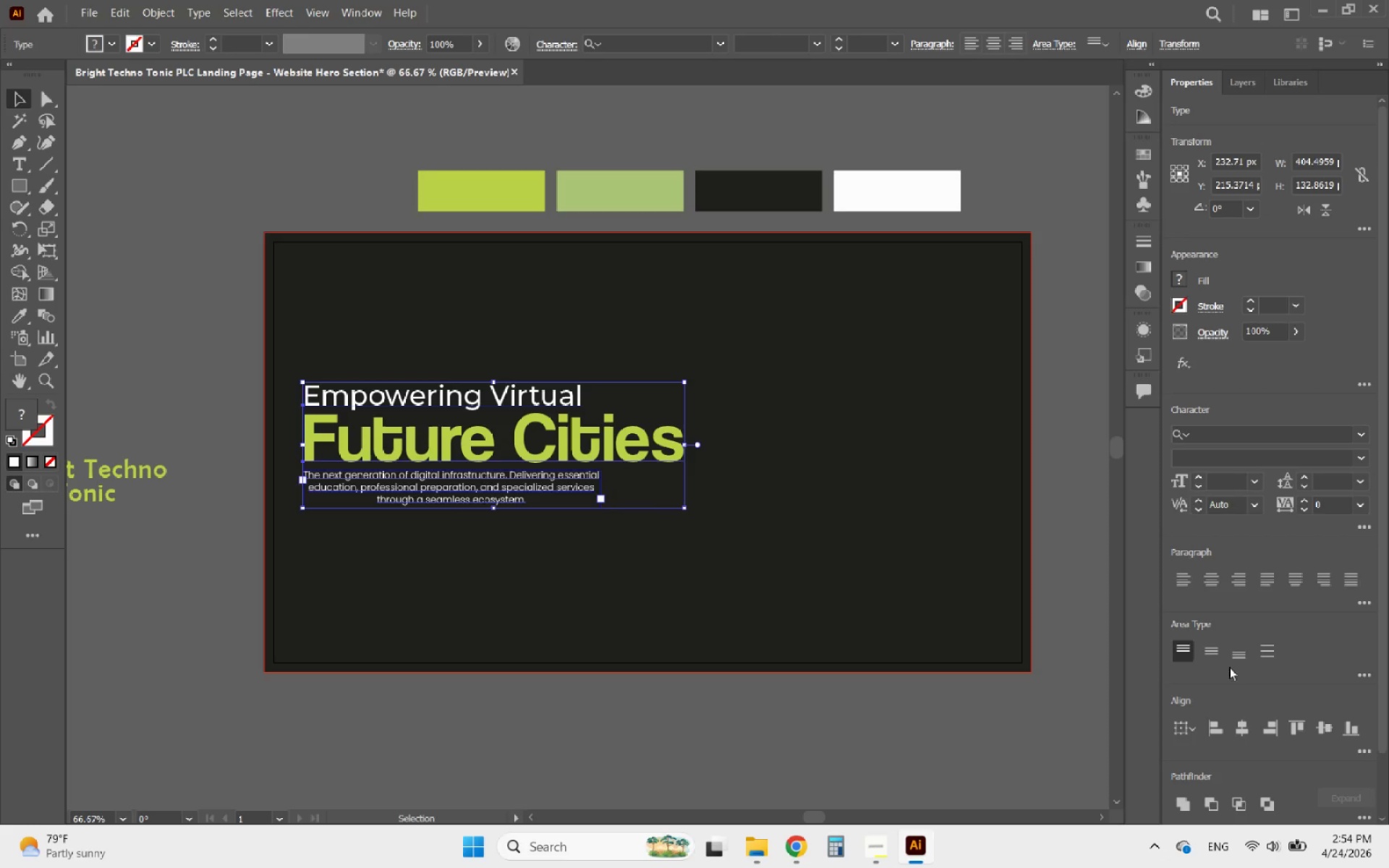 
left_click([1242, 733])
 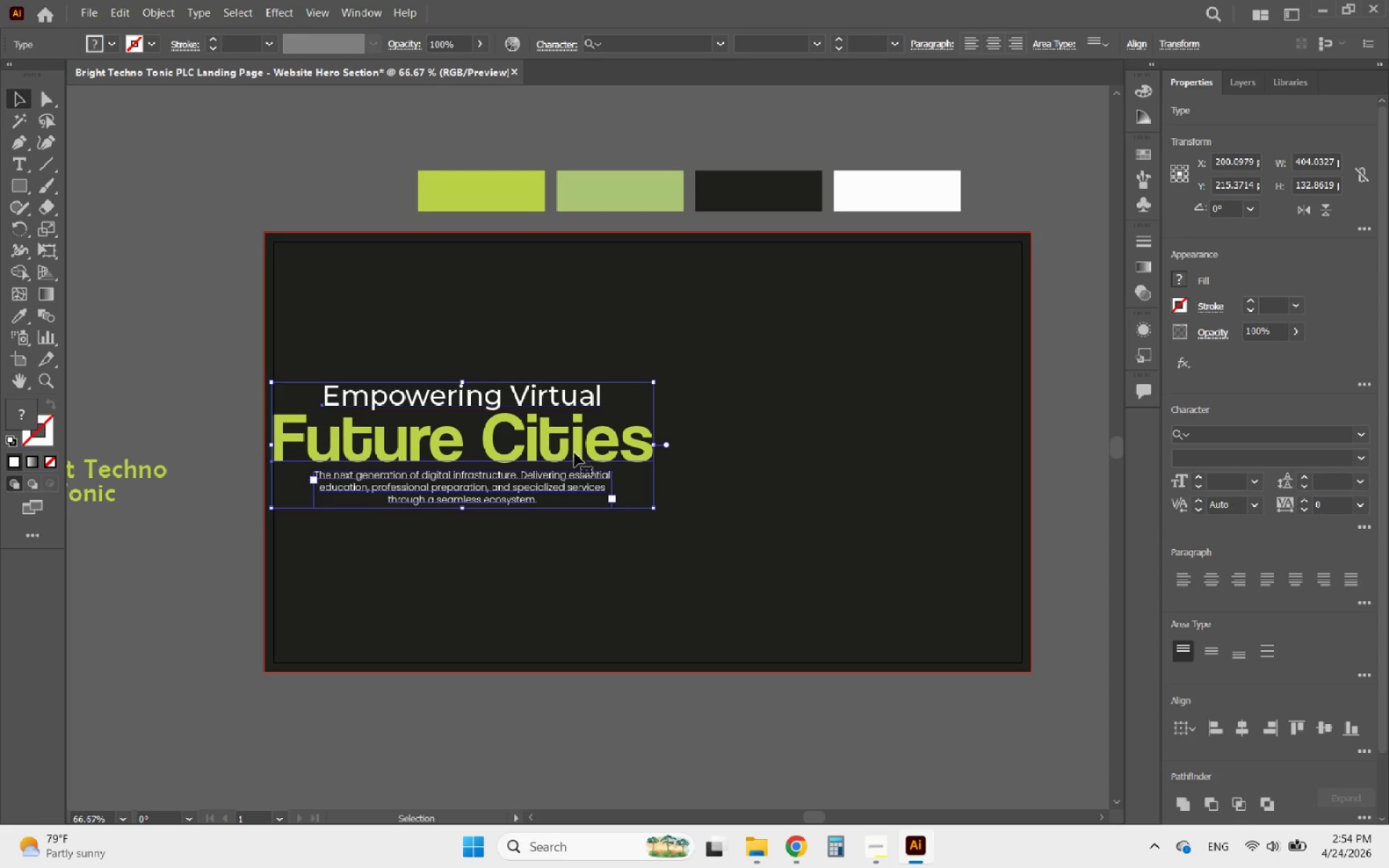 
left_click_drag(start_coordinate=[560, 451], to_coordinate=[735, 367])
 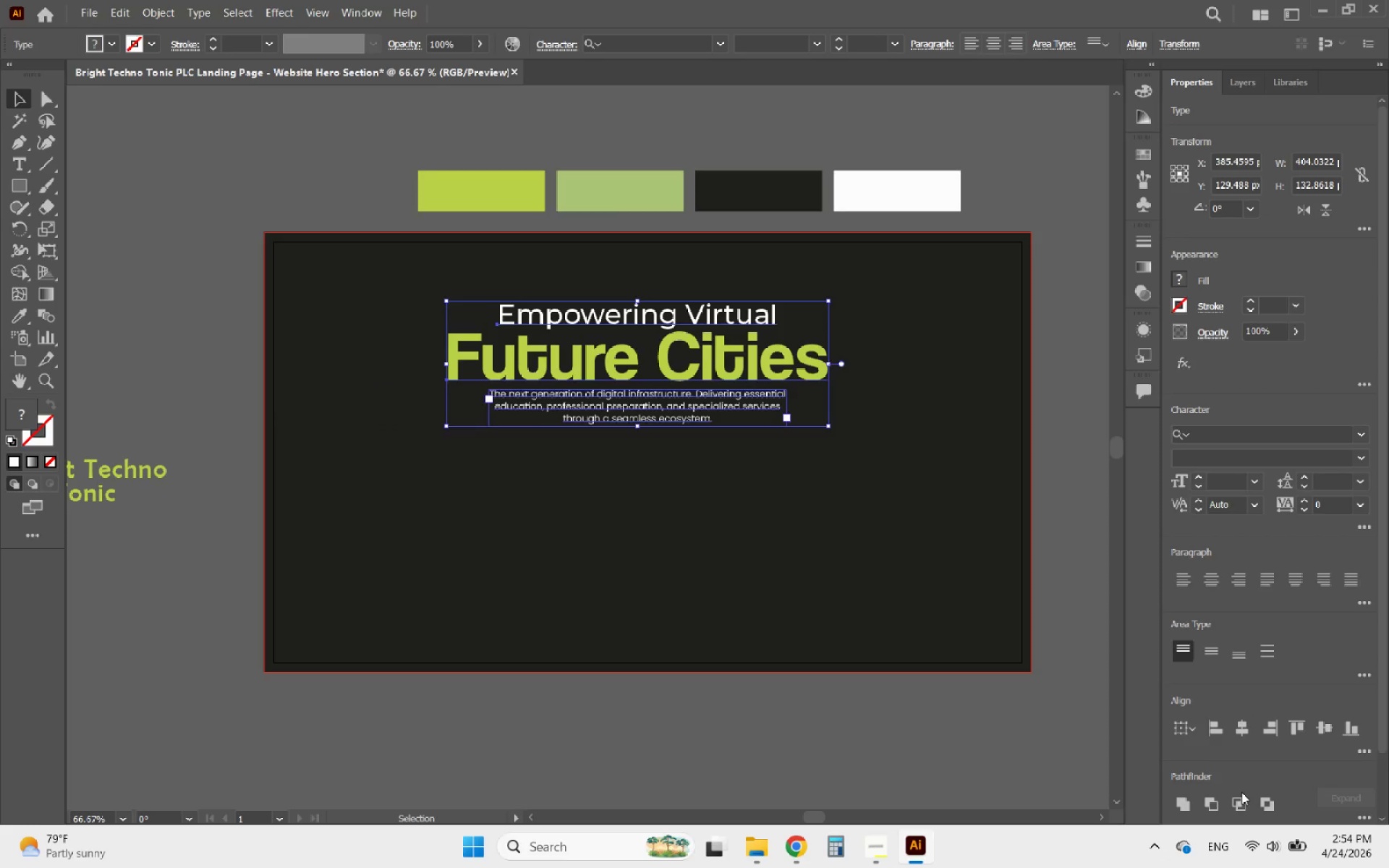 
scroll: coordinate [1263, 660], scroll_direction: down, amount: 5.0
 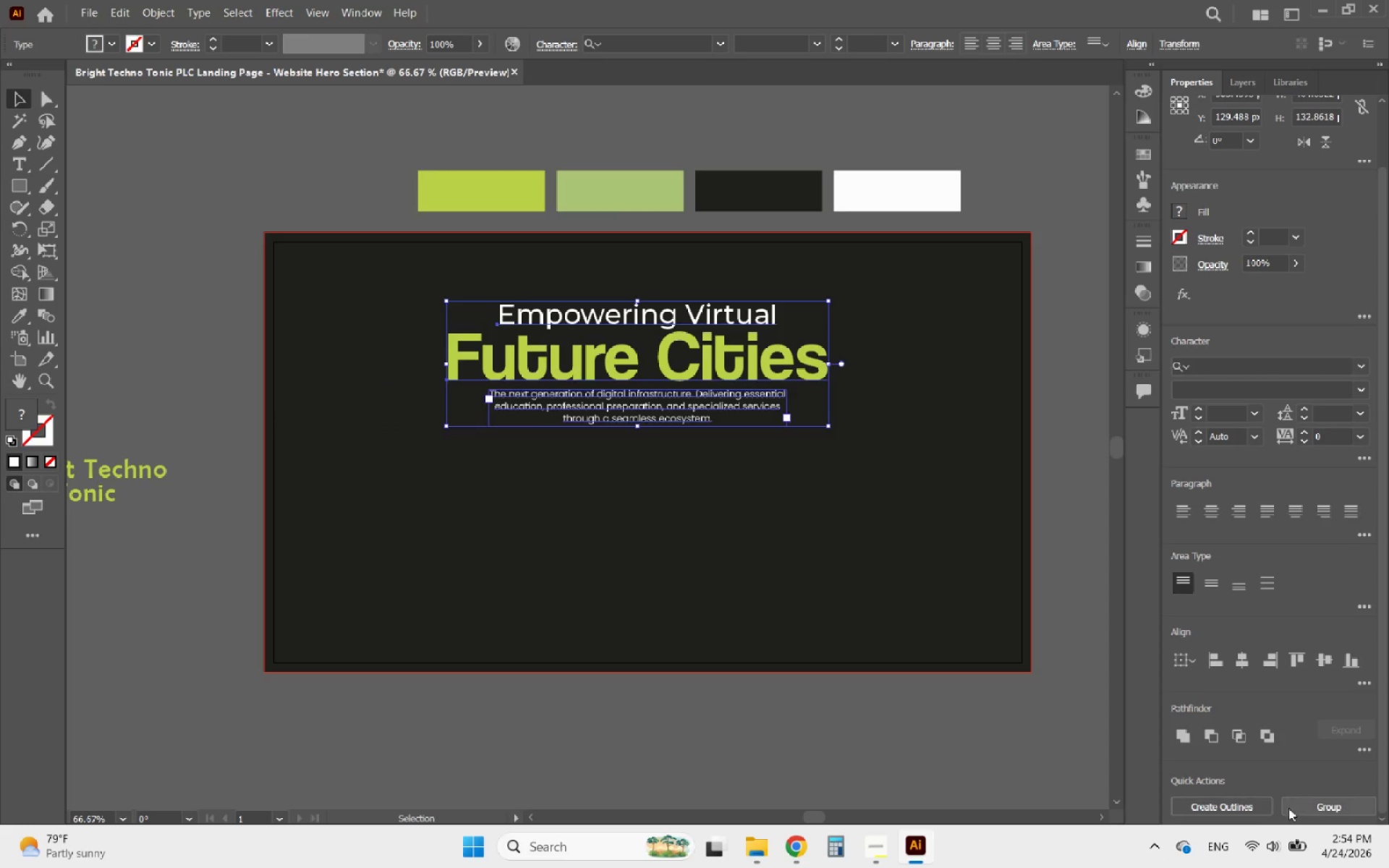 
left_click([1304, 805])
 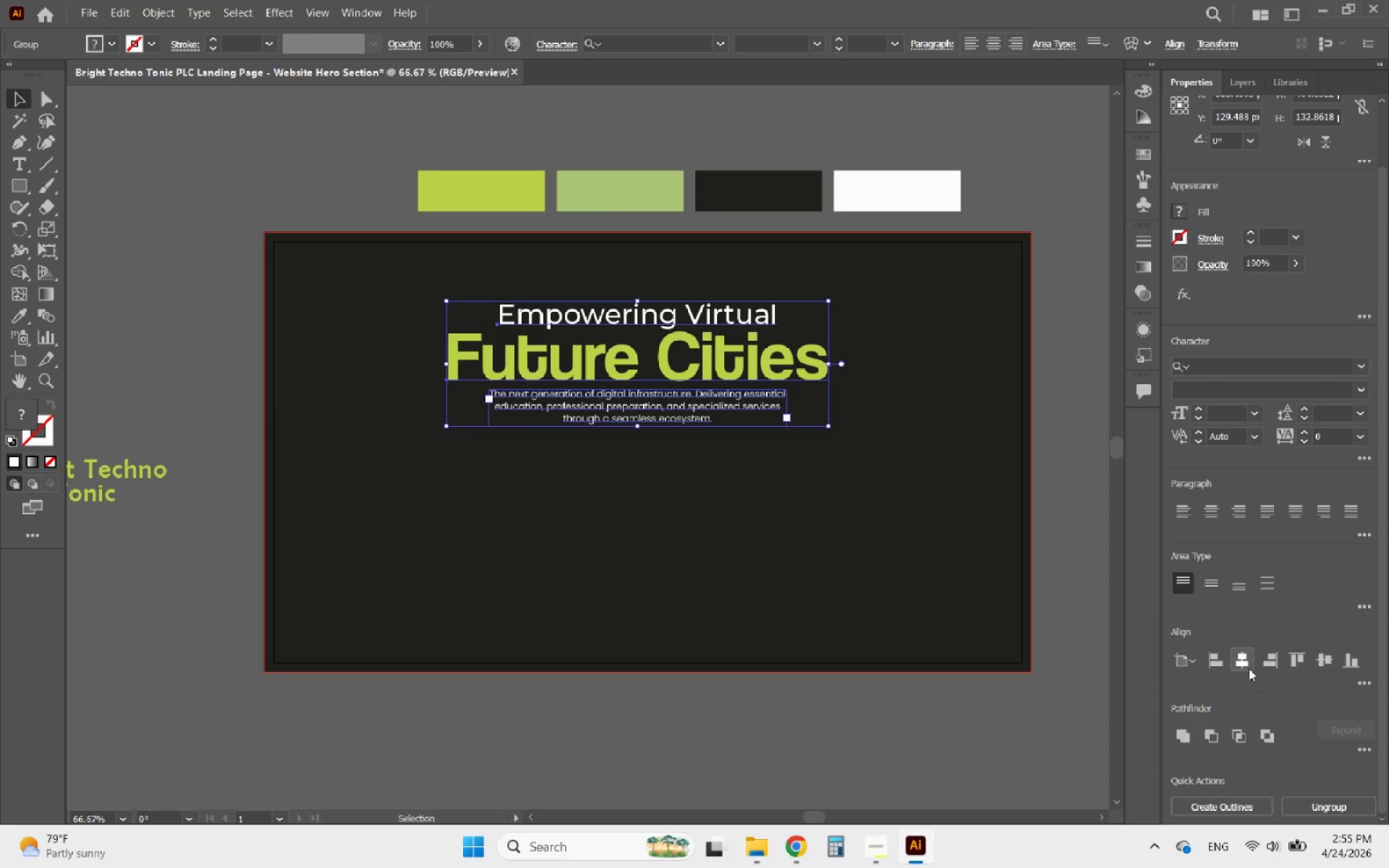 
left_click([1244, 664])
 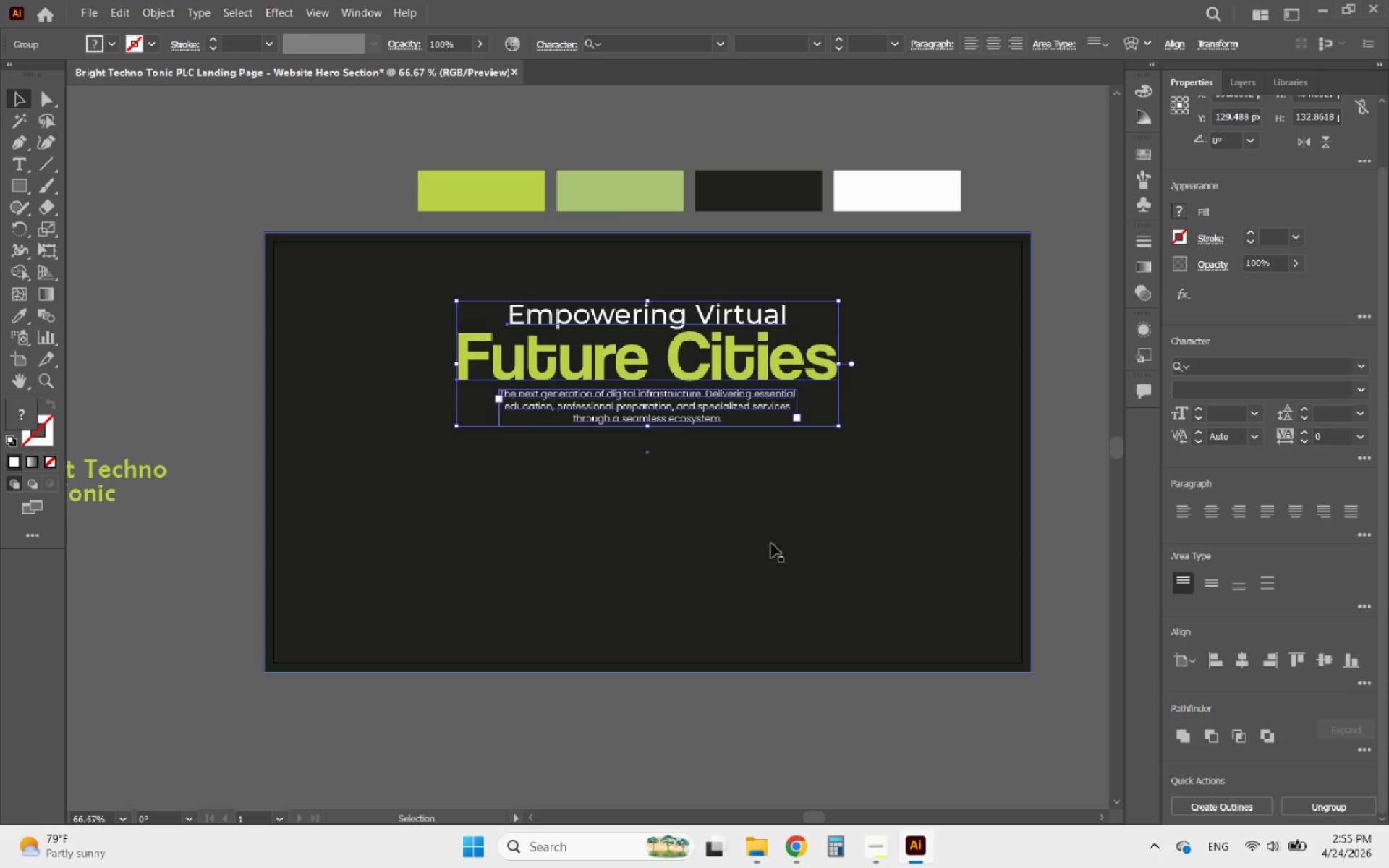 
hold_key(key=ArrowUp, duration=0.94)
 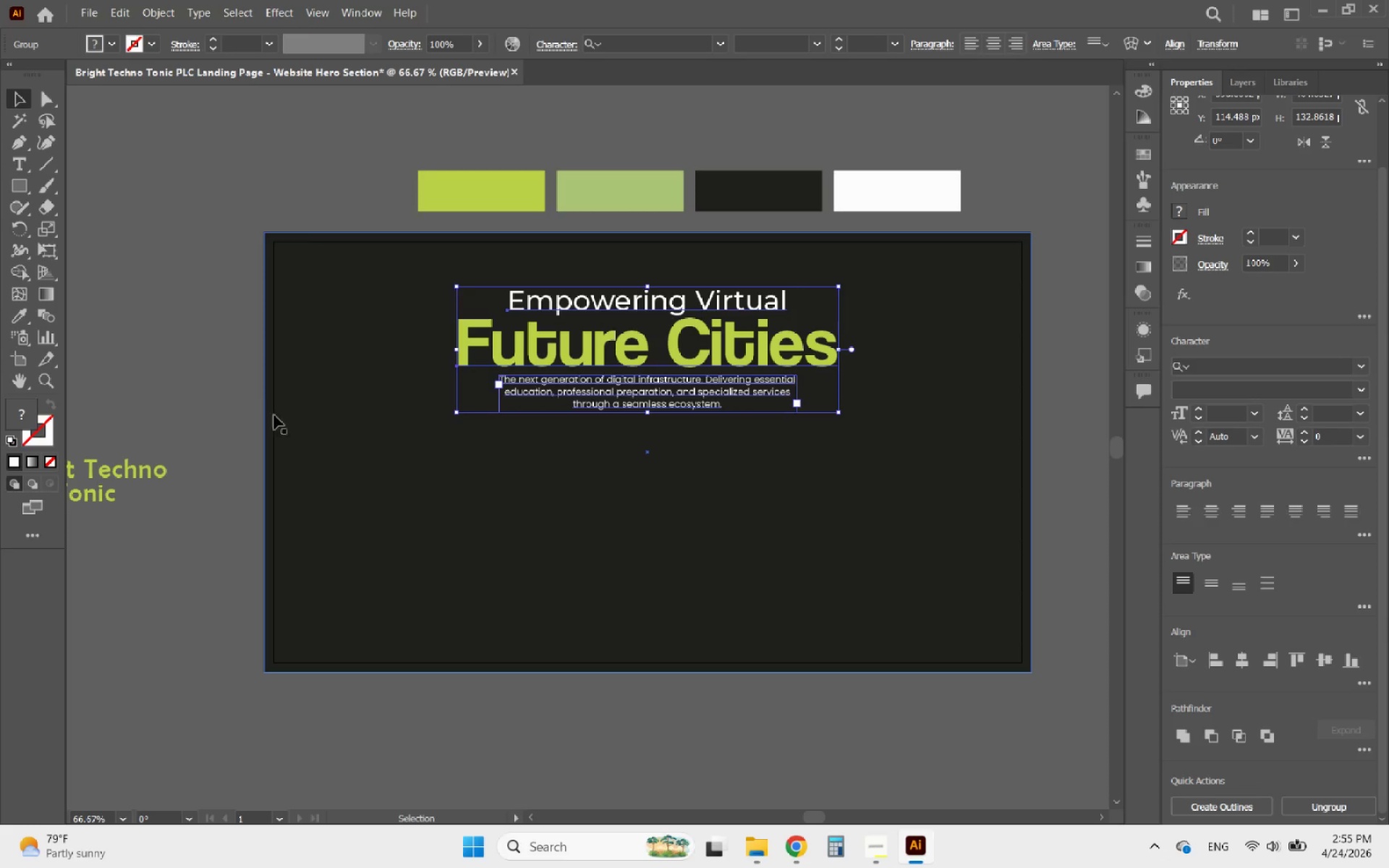 
left_click([233, 344])
 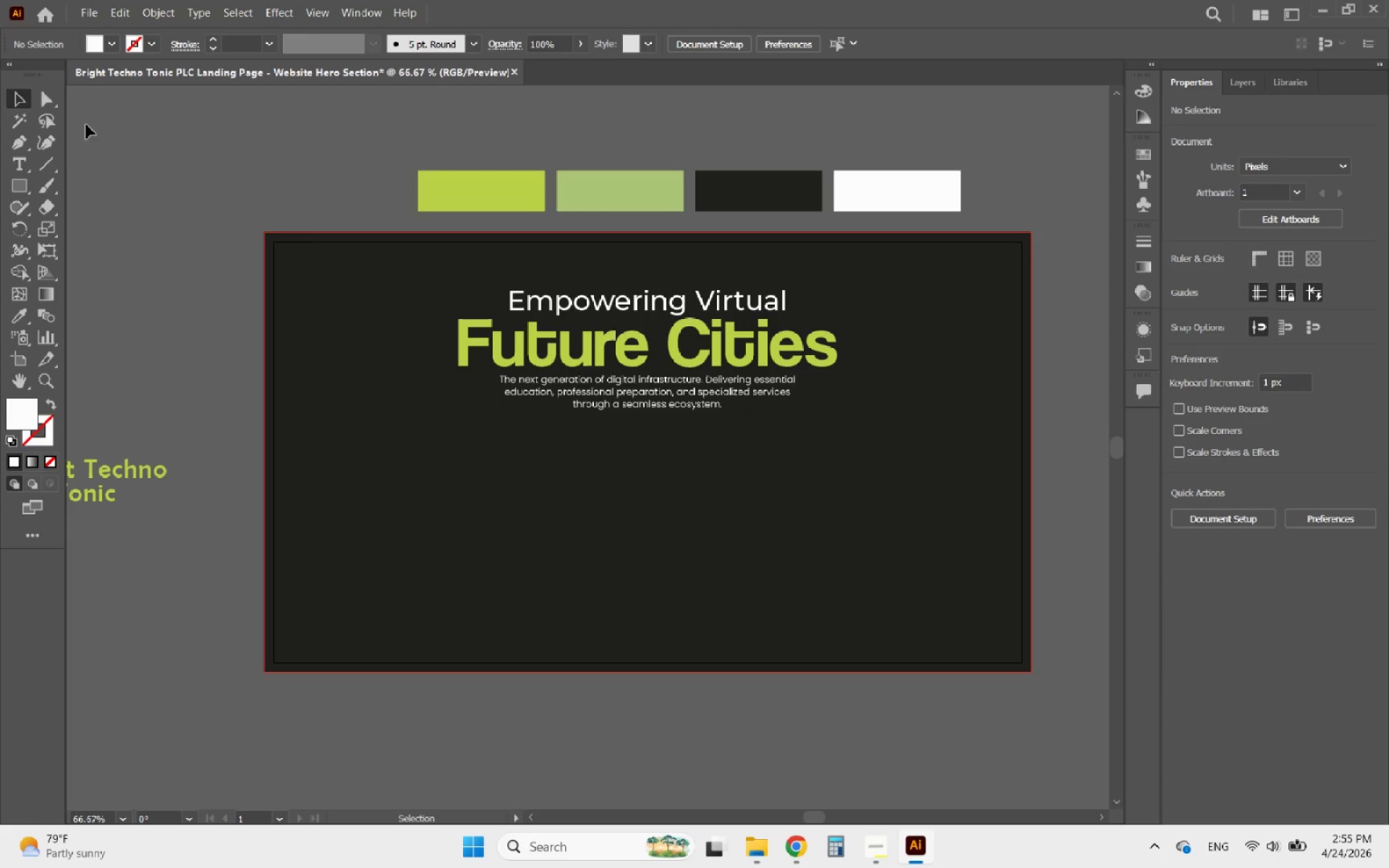 
scroll: coordinate [54, 169], scroll_direction: down, amount: 1.0
 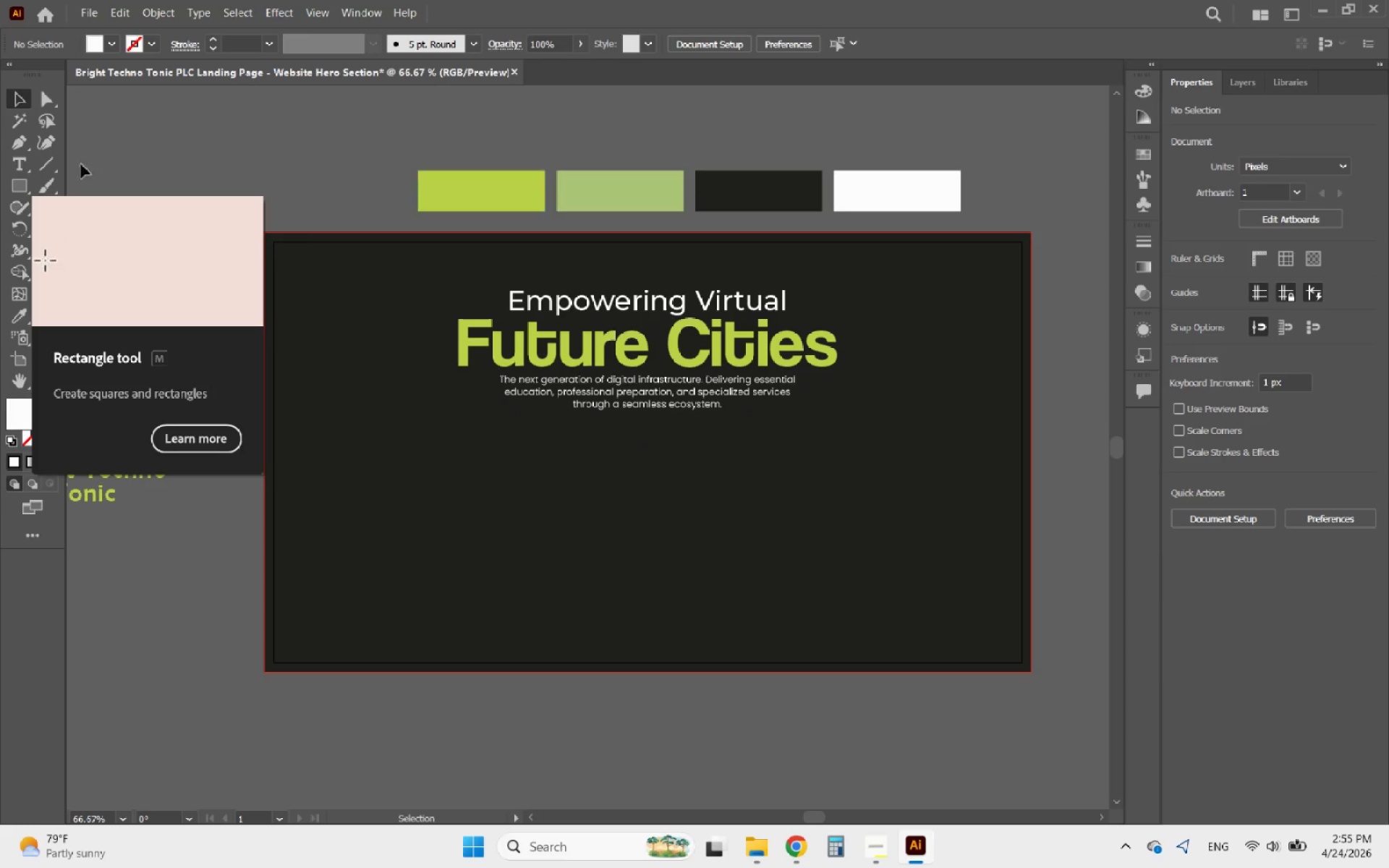 
right_click([16, 185])
 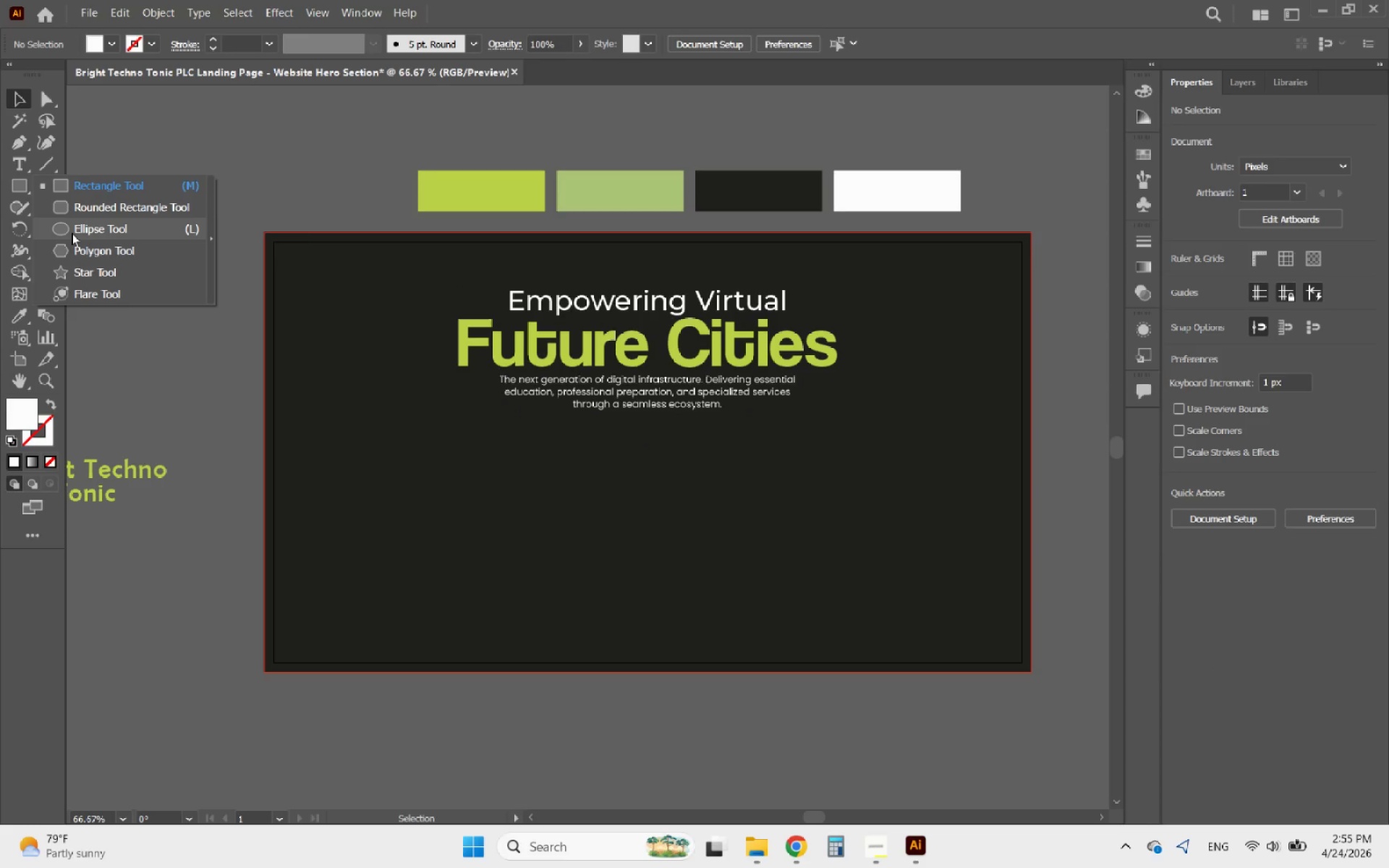 
left_click([72, 233])
 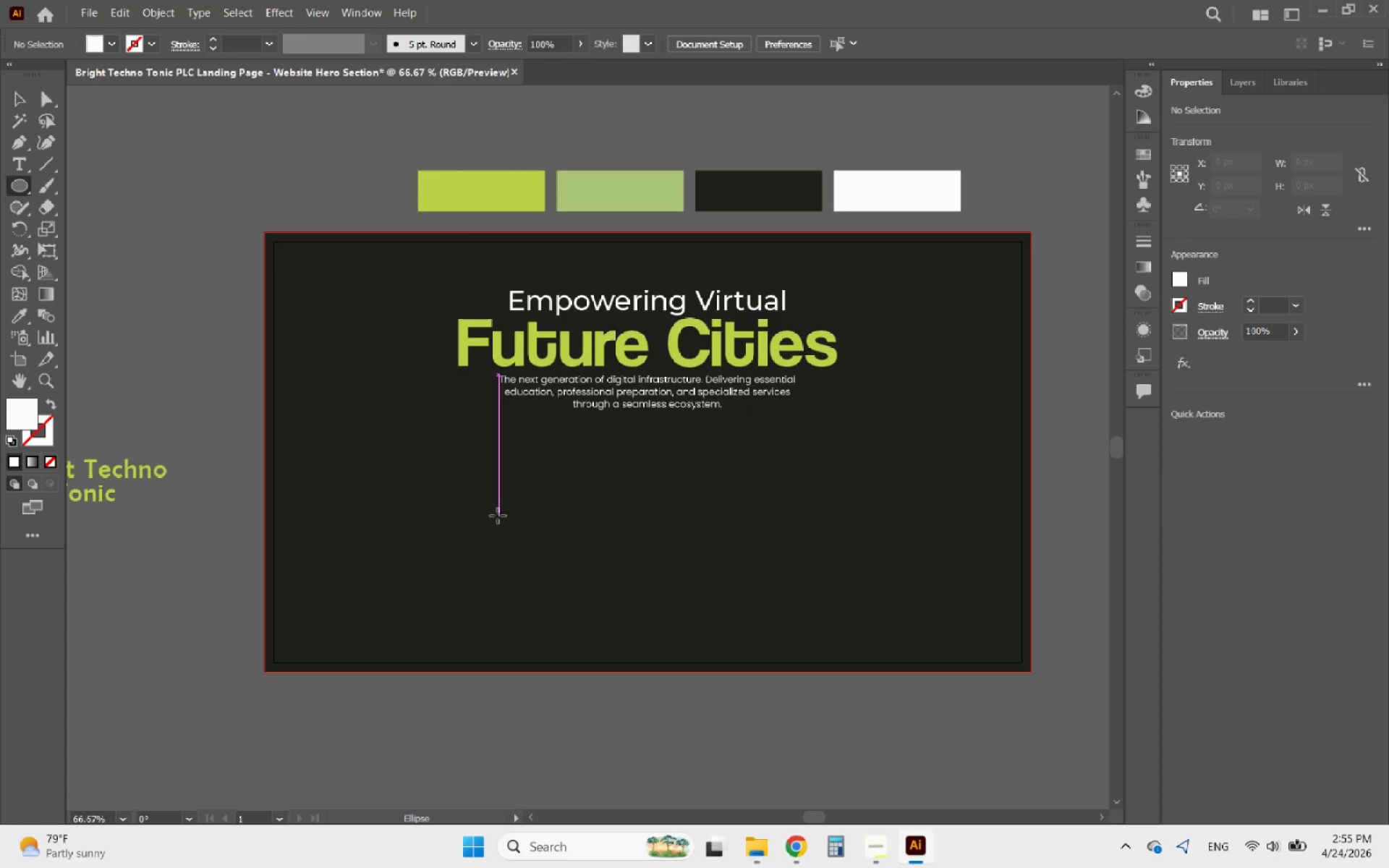 
left_click_drag(start_coordinate=[485, 485], to_coordinate=[845, 775])
 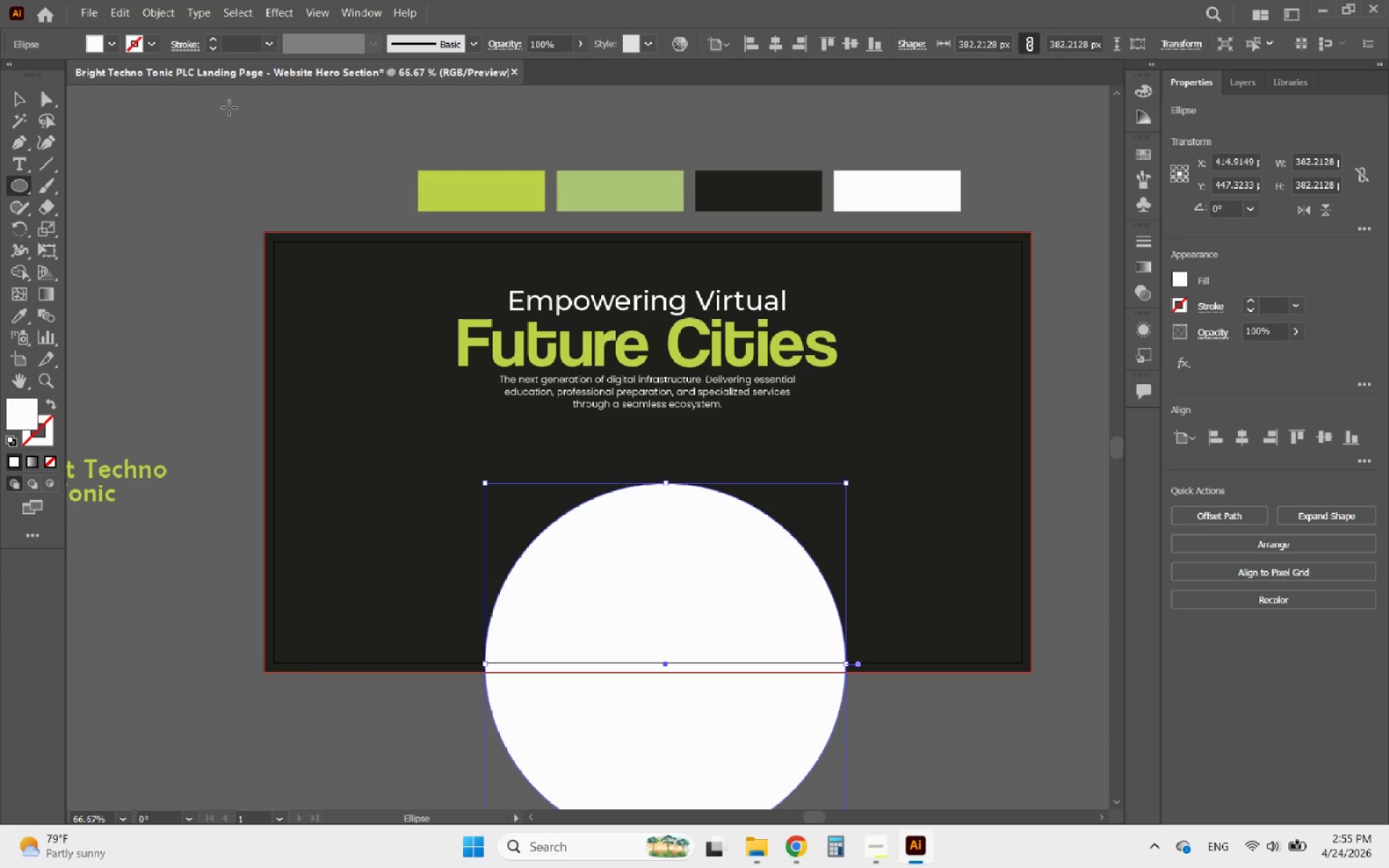 
hold_key(key=ShiftLeft, duration=0.92)
 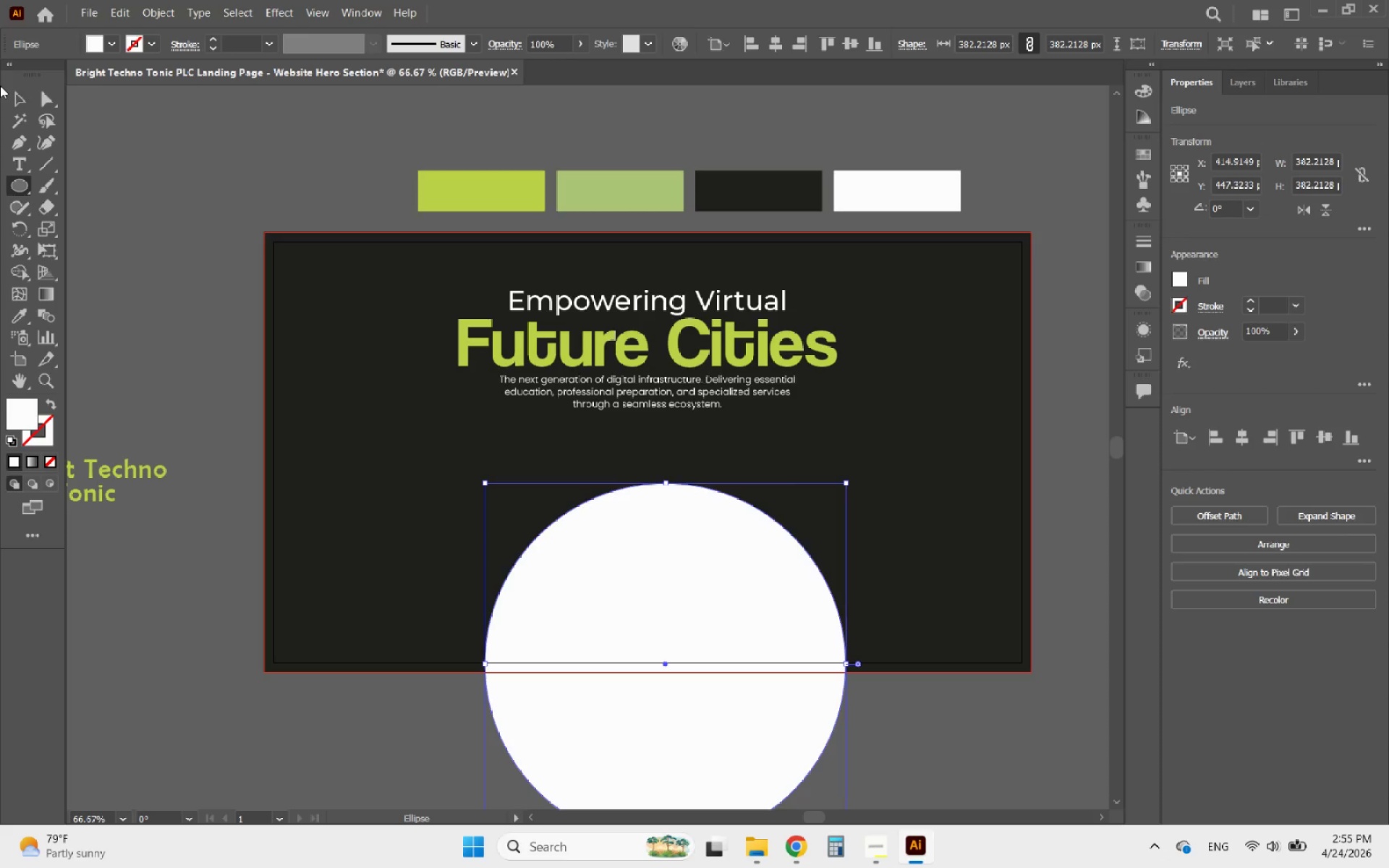 
left_click([27, 93])
 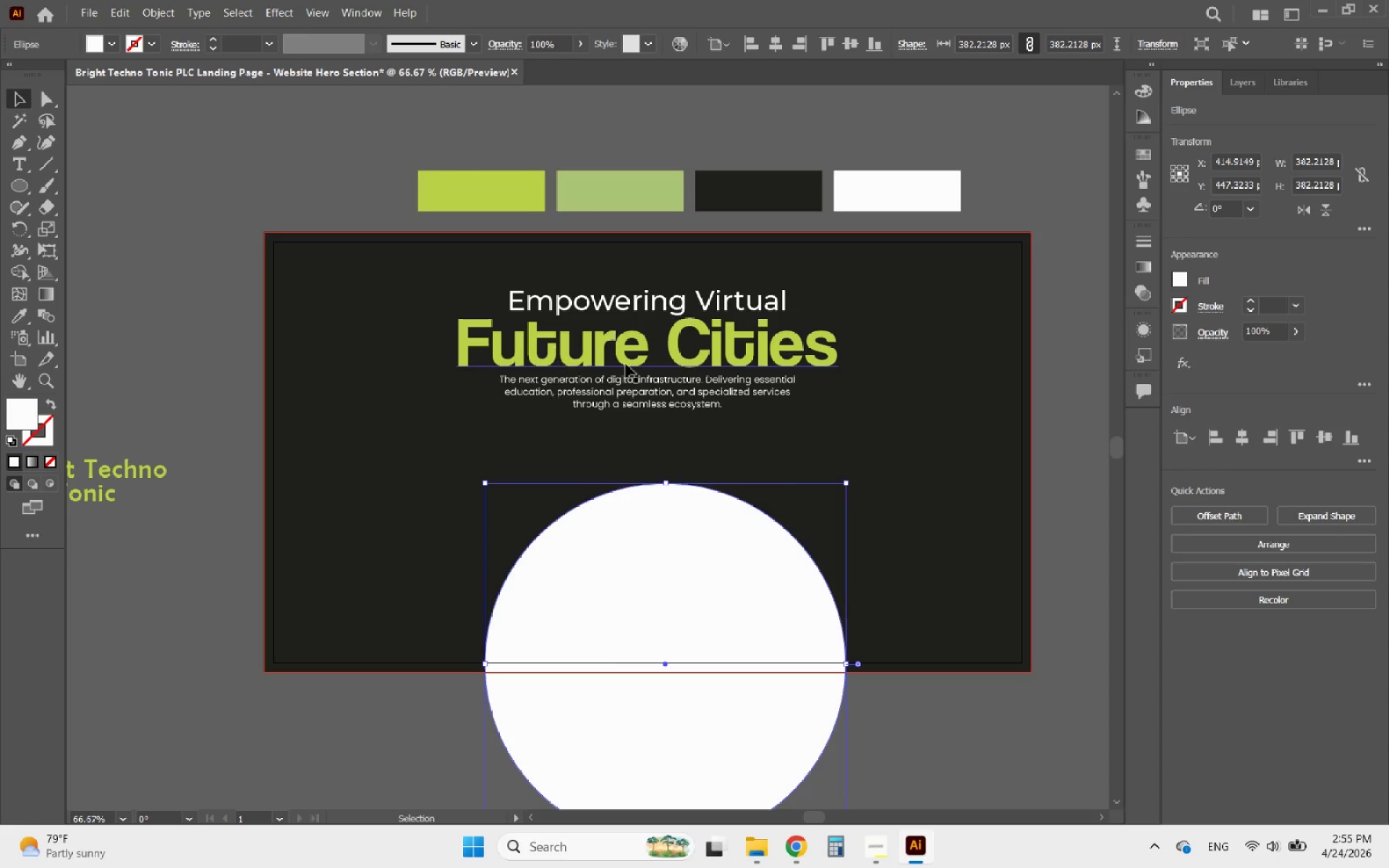 
hold_key(key=AltLeft, duration=1.06)
scroll: coordinate [718, 339], scroll_direction: down, amount: 3.0
 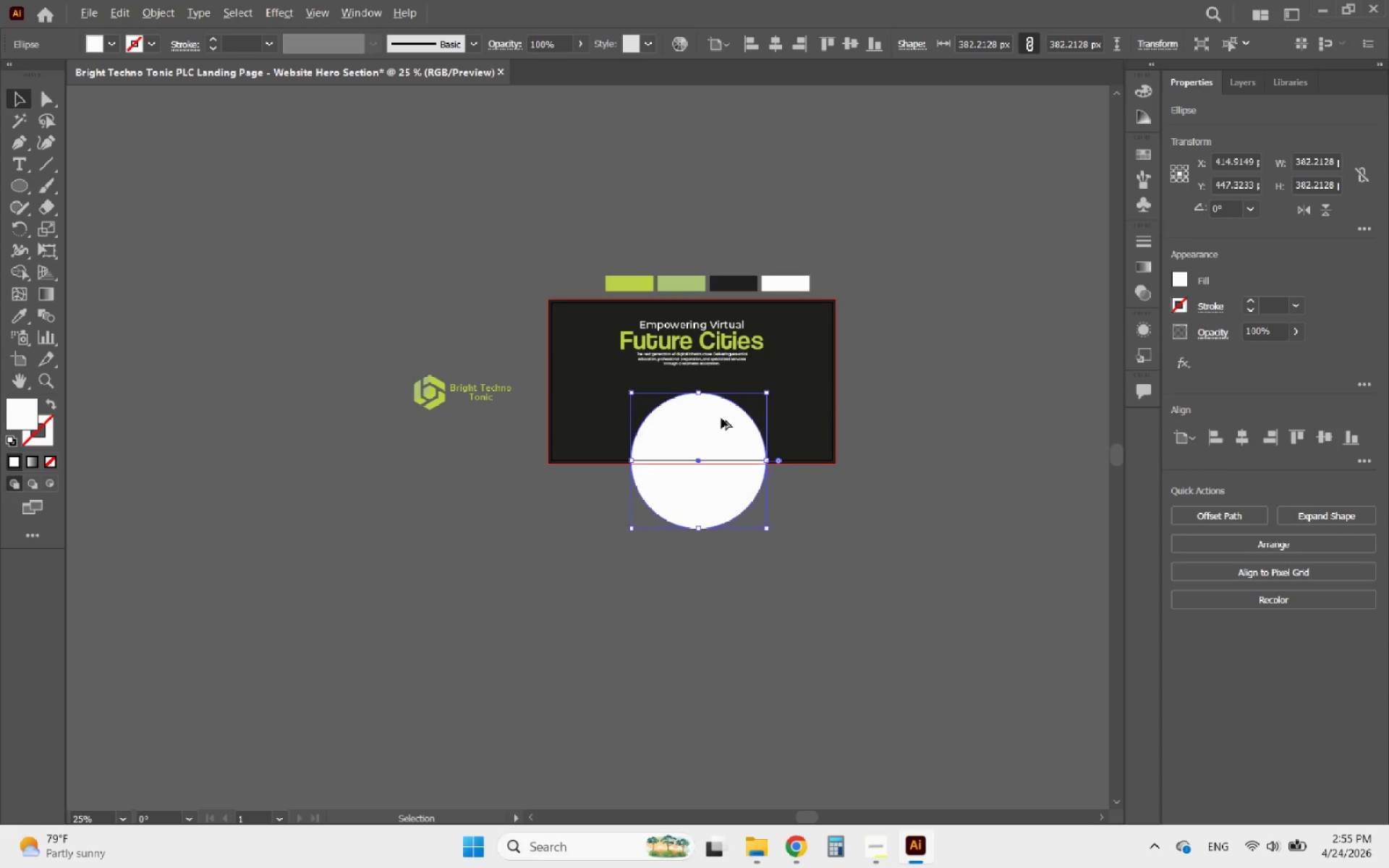 
scroll: coordinate [717, 441], scroll_direction: up, amount: 2.0
 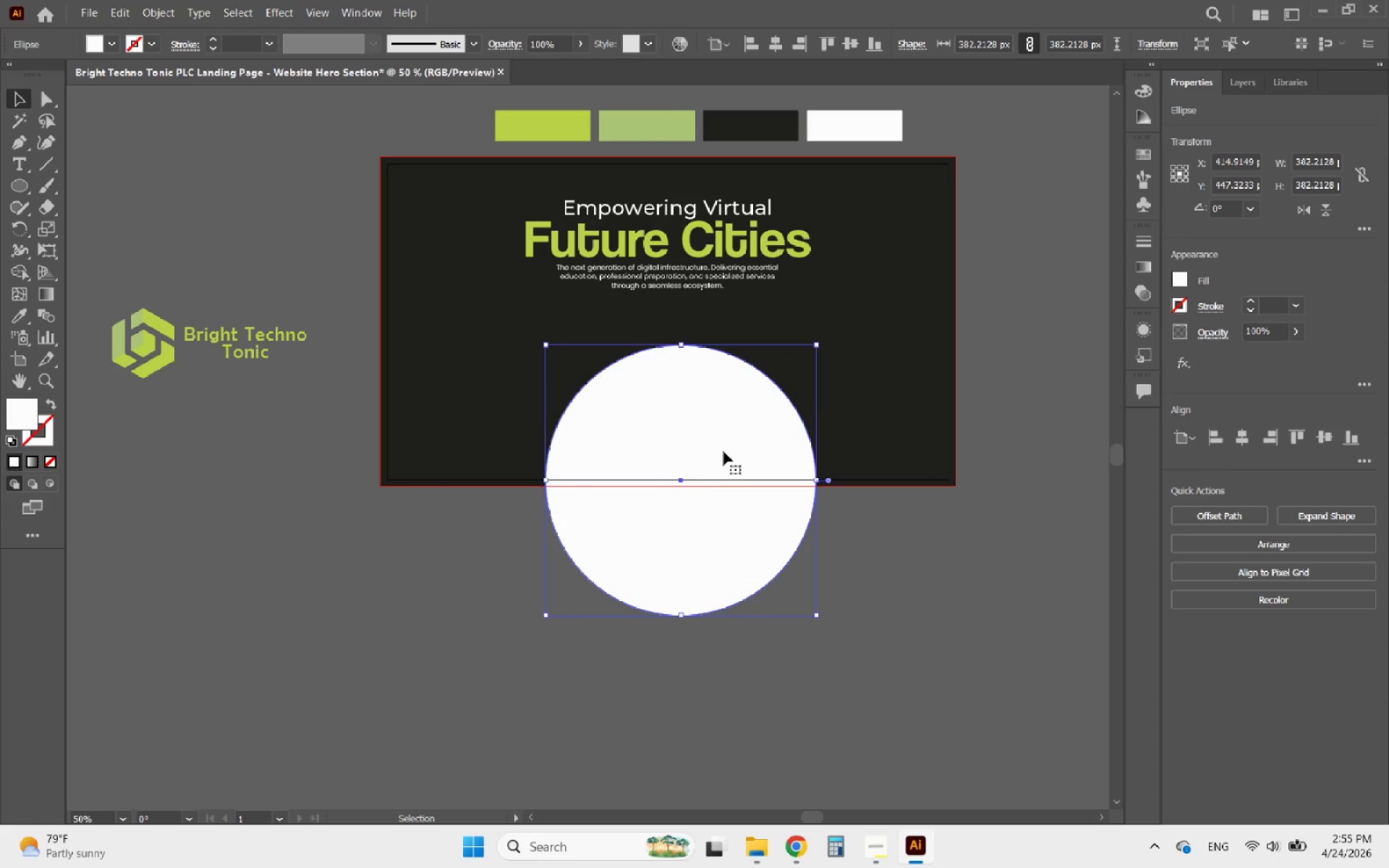 
left_click_drag(start_coordinate=[721, 450], to_coordinate=[704, 414])
 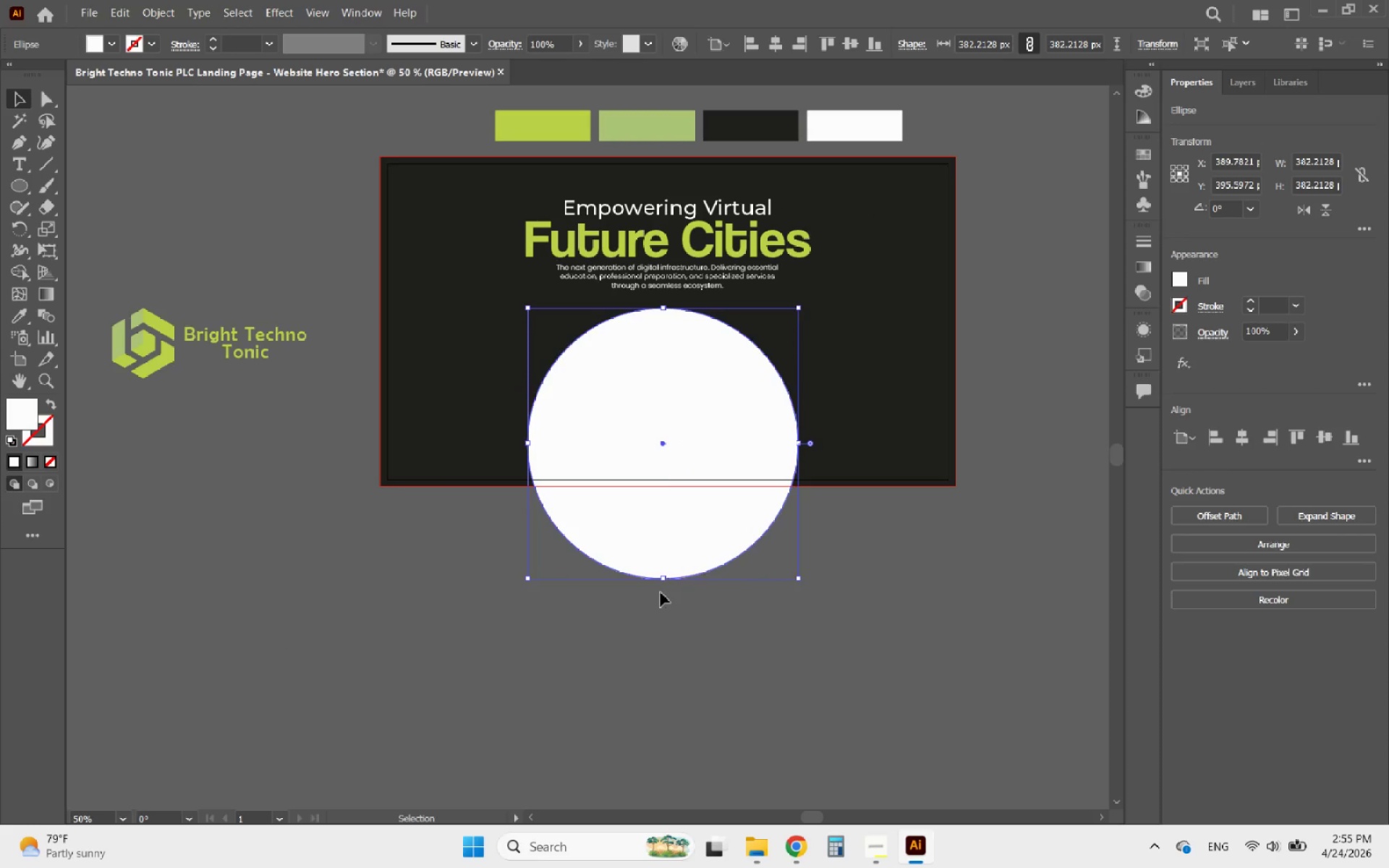 
hold_key(key=ShiftLeft, duration=3.8)
left_click_drag(start_coordinate=[664, 577], to_coordinate=[664, 788])
 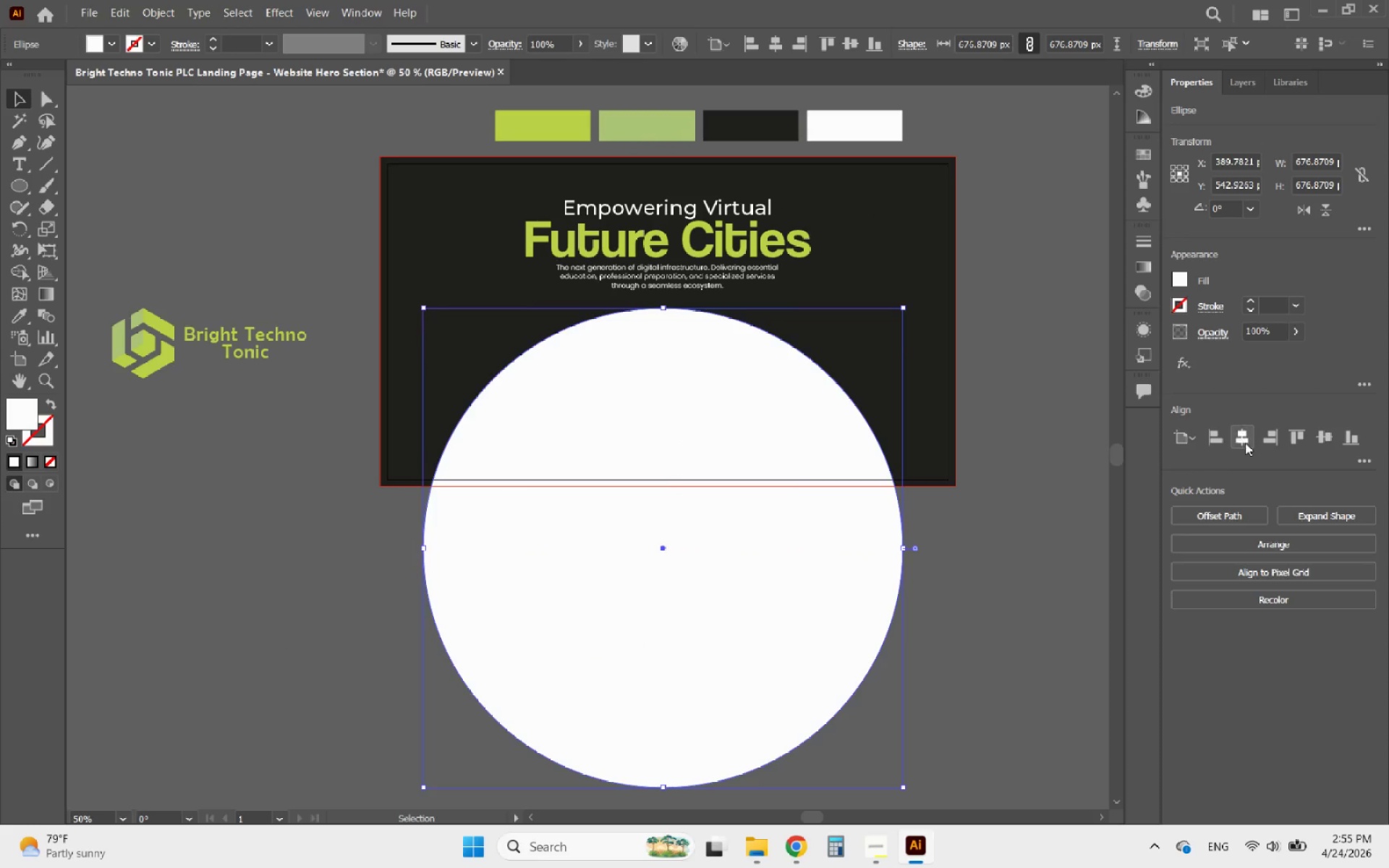 
left_click([1244, 442])
 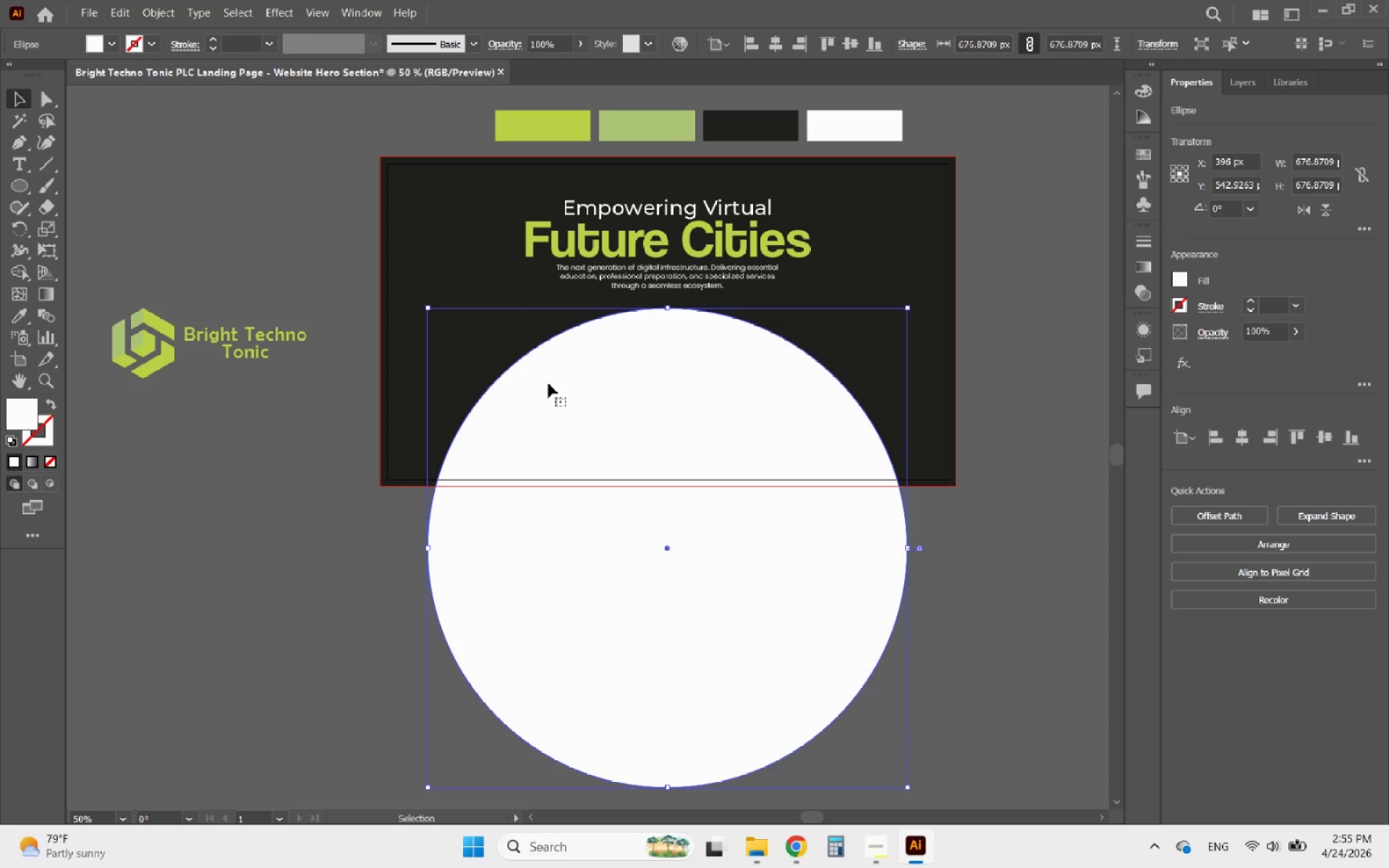 
left_click_drag(start_coordinate=[633, 375], to_coordinate=[636, 372])
 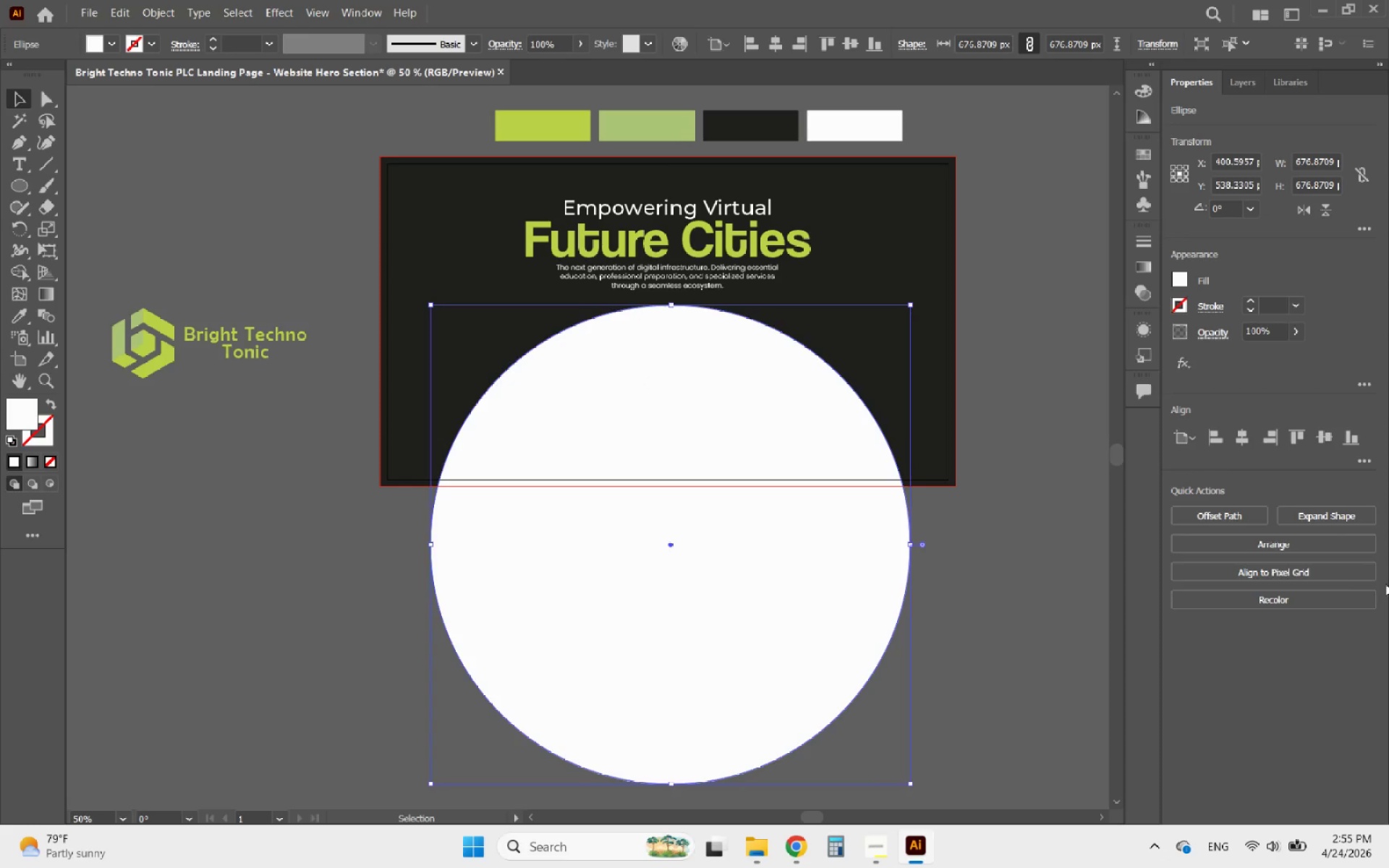 
hold_key(key=ShiftLeft, duration=1.53)
 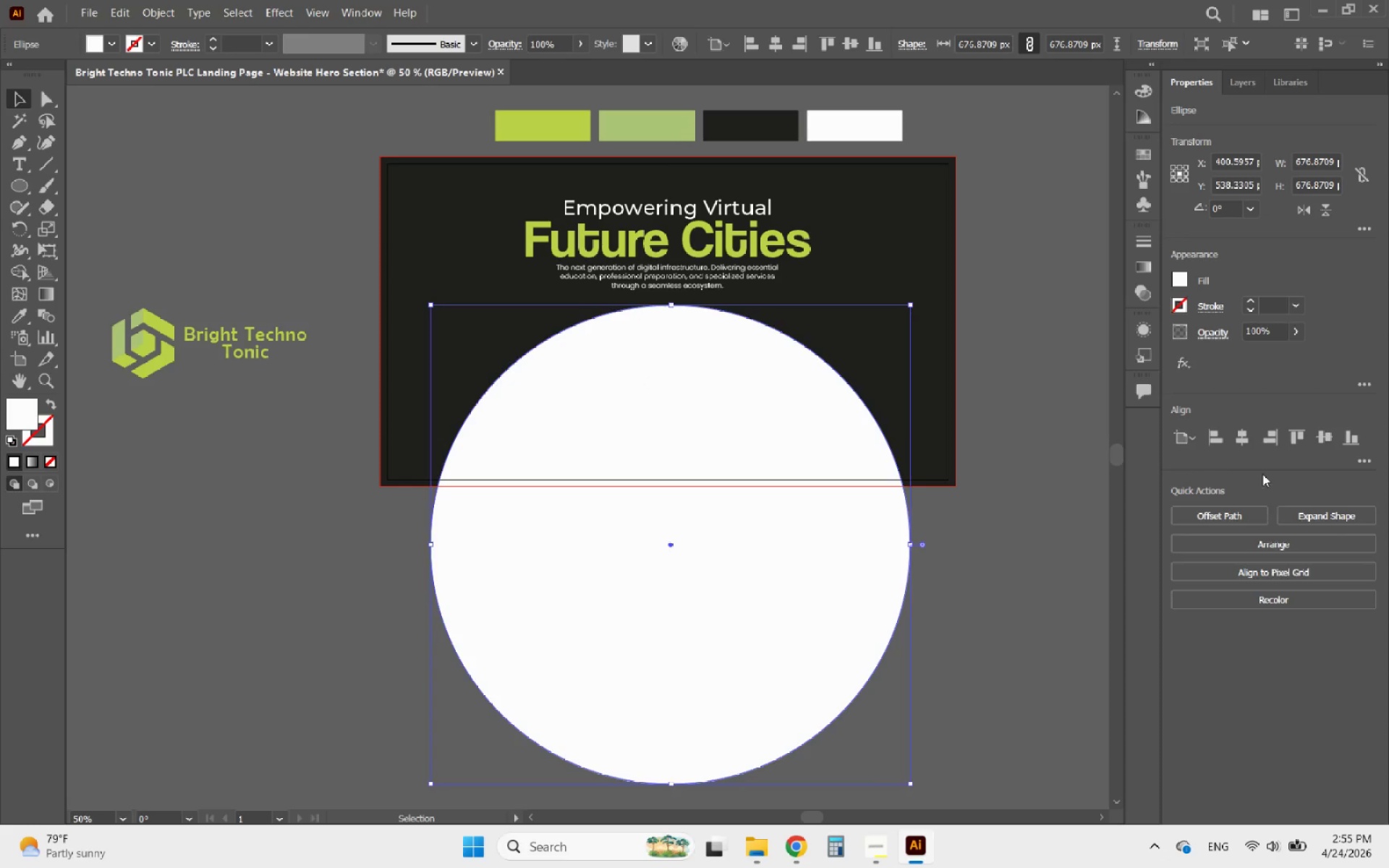 
left_click([1245, 441])
 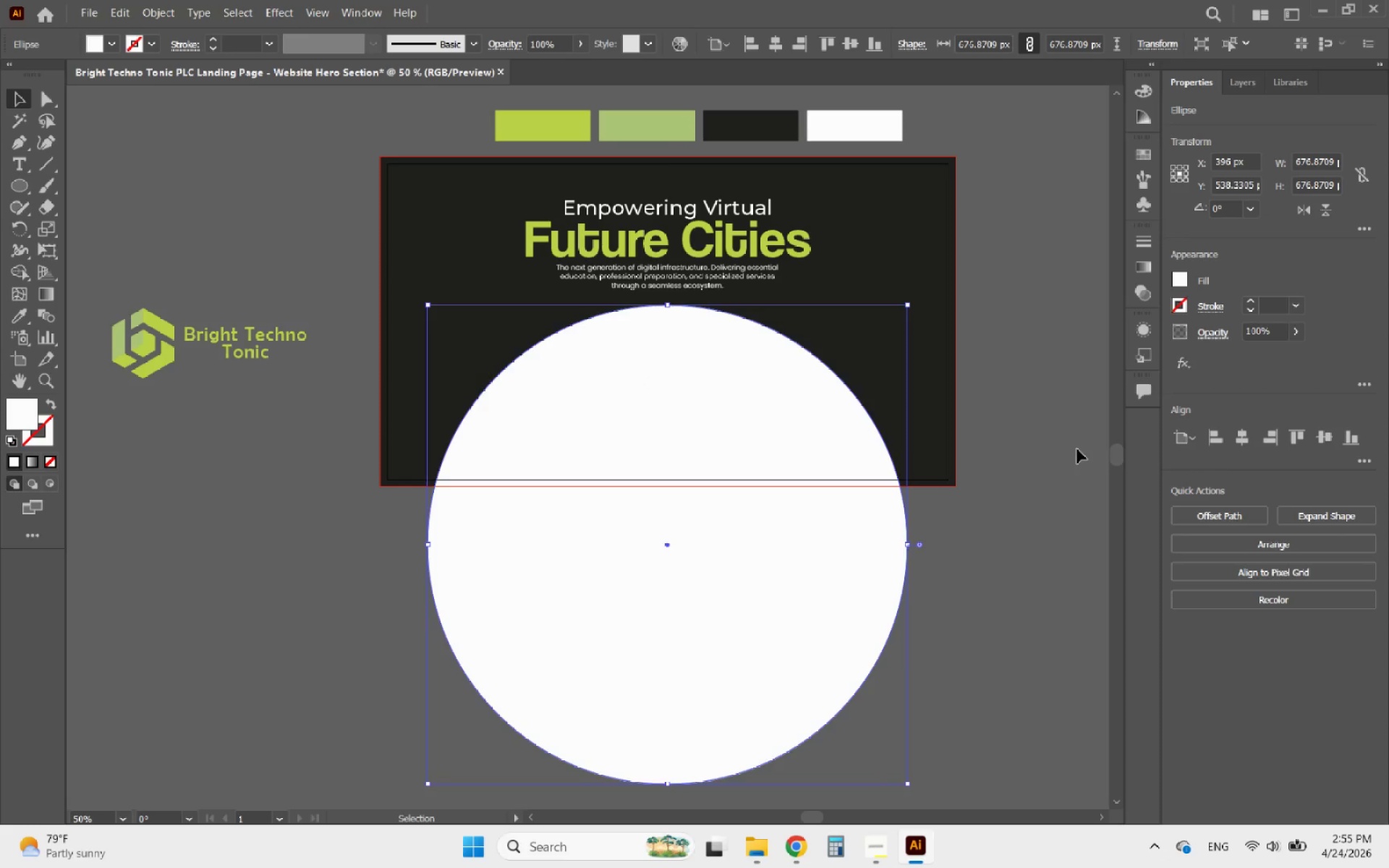 
key(ArrowDown)
 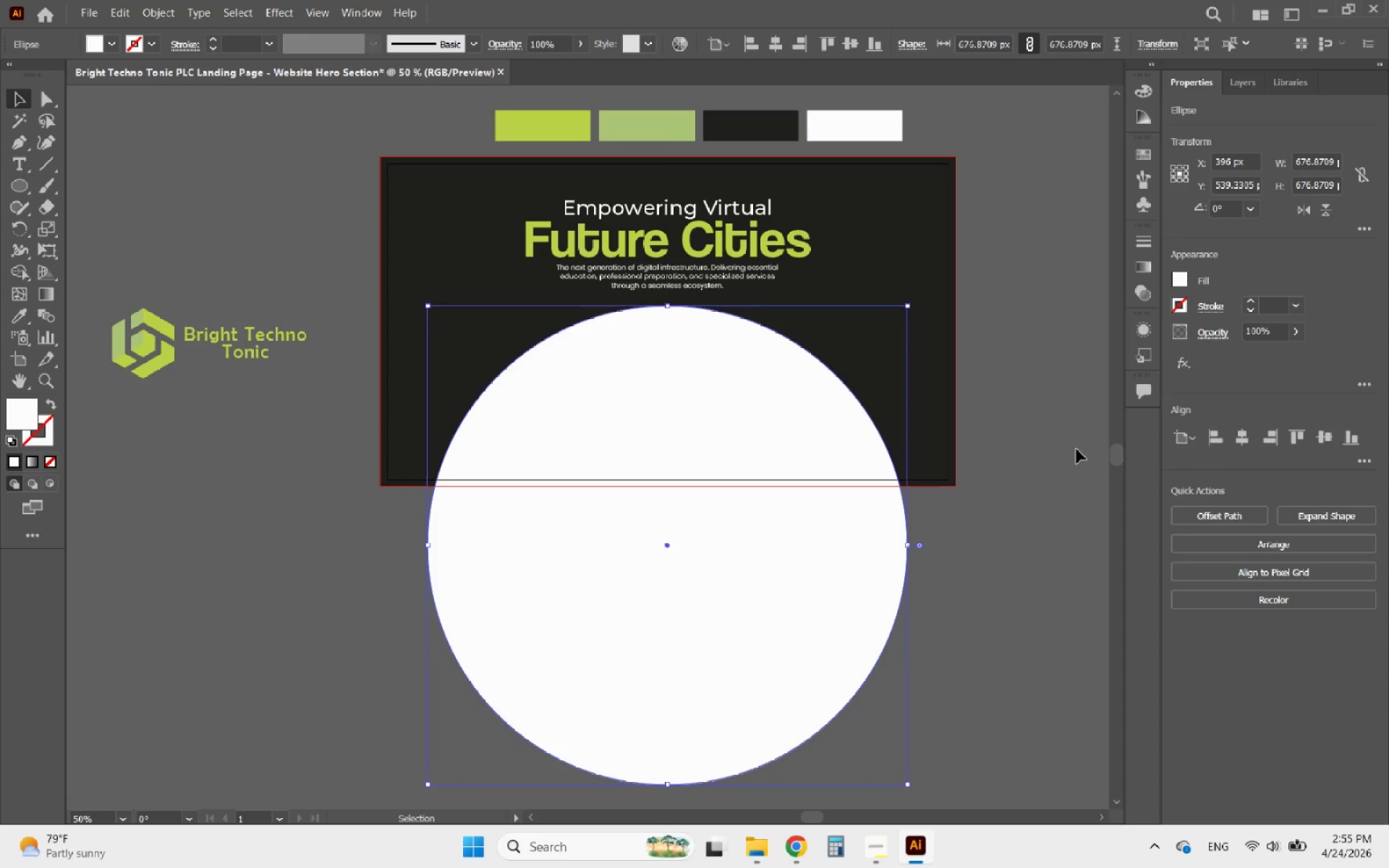 
key(ArrowDown)
 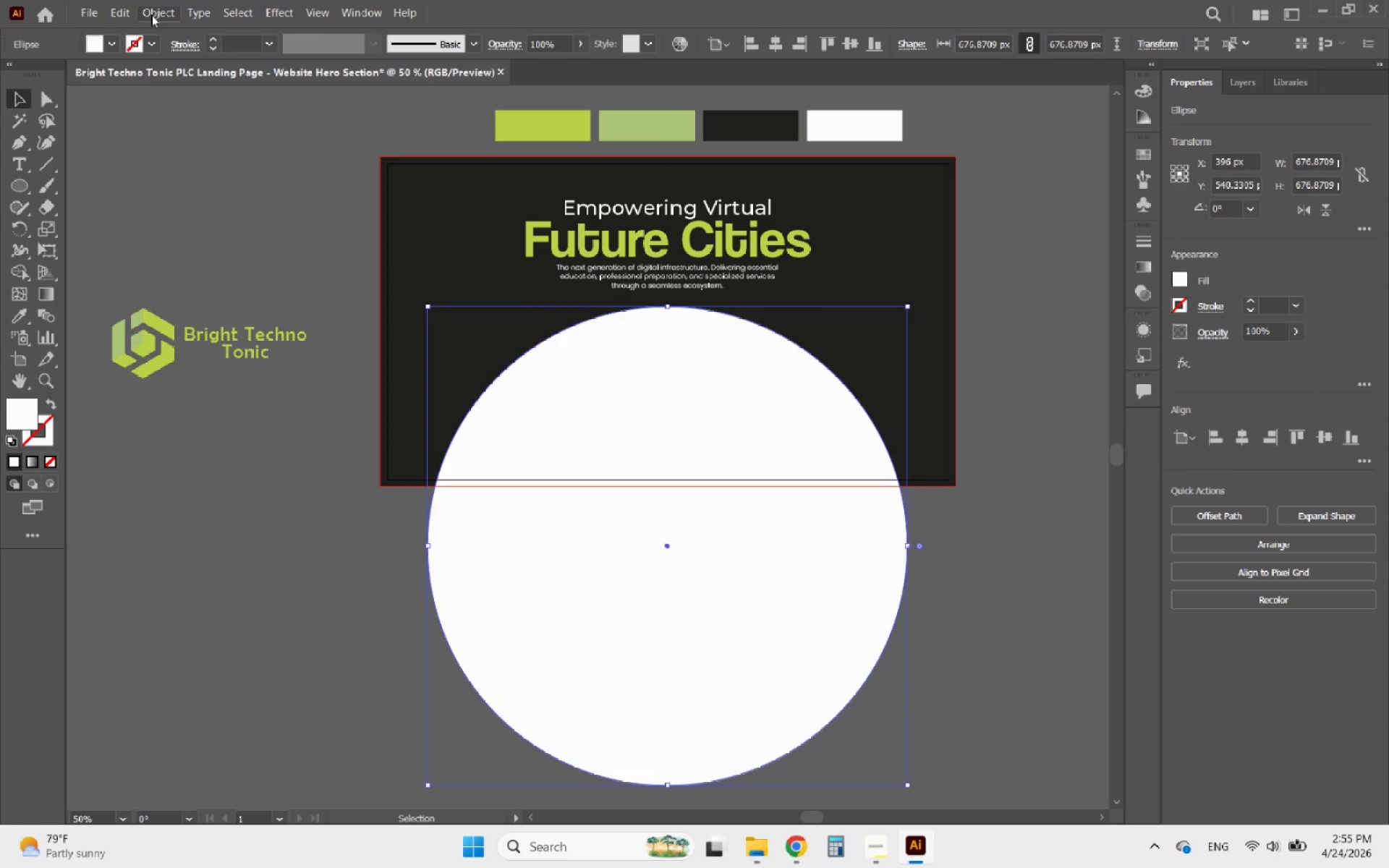 
left_click([161, 14])
 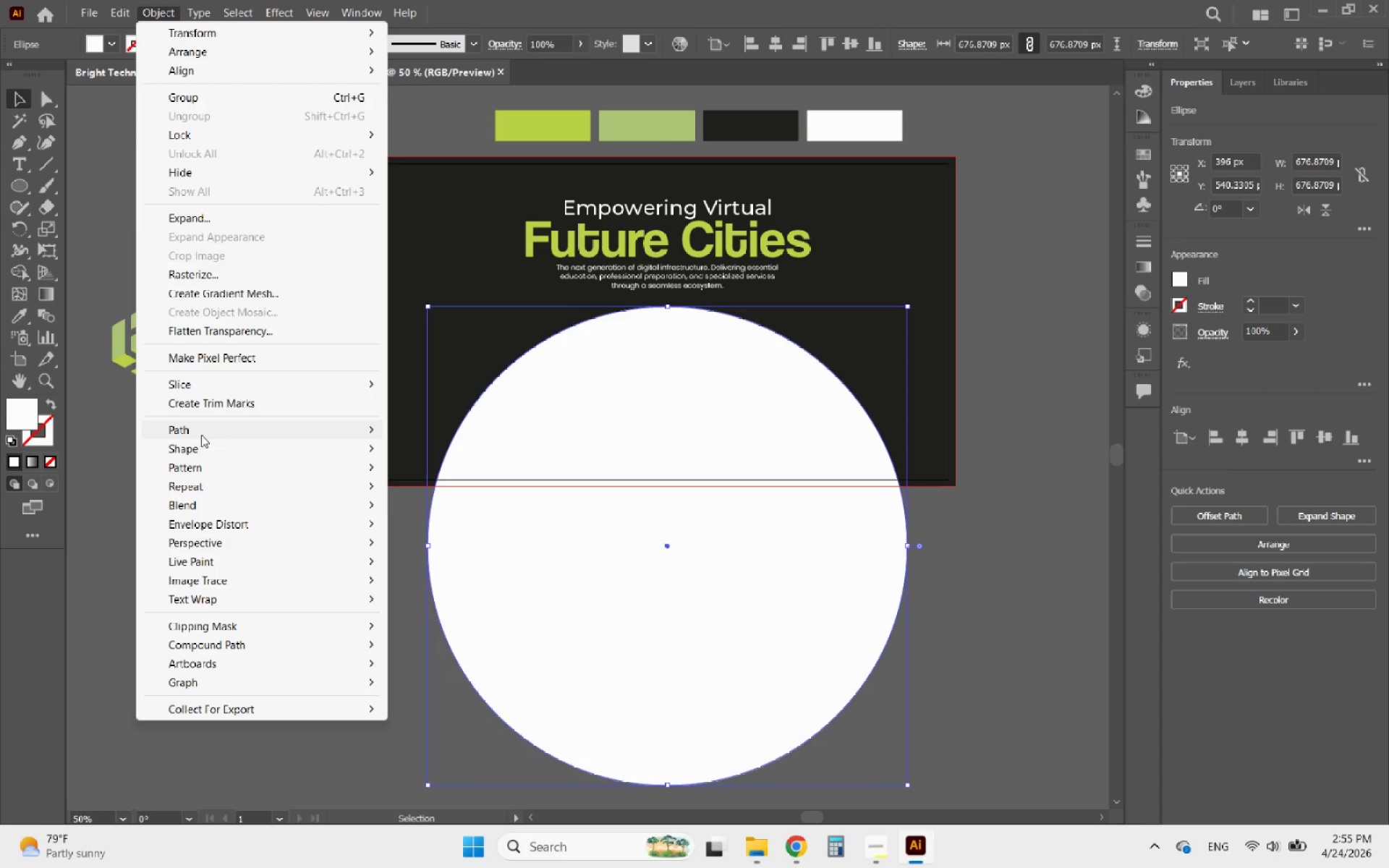 
left_click([190, 422])
 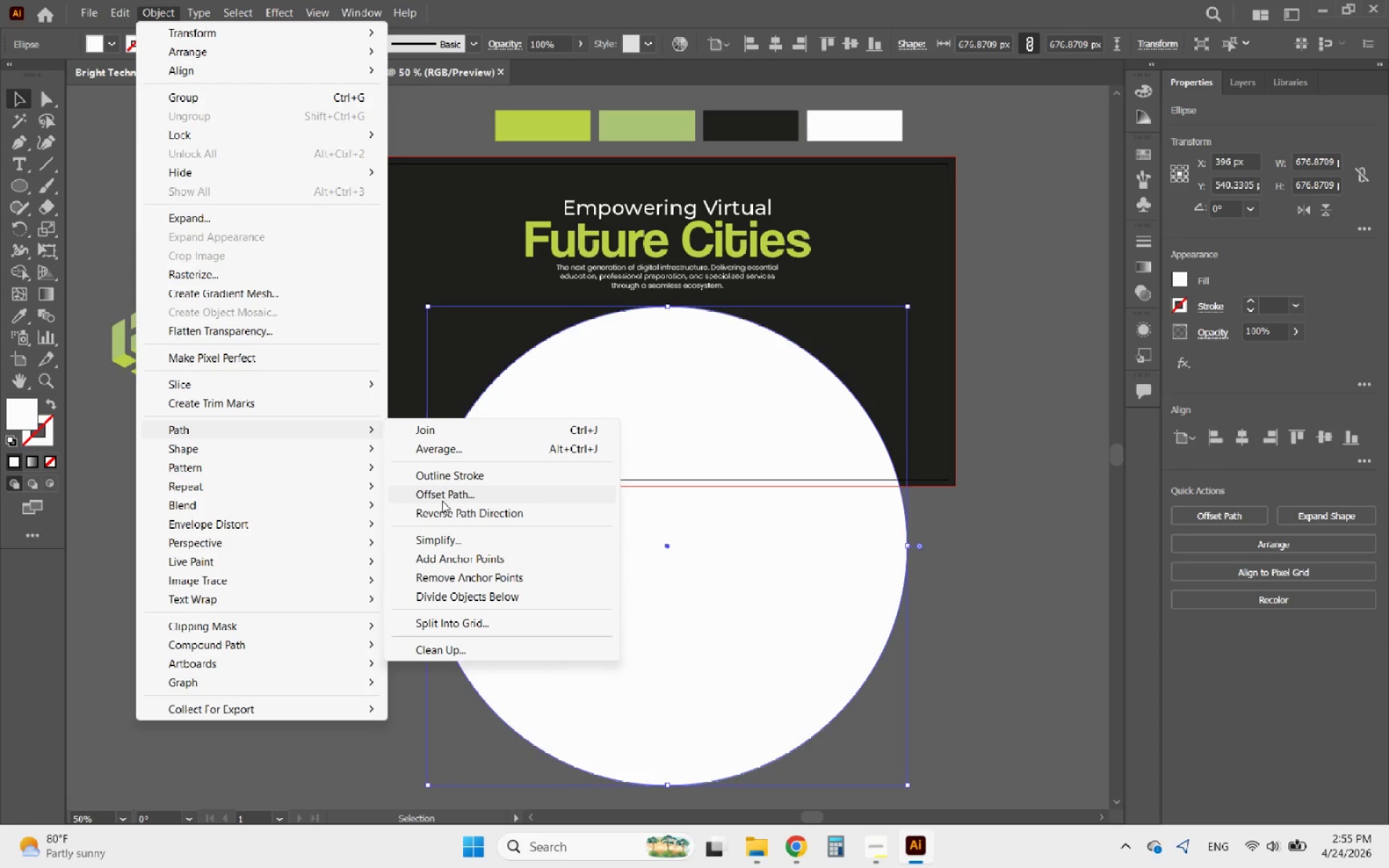 
left_click([441, 494])
 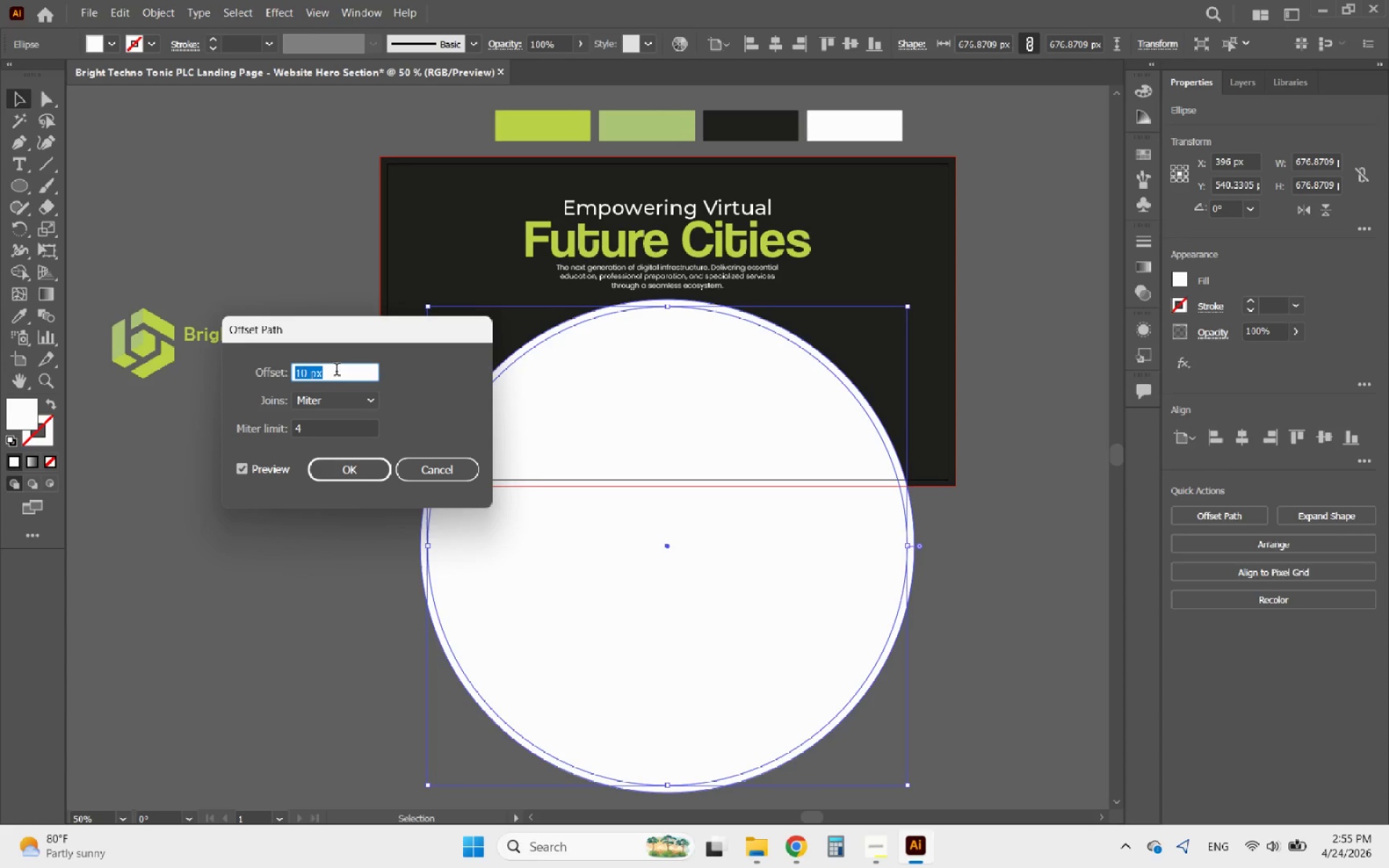 
scroll: coordinate [336, 370], scroll_direction: down, amount: 67.0
 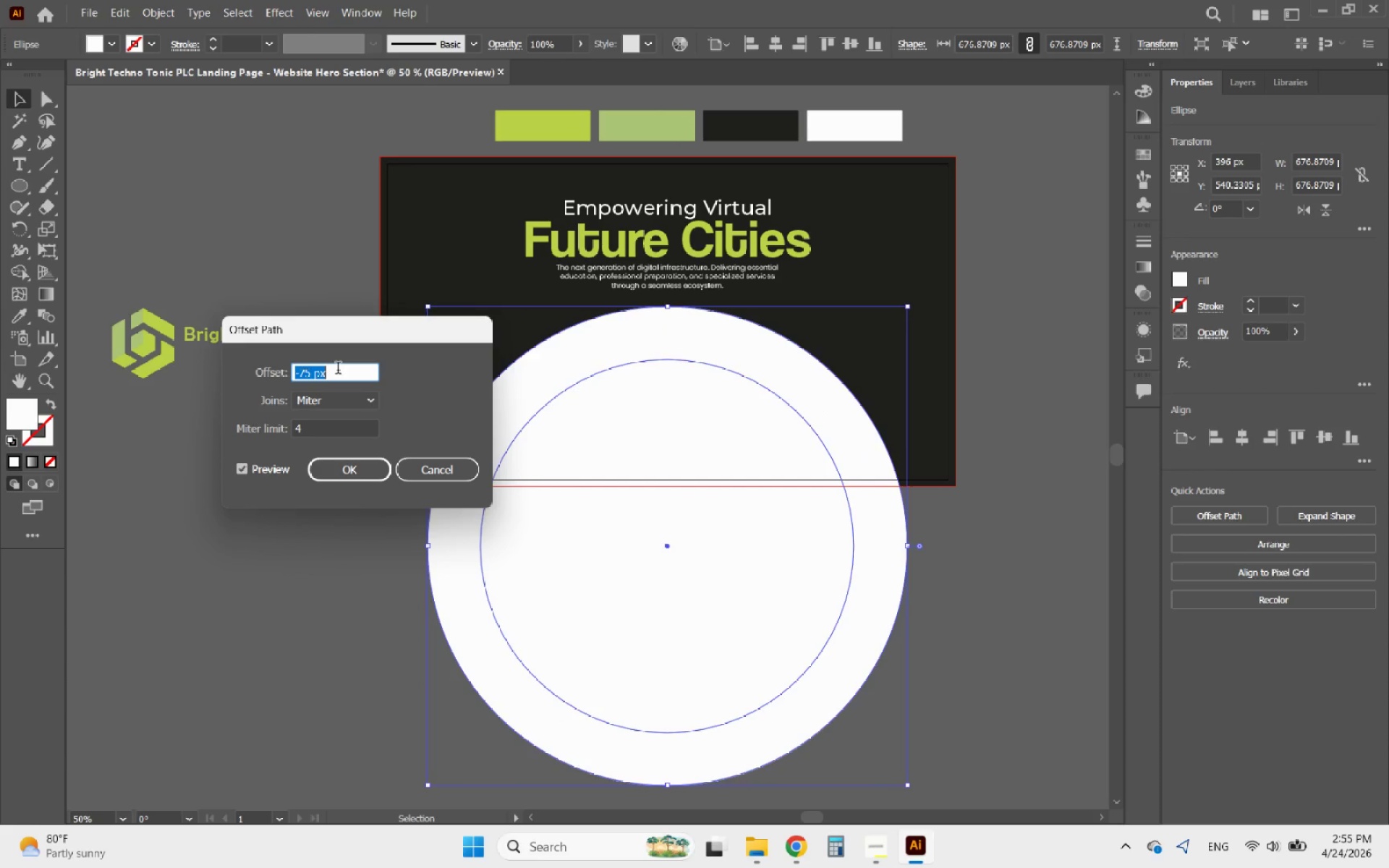 
left_click([358, 470])
 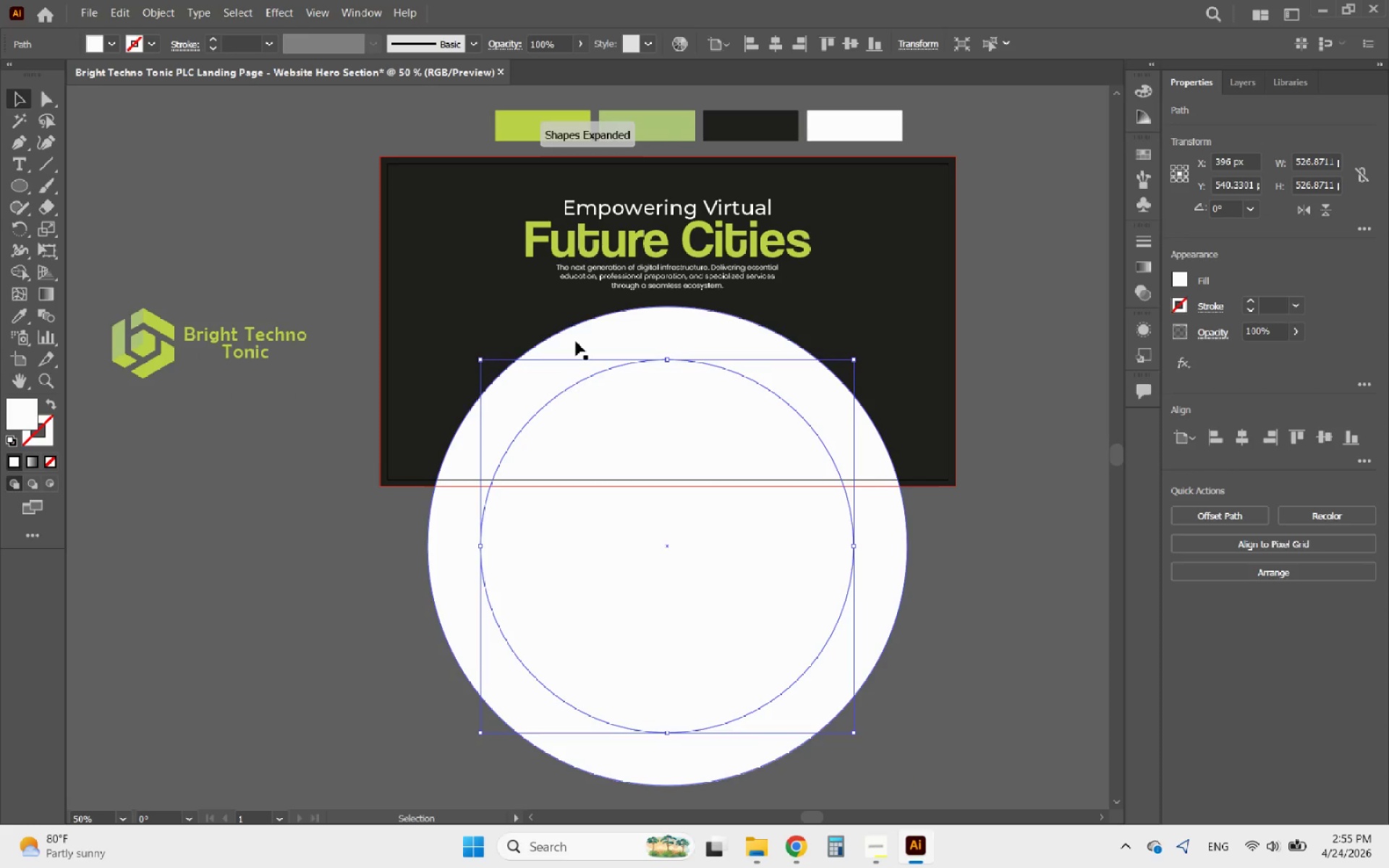 
hold_key(key=ShiftLeft, duration=0.44)
left_click([576, 341])
 